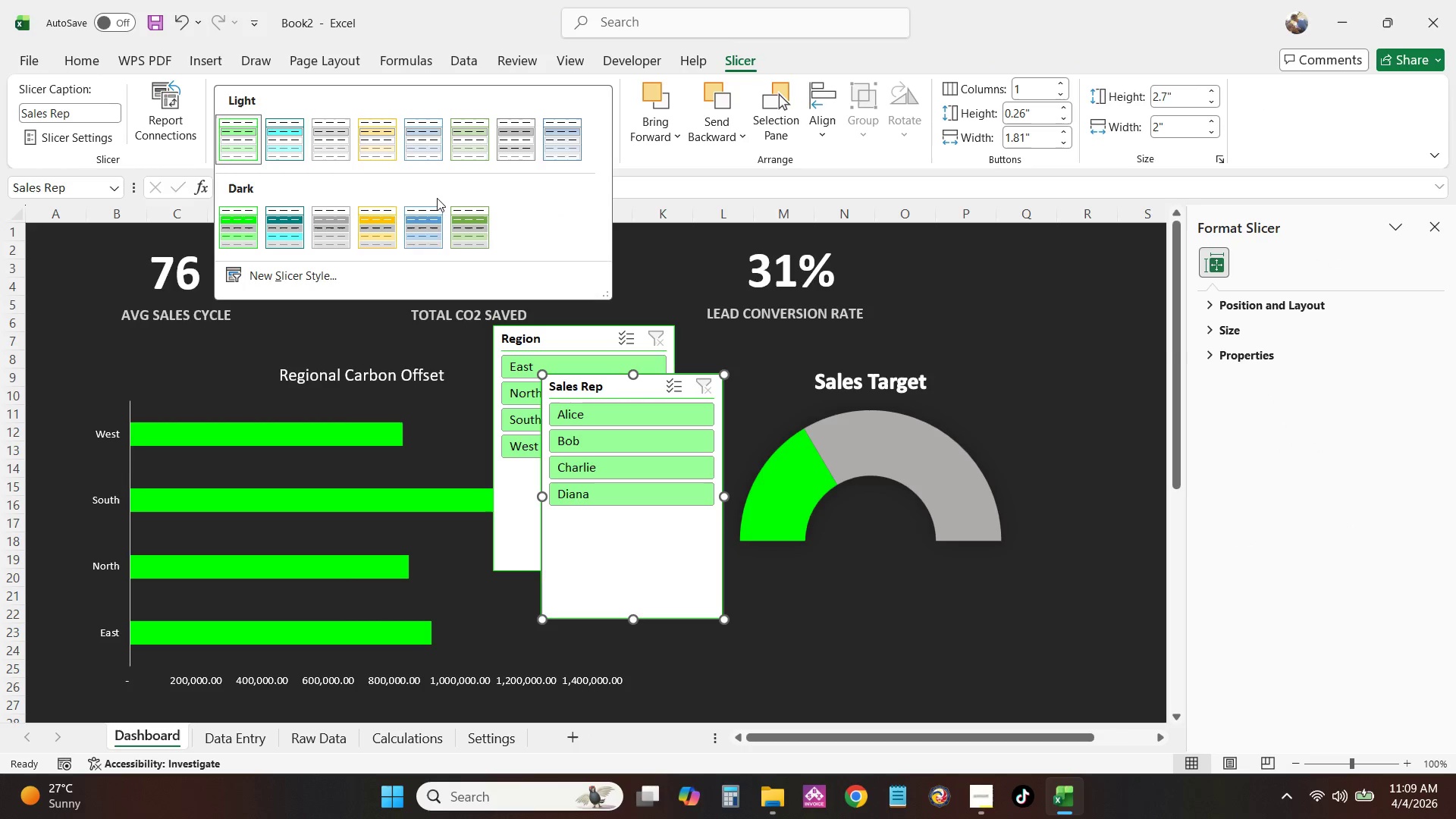 
left_click([344, 235])
 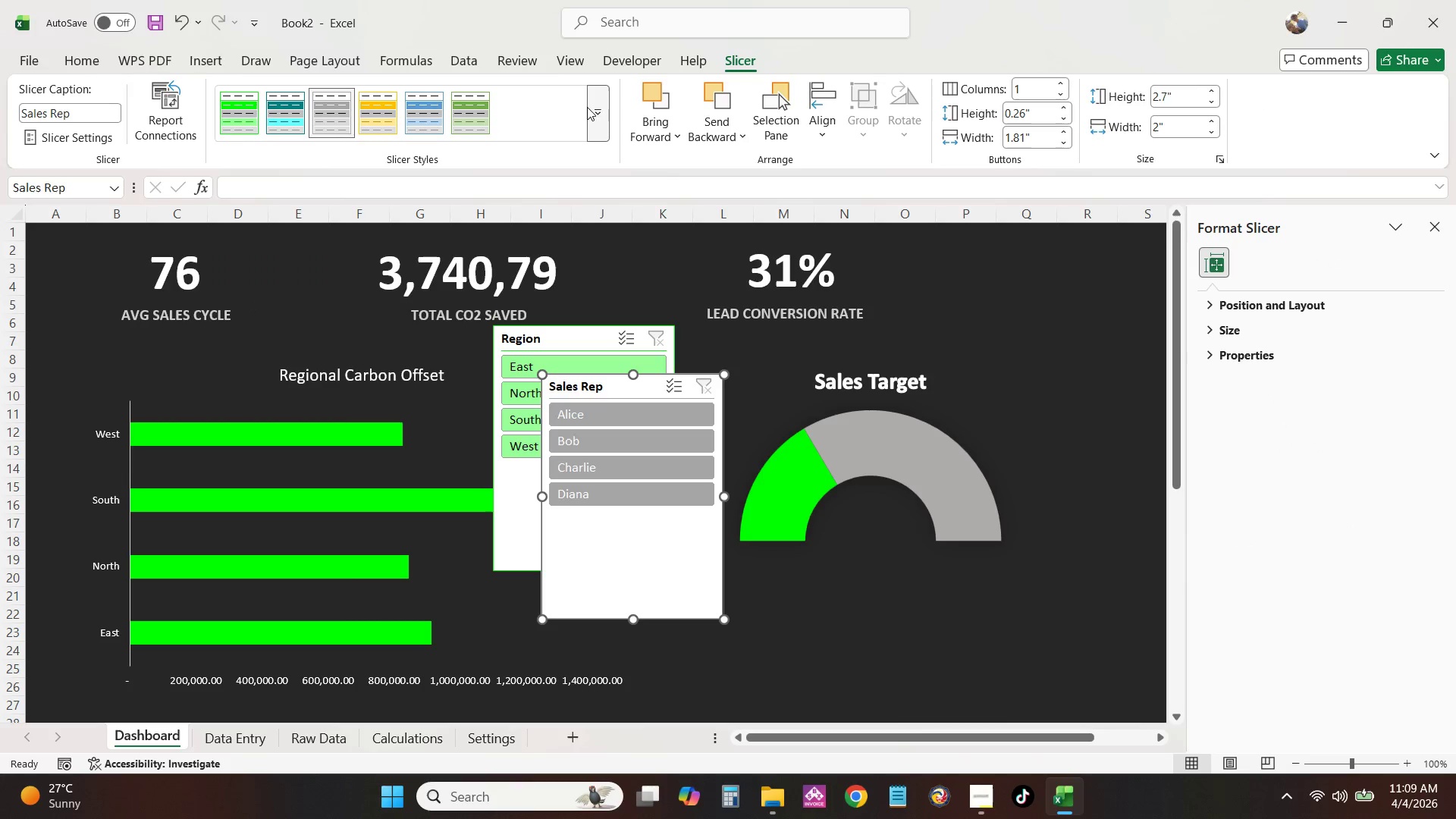 
left_click([598, 108])
 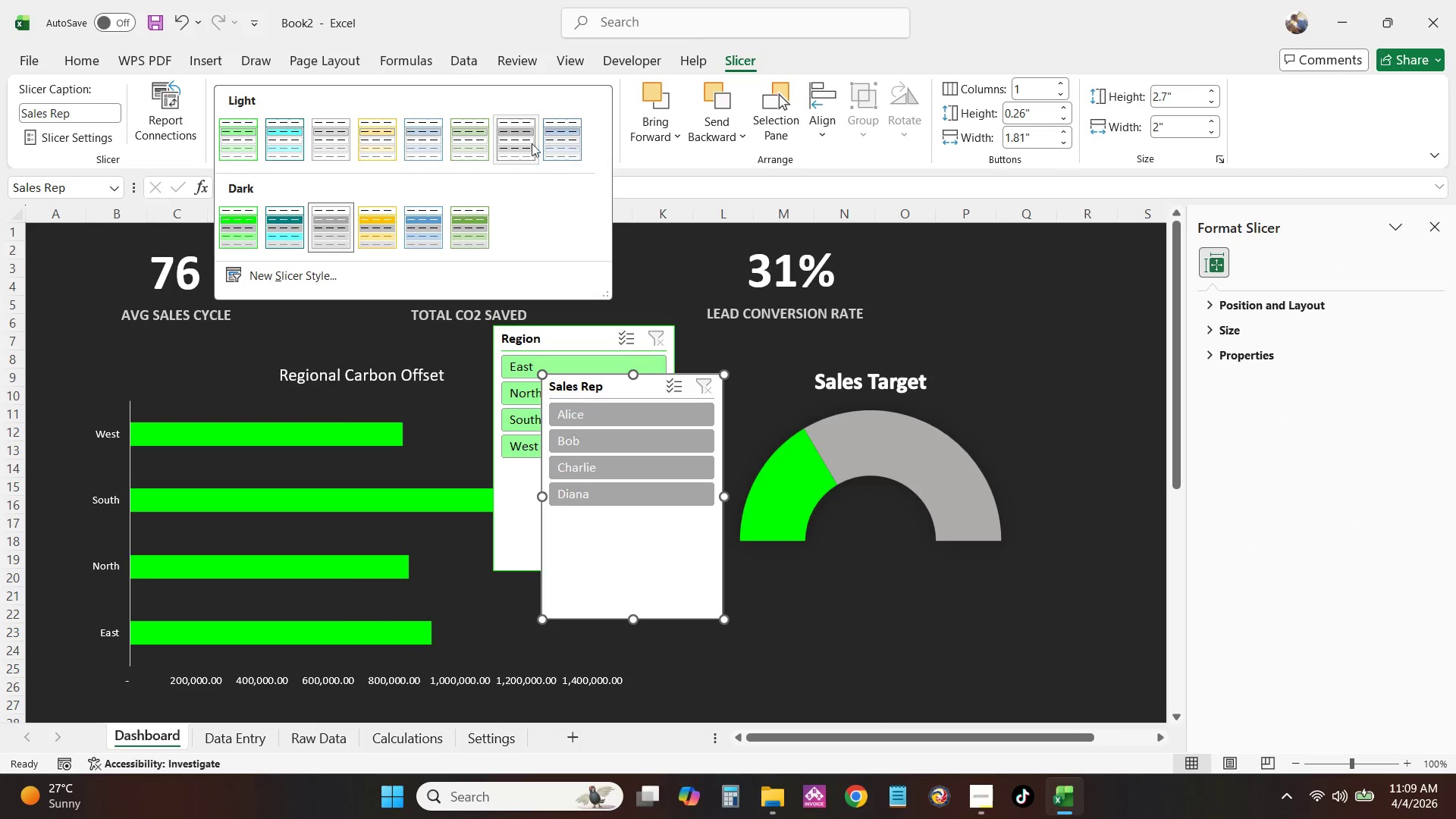 
left_click([529, 146])
 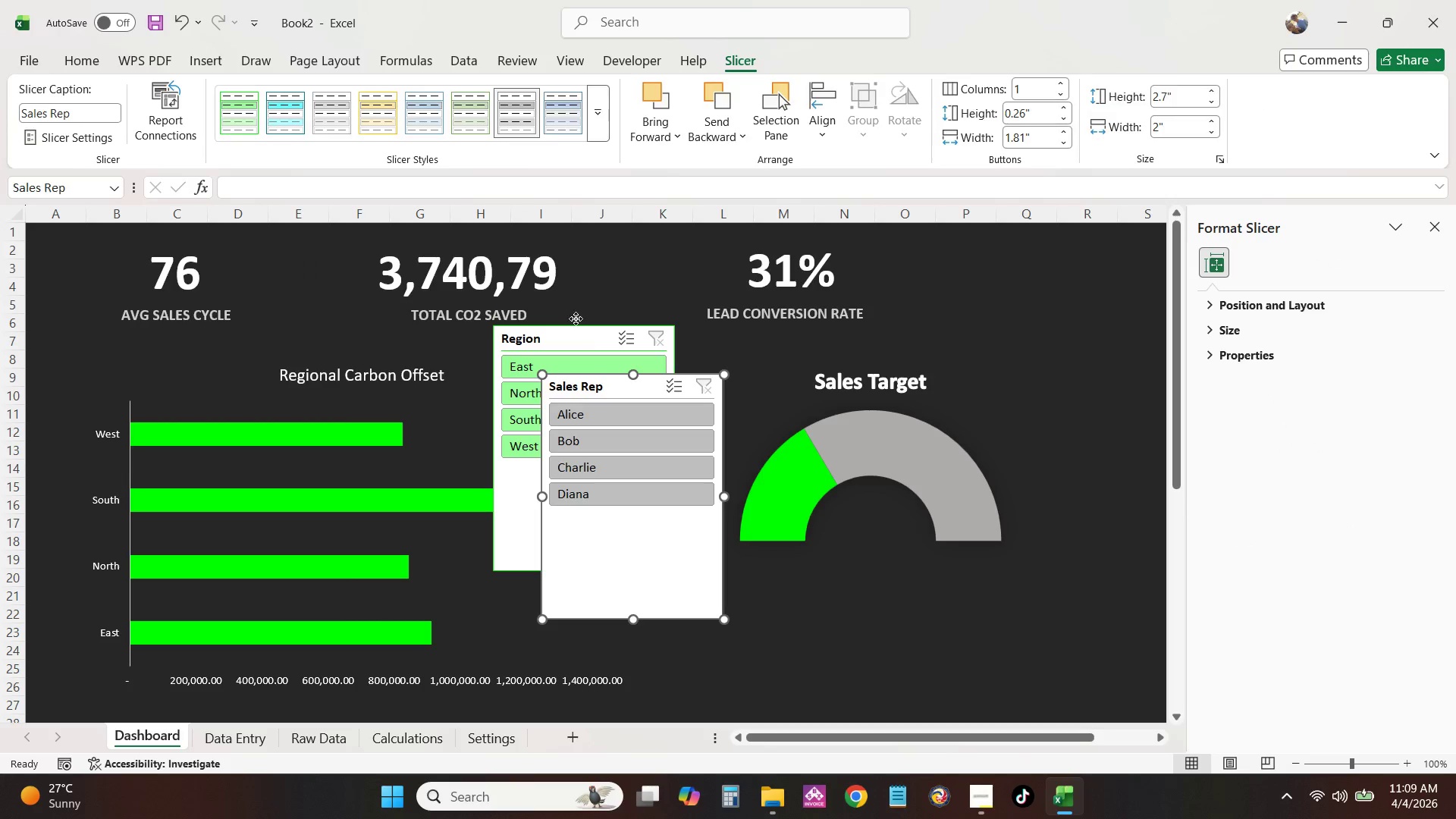 
double_click([576, 336])
 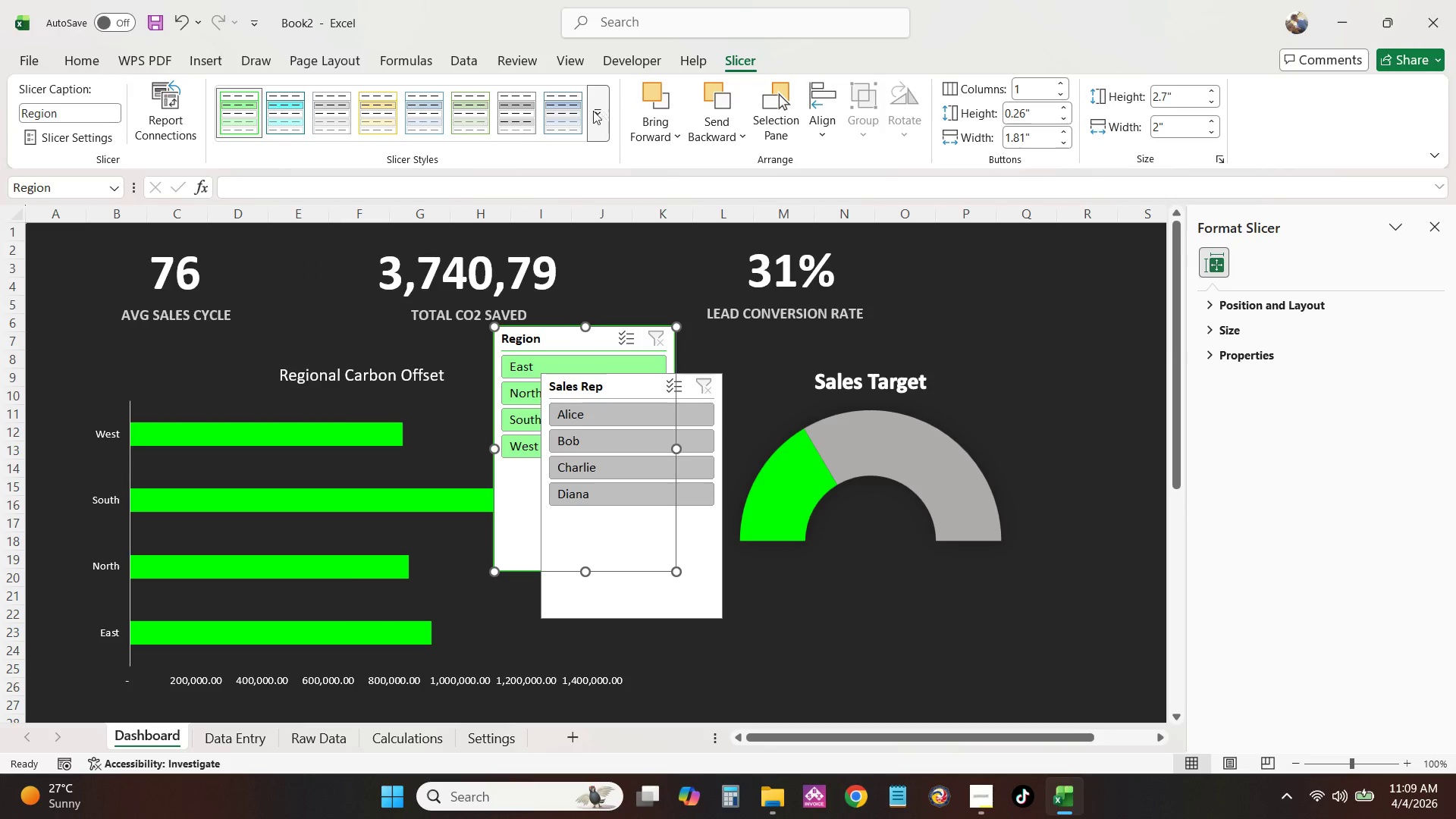 
left_click([524, 118])
 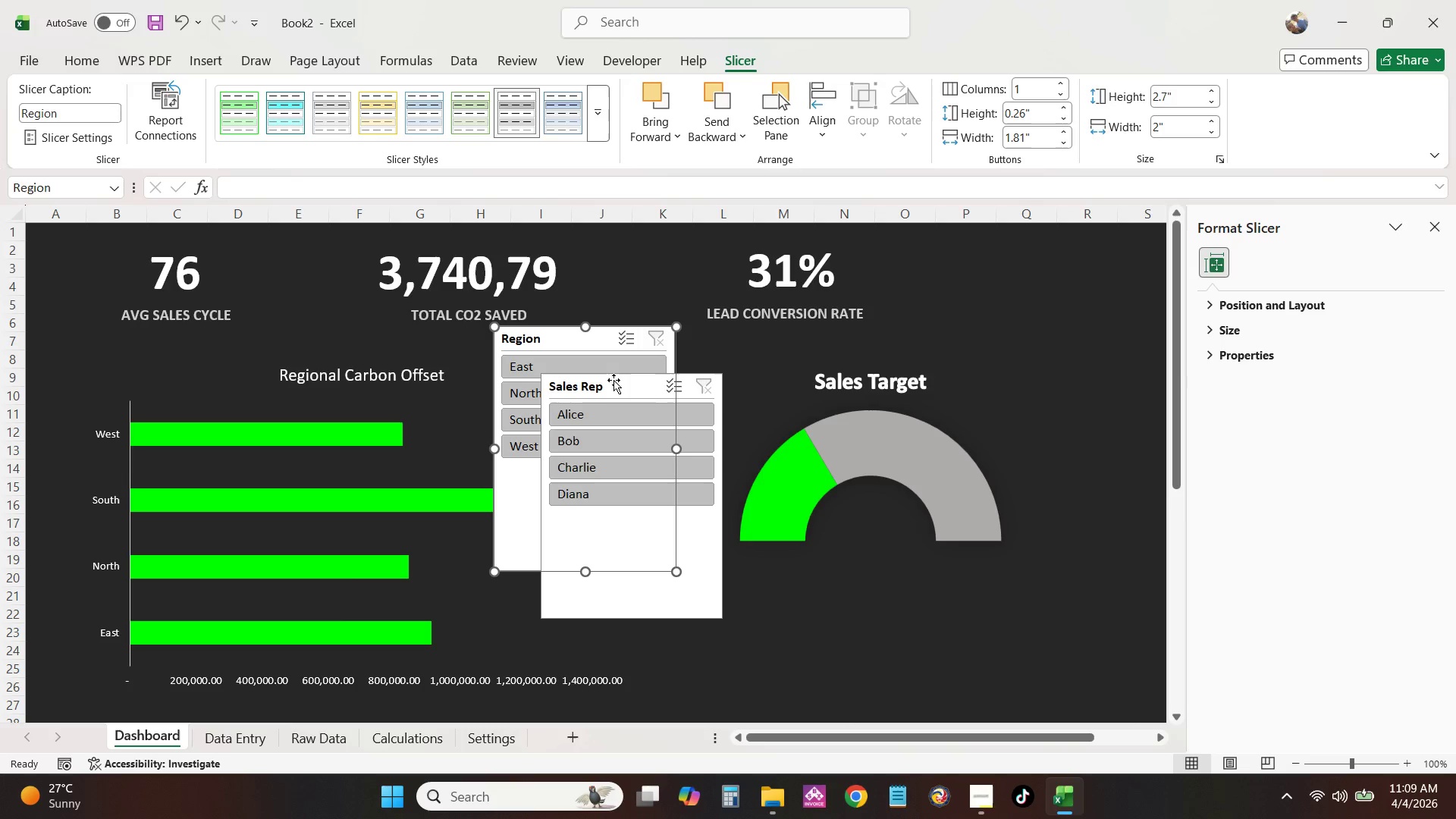 
left_click_drag(start_coordinate=[613, 379], to_coordinate=[1064, 425])
 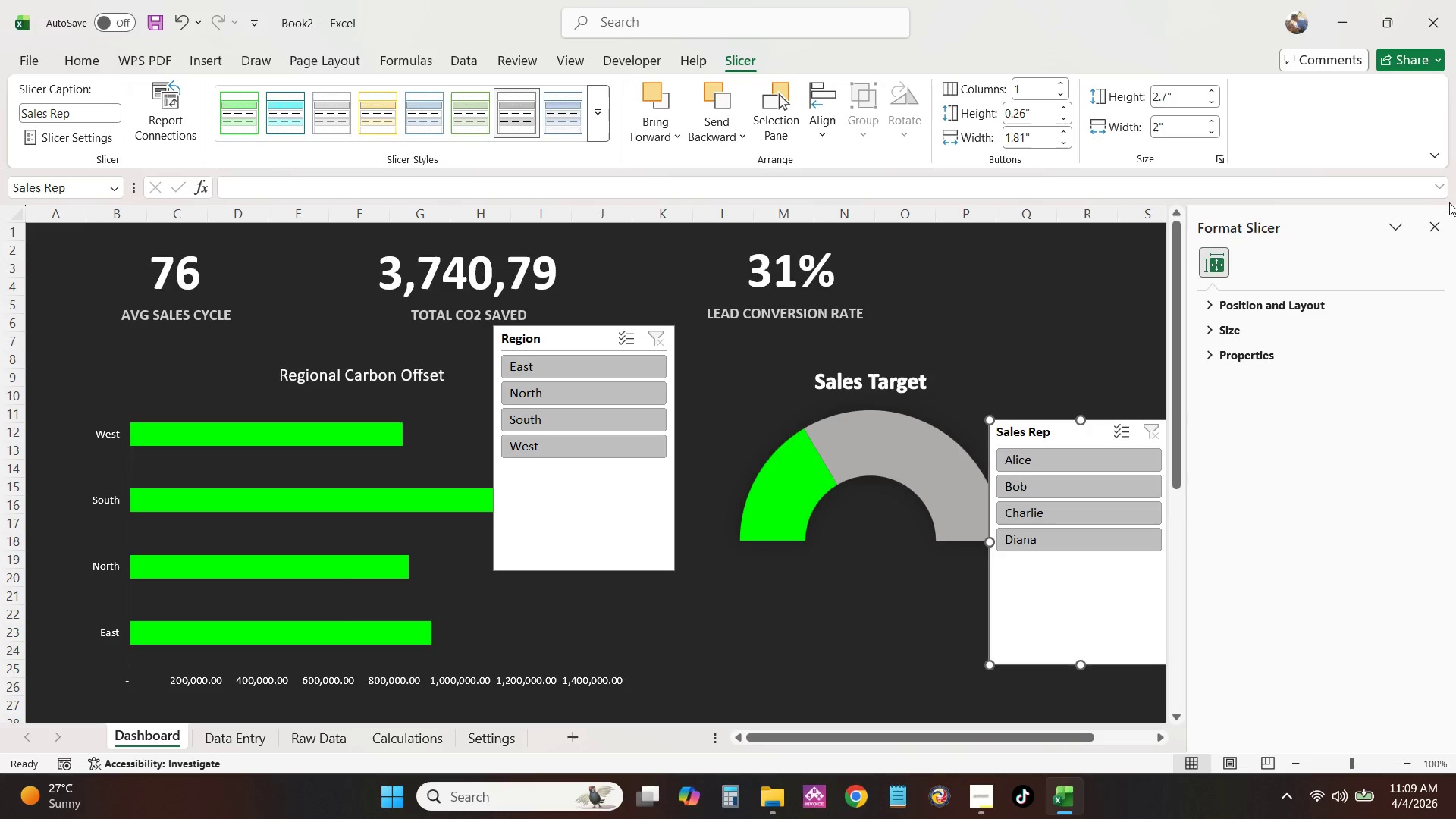 
left_click([1438, 221])
 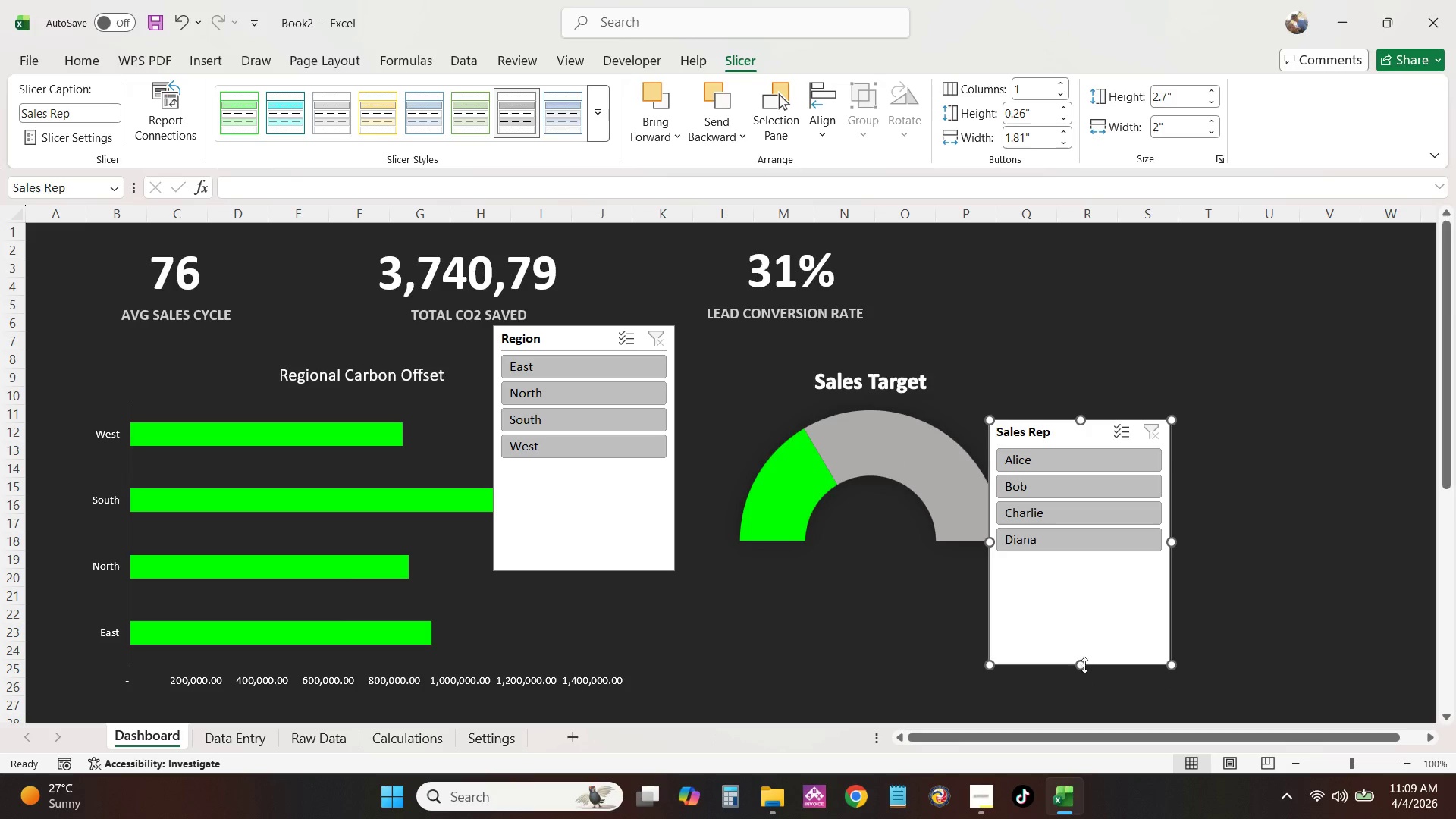 
left_click_drag(start_coordinate=[1084, 667], to_coordinate=[1087, 569])
 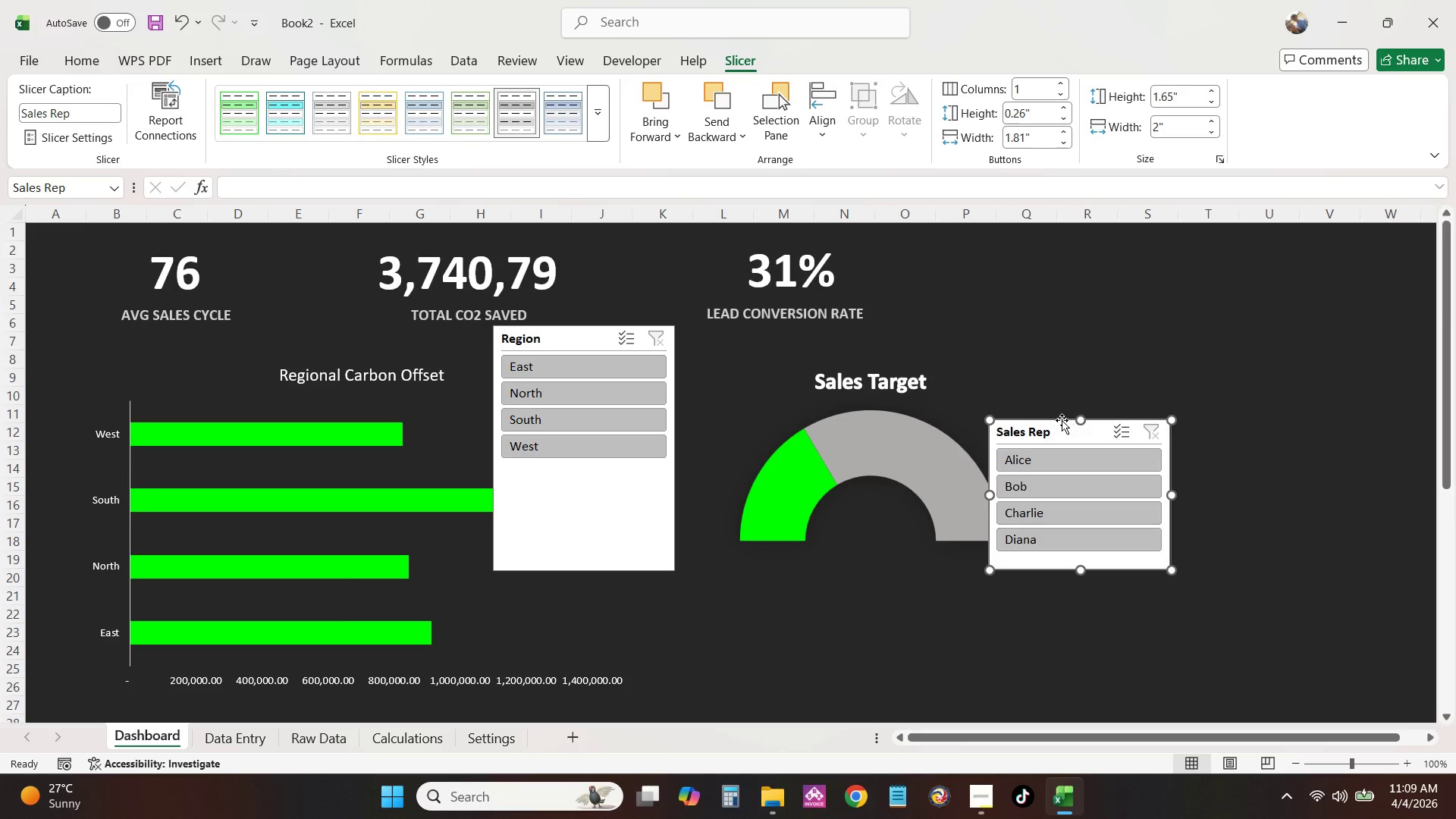 
left_click_drag(start_coordinate=[1061, 422], to_coordinate=[1181, 442])
 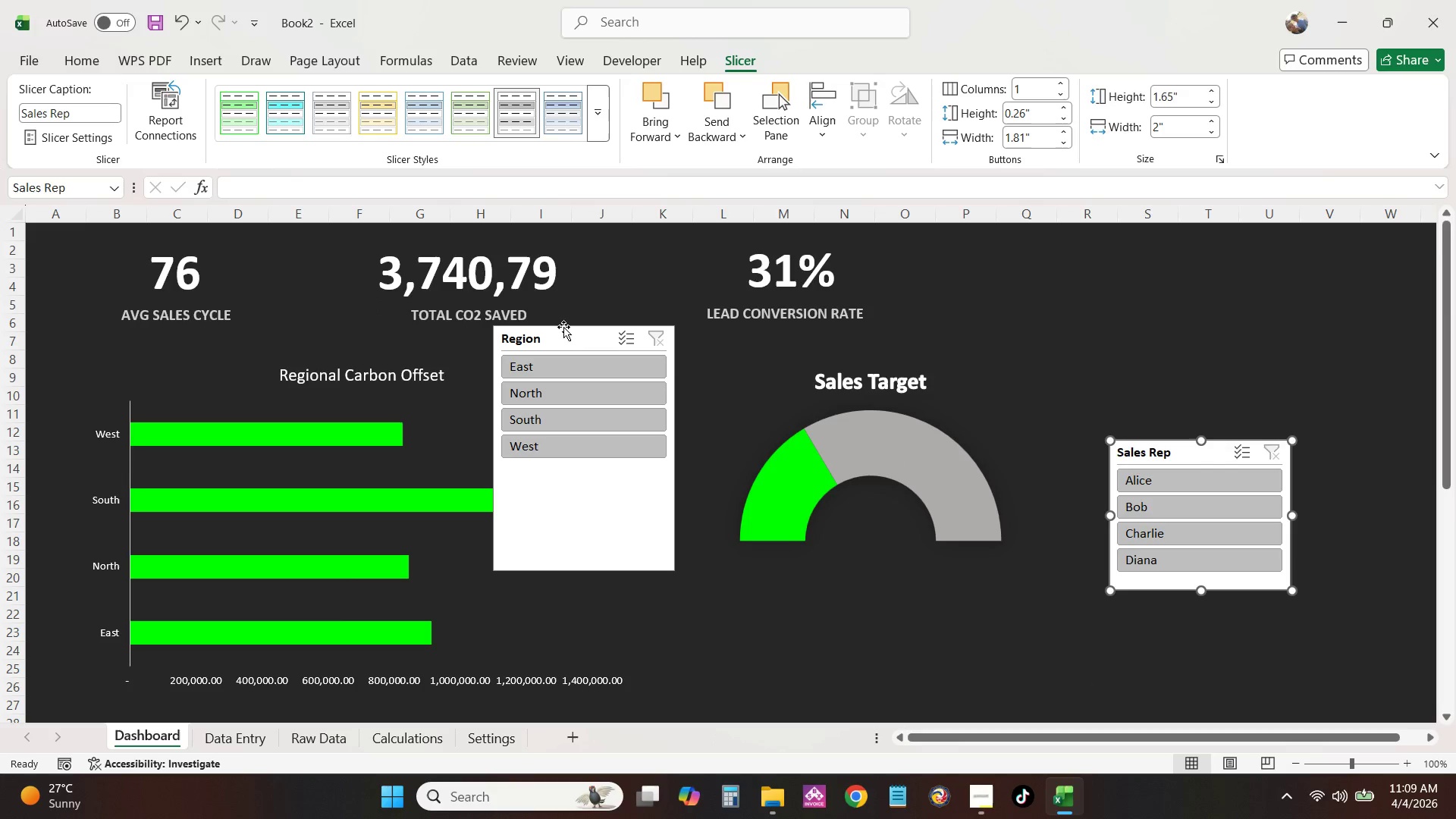 
left_click([563, 328])
 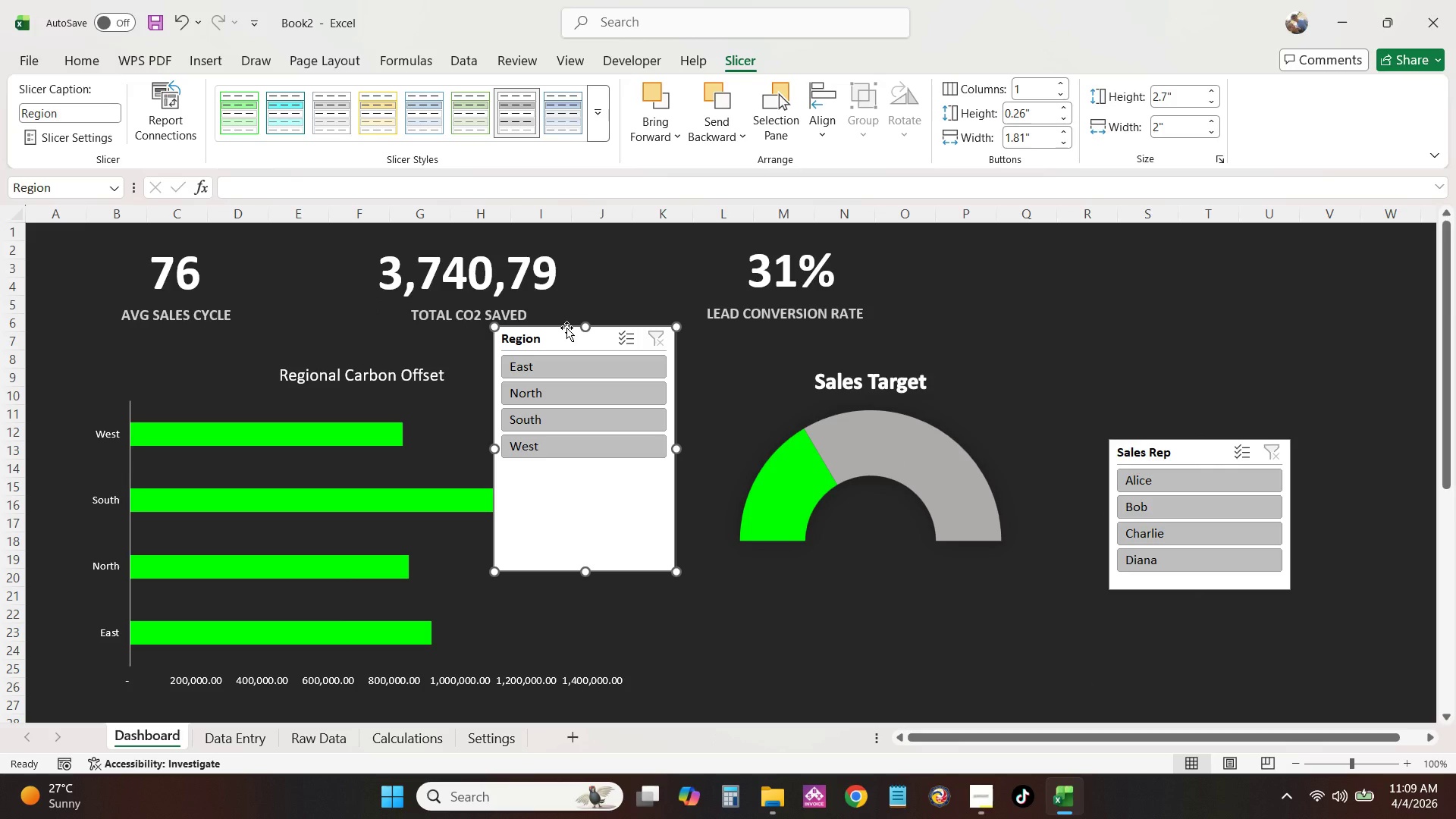 
left_click_drag(start_coordinate=[566, 328], to_coordinate=[1182, 303])
 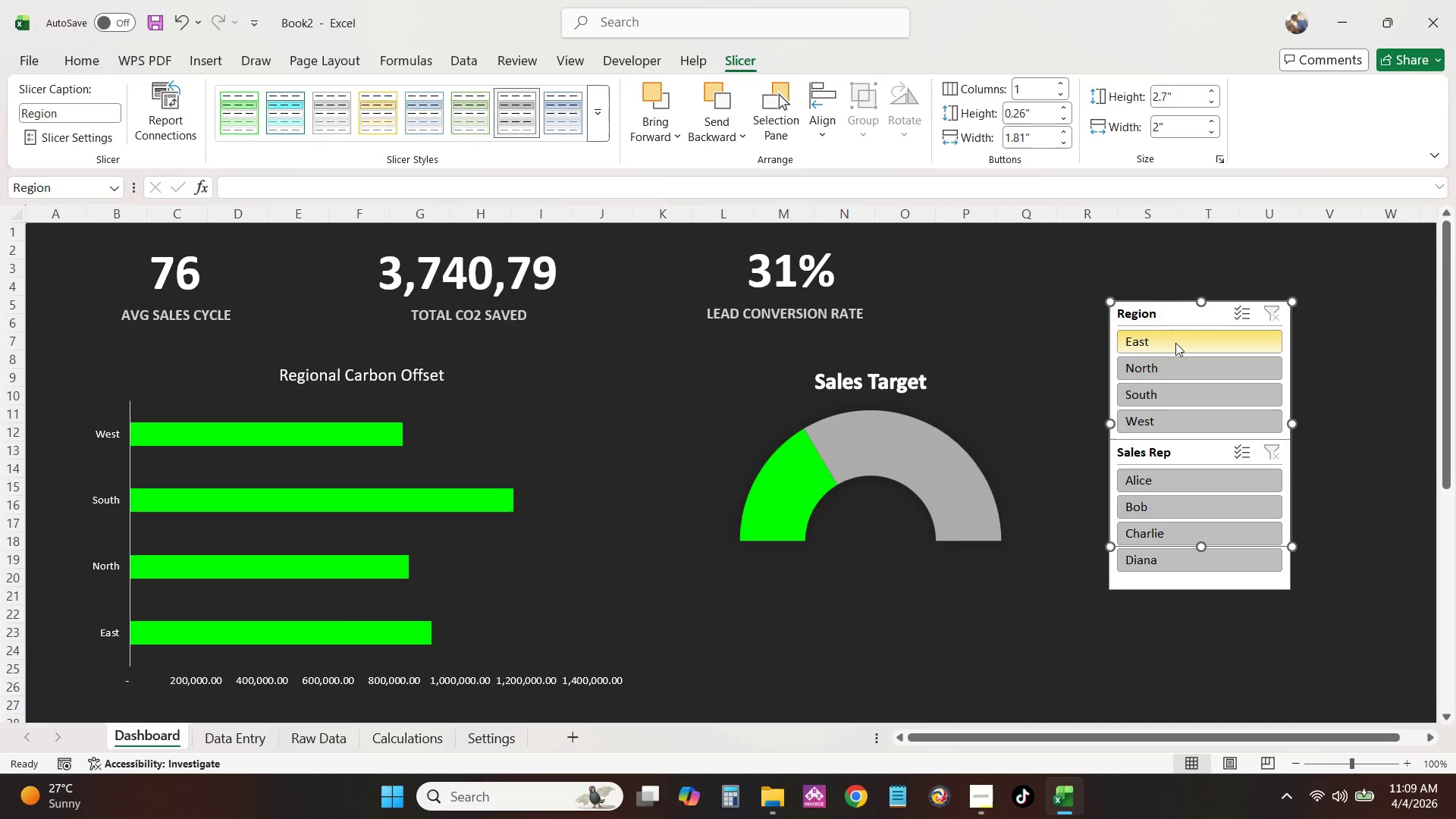 
left_click([1176, 344])
 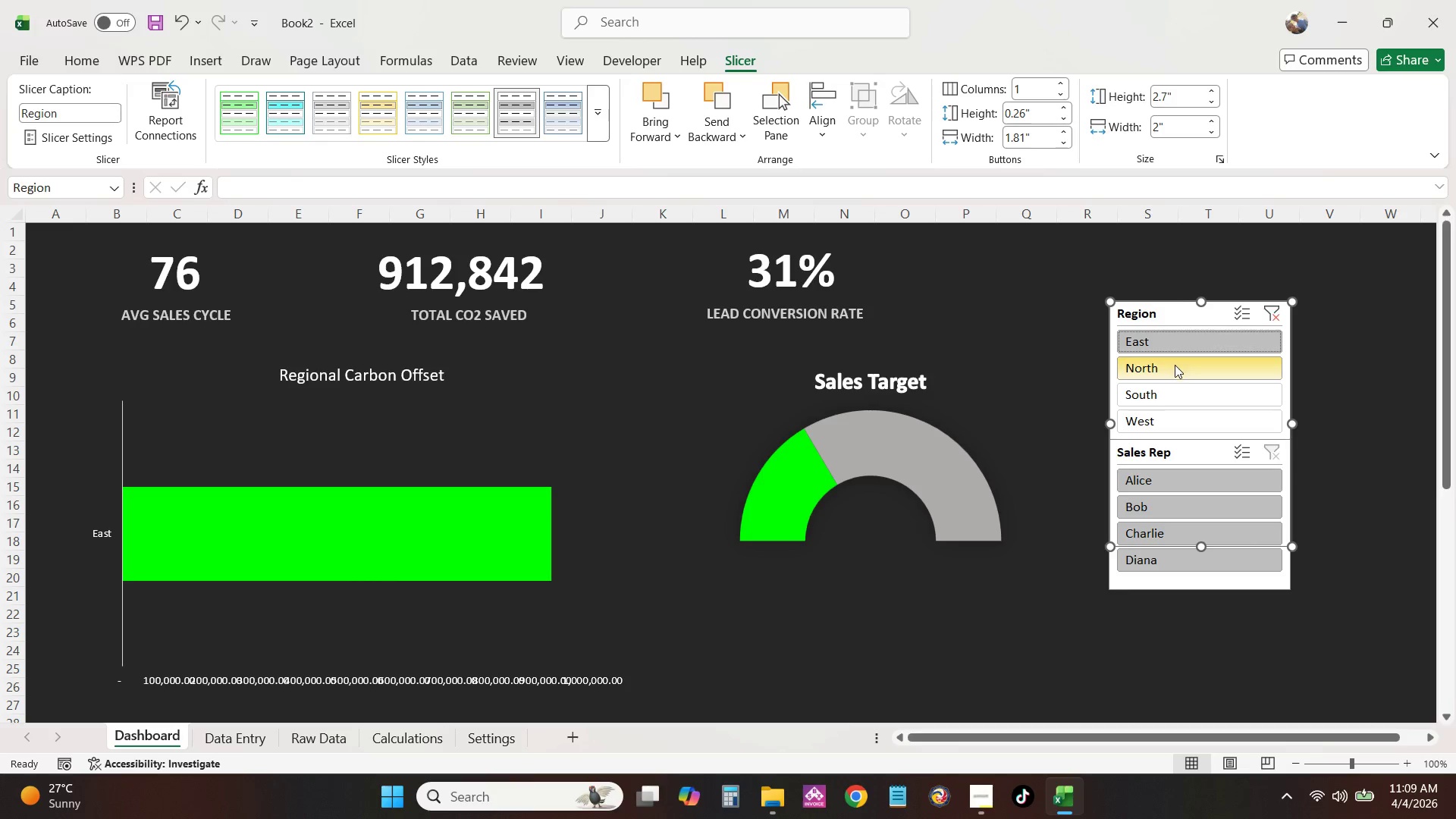 
left_click([1177, 371])
 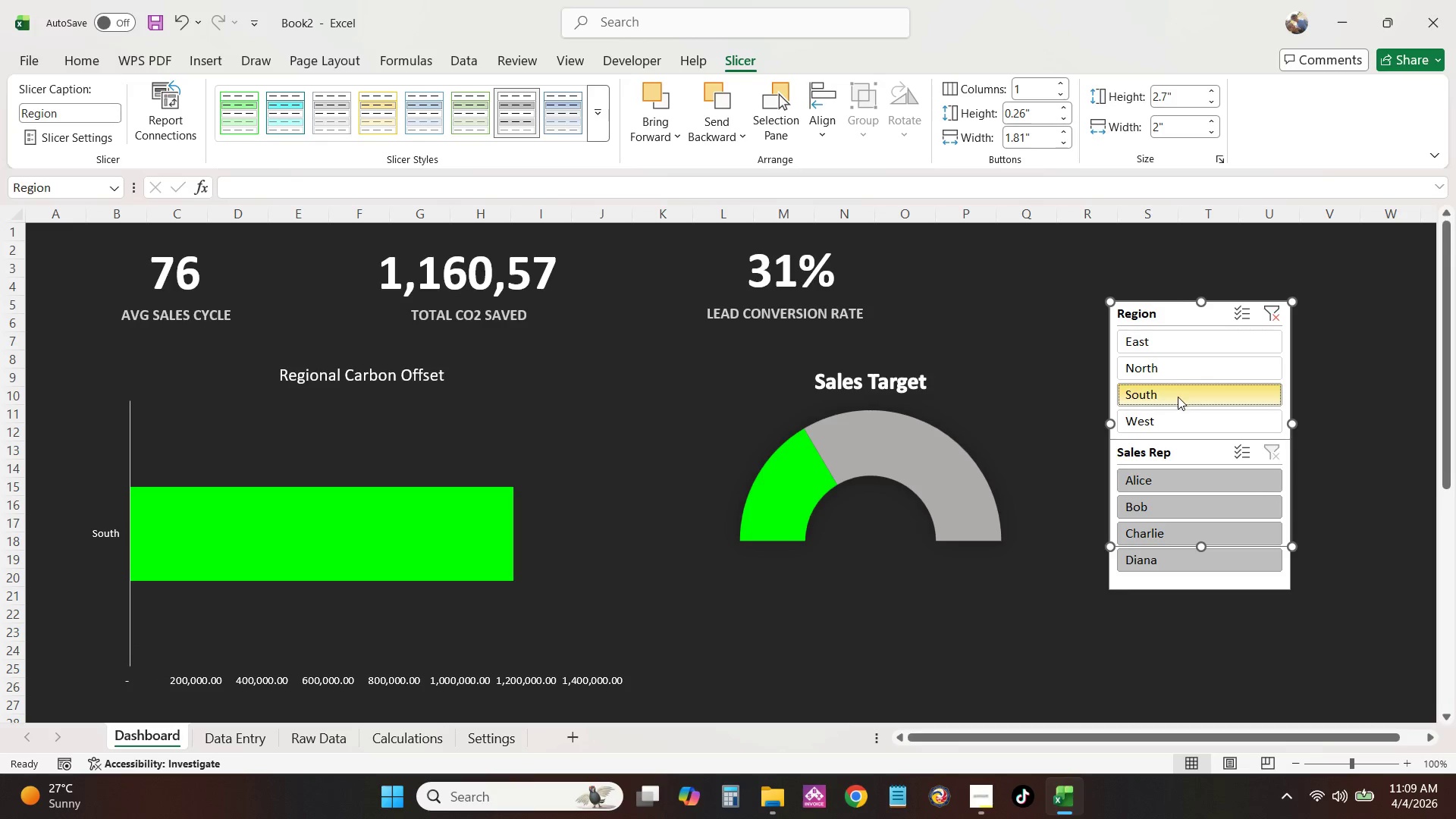 
left_click([1180, 419])
 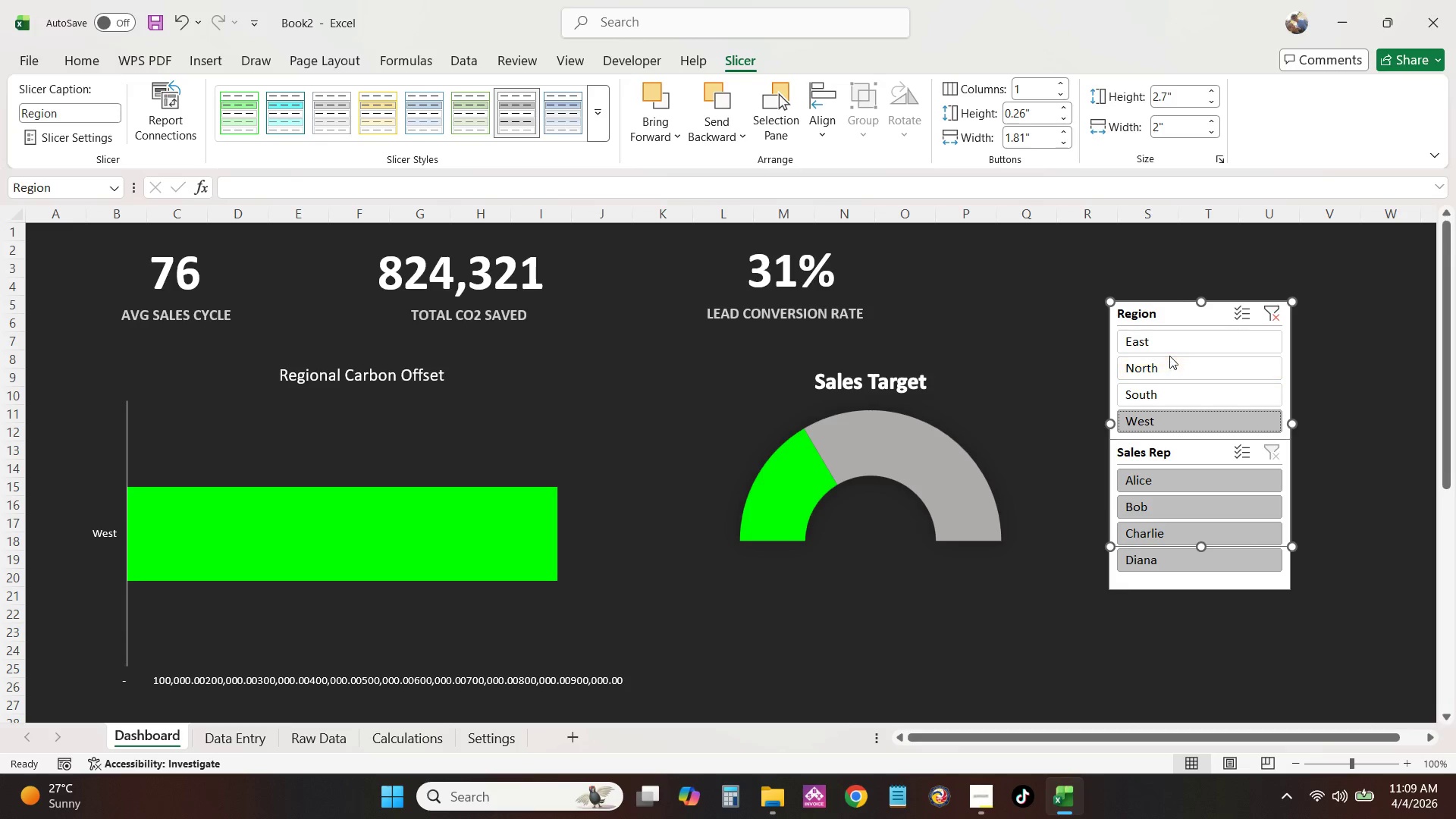 
double_click([1169, 348])
 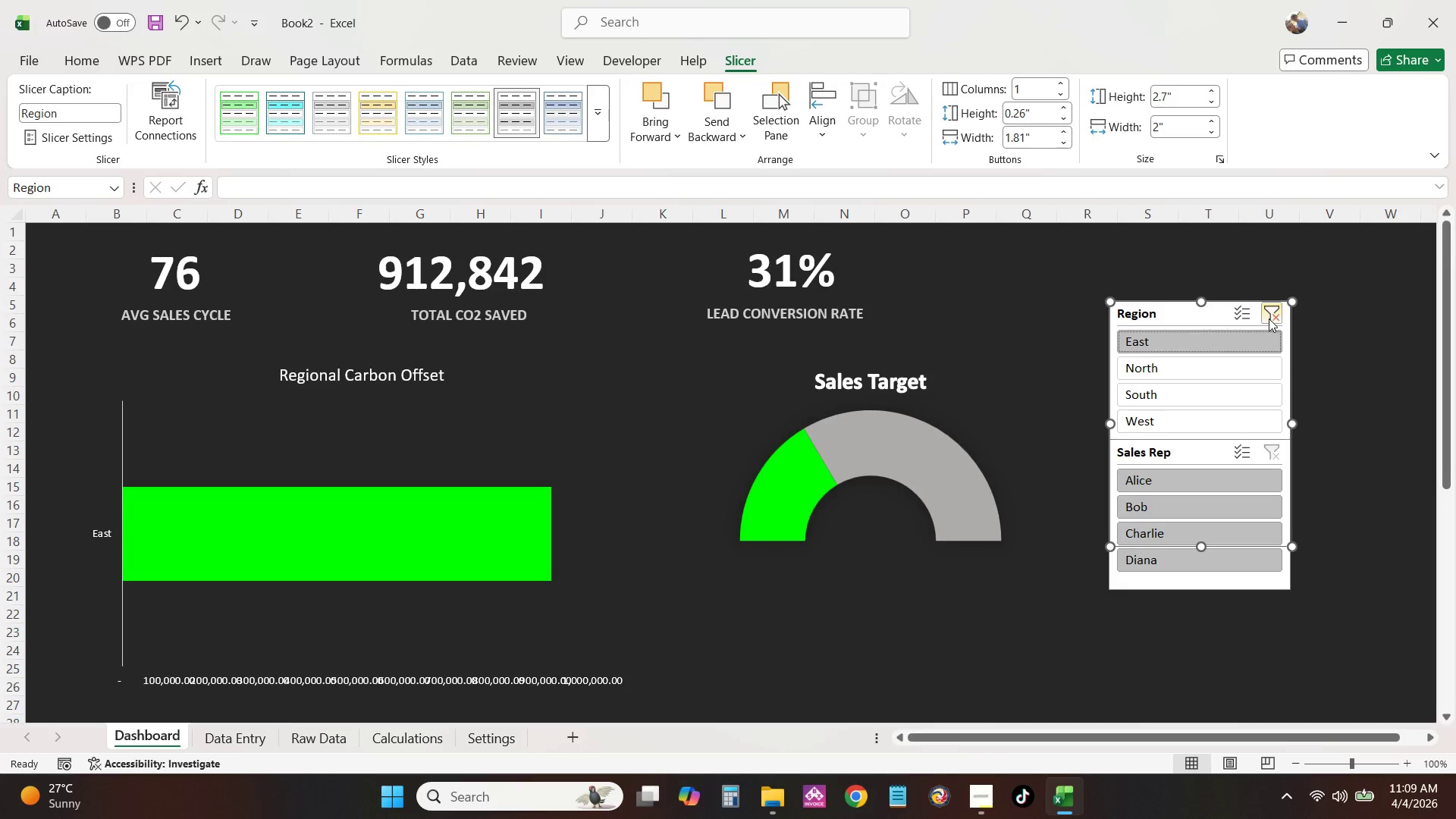 
left_click([1269, 318])
 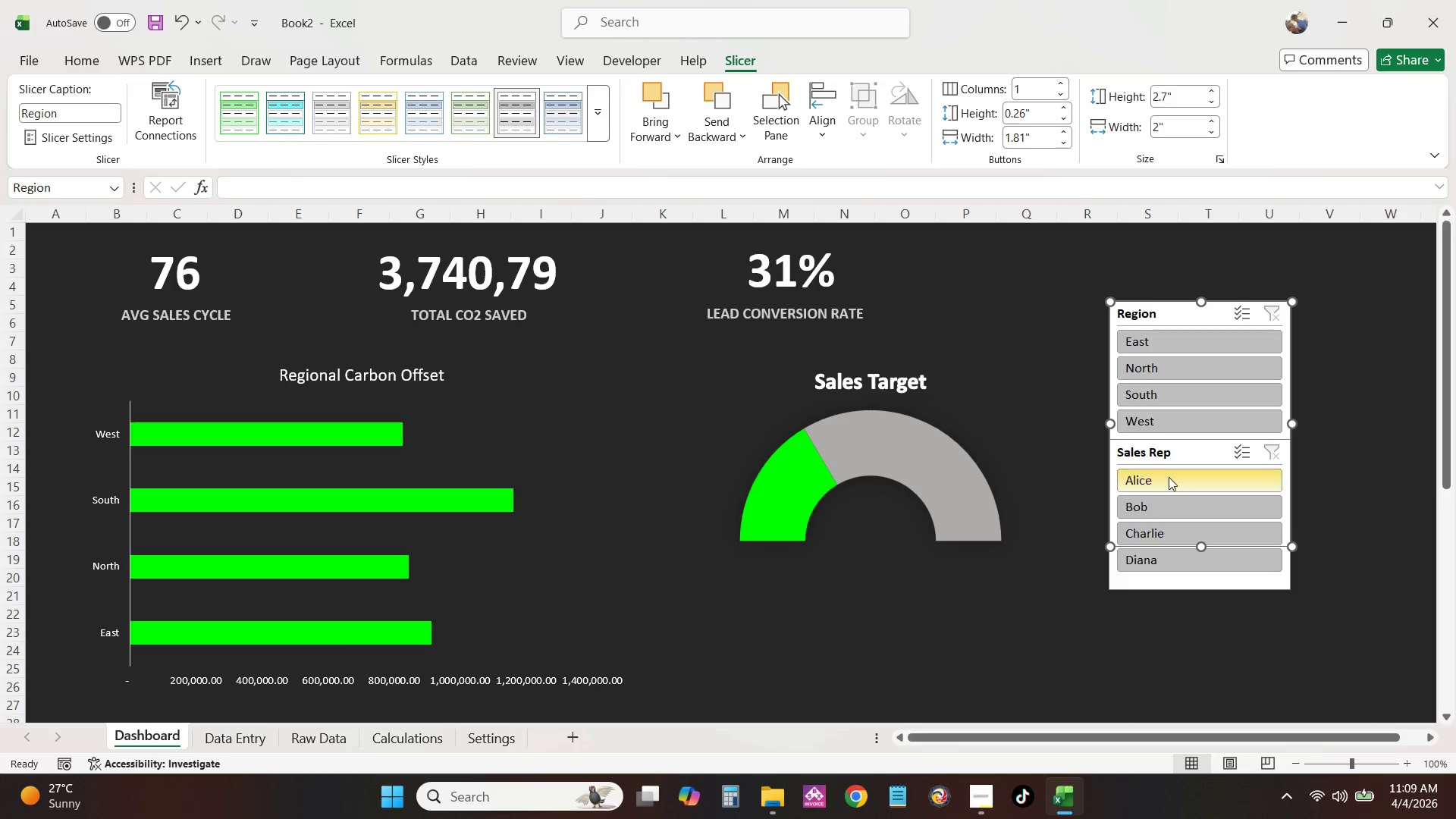 
left_click([1169, 478])
 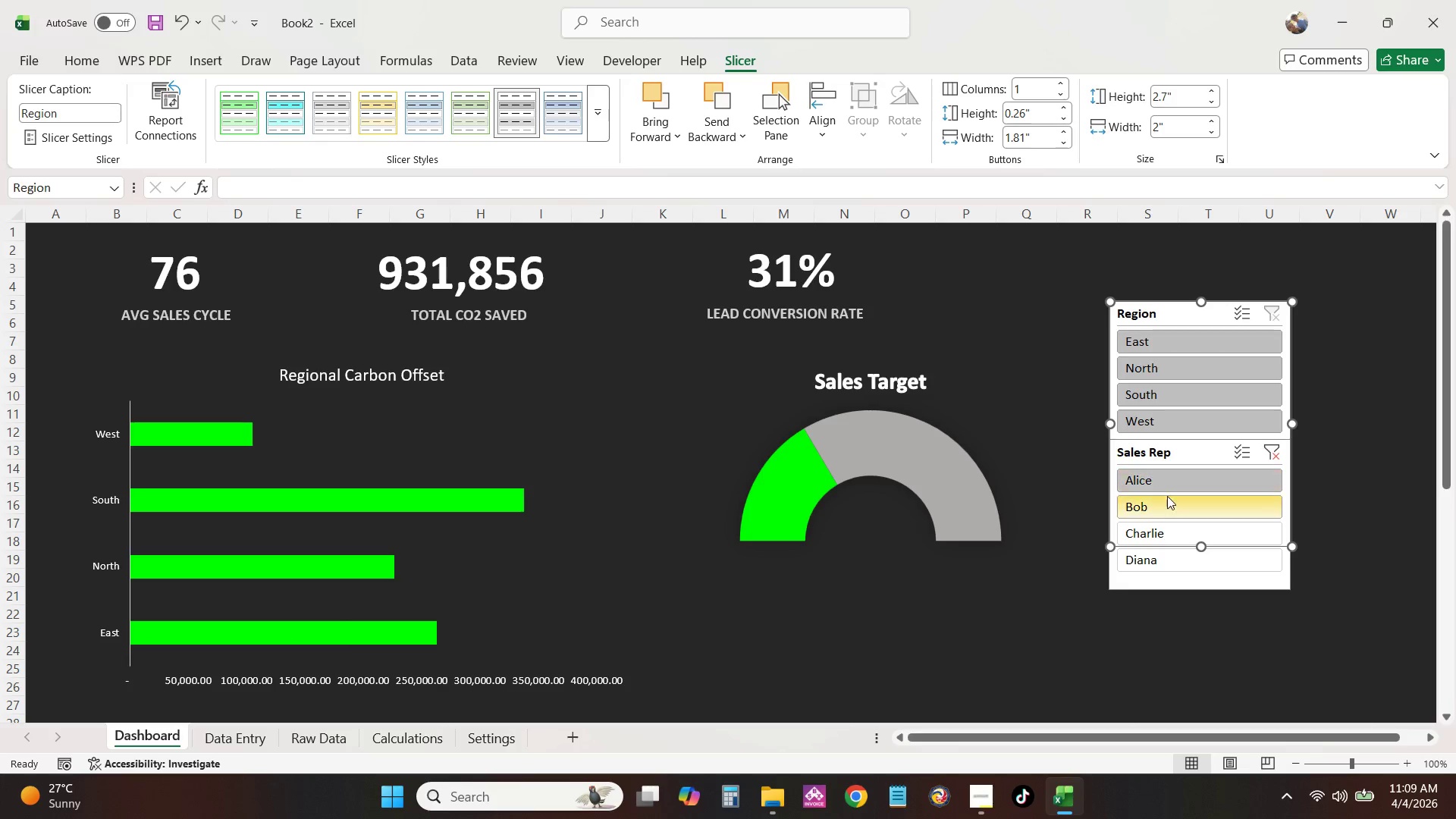 
left_click([1171, 506])
 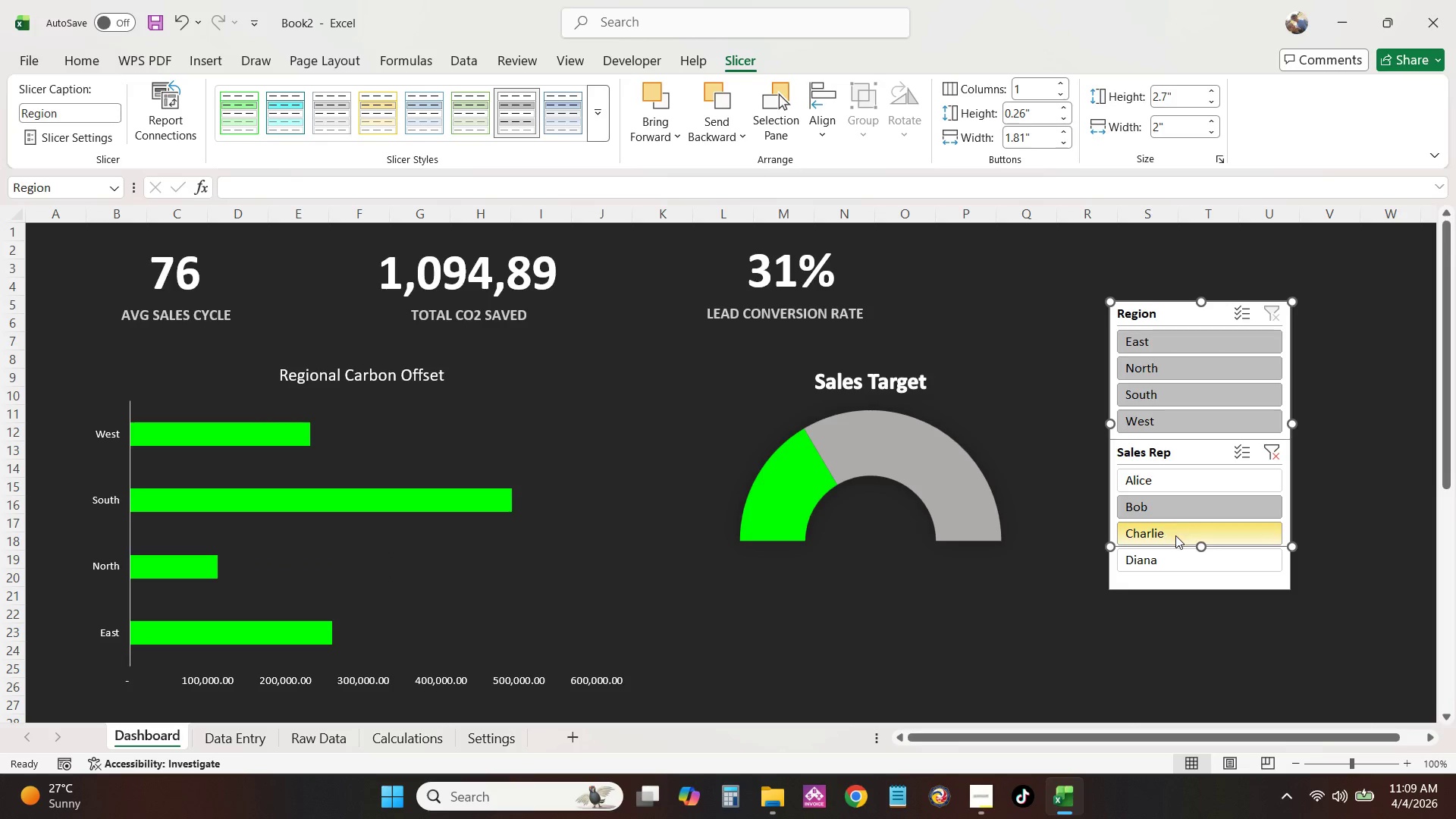 
left_click([1175, 535])
 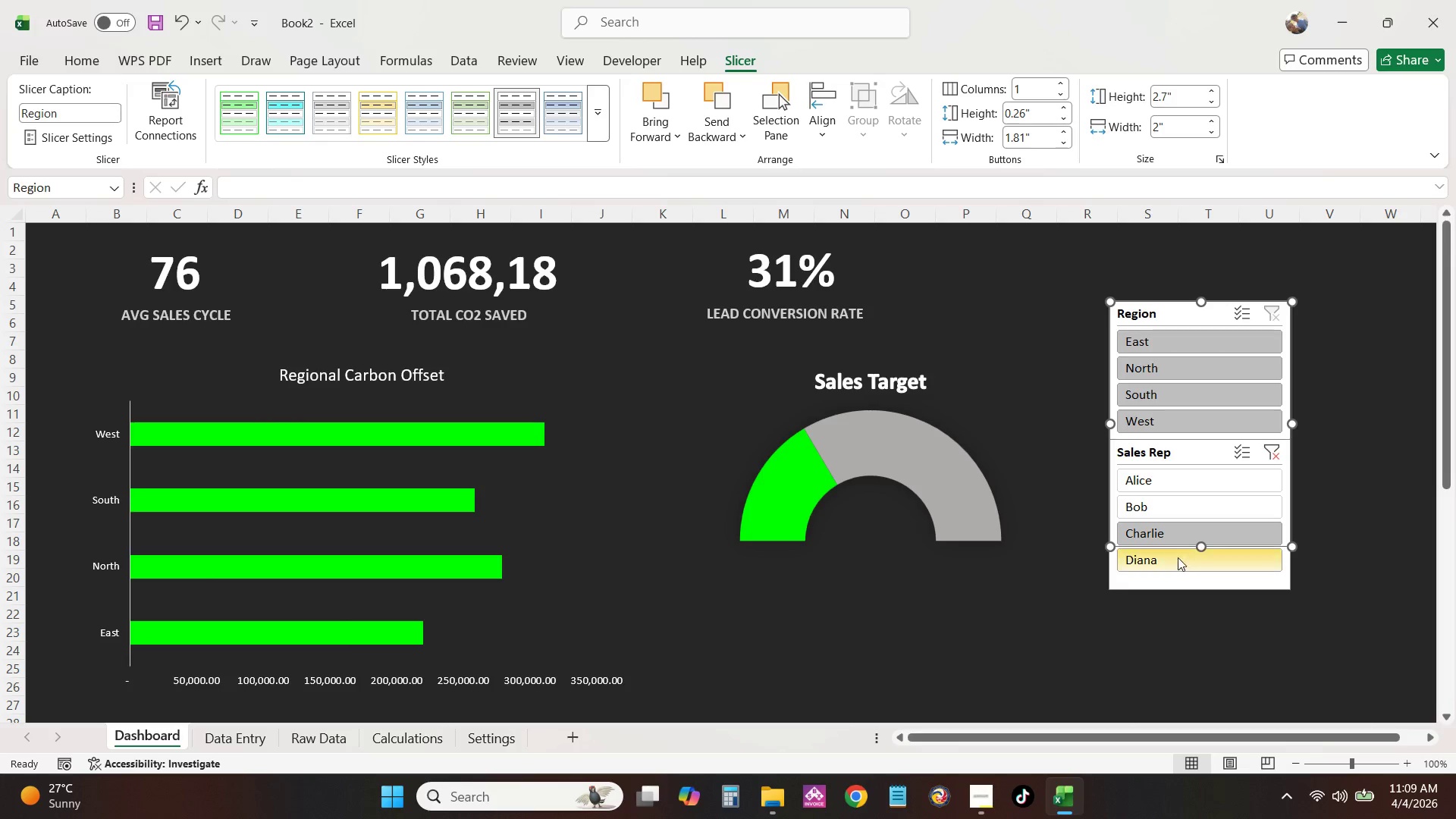 
left_click([1178, 559])
 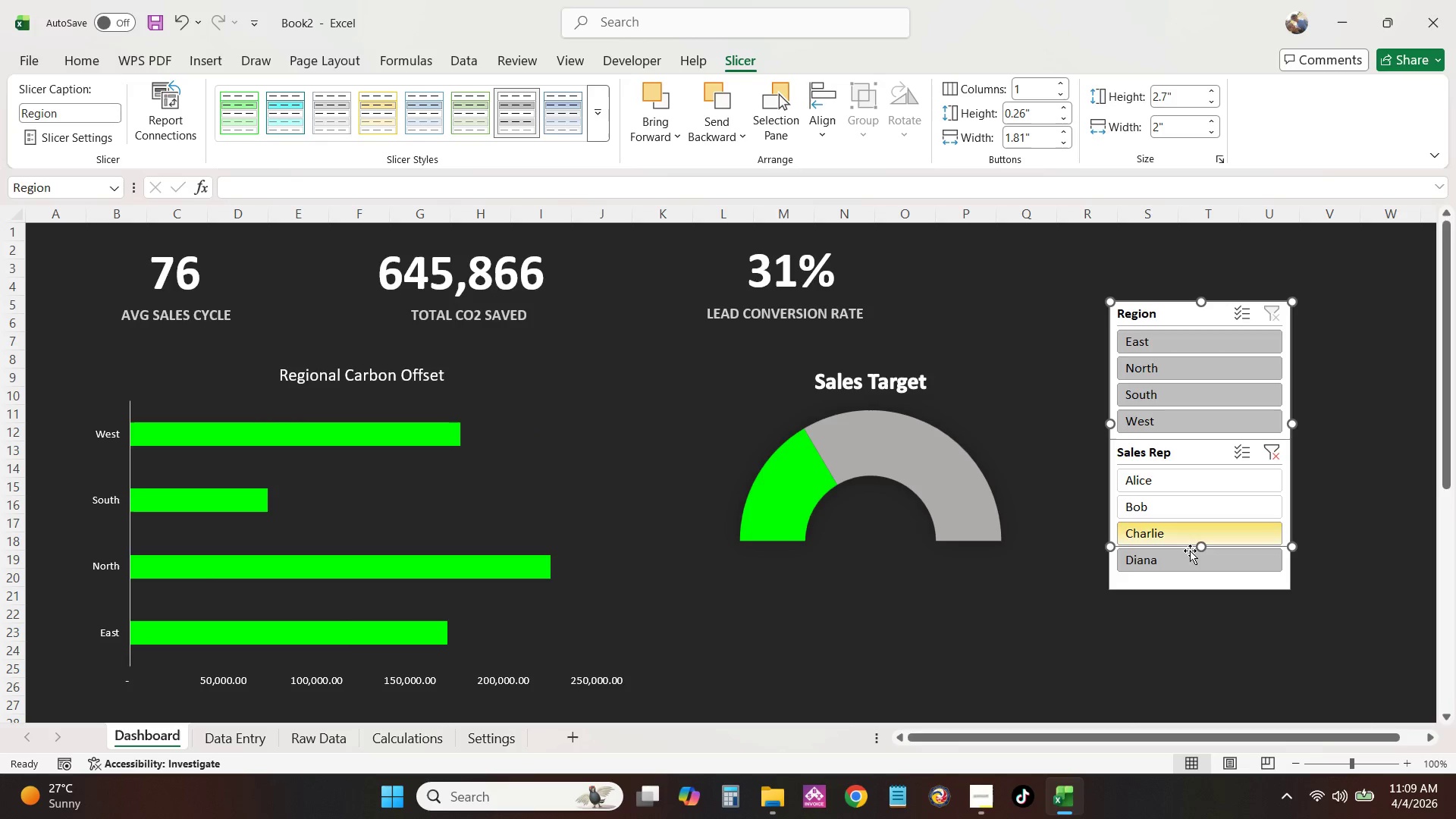 
left_click([1188, 559])
 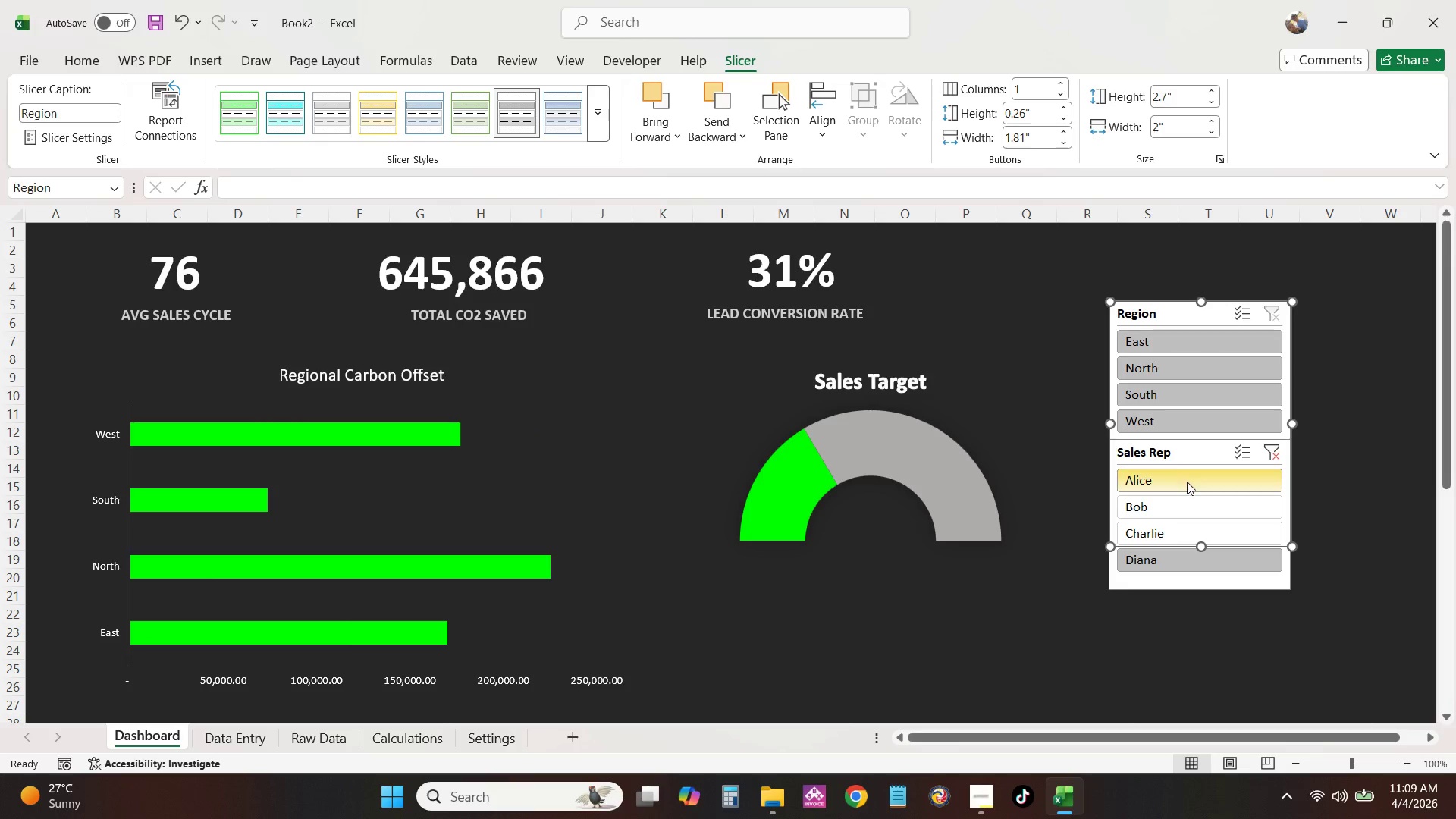 
left_click([1186, 529])
 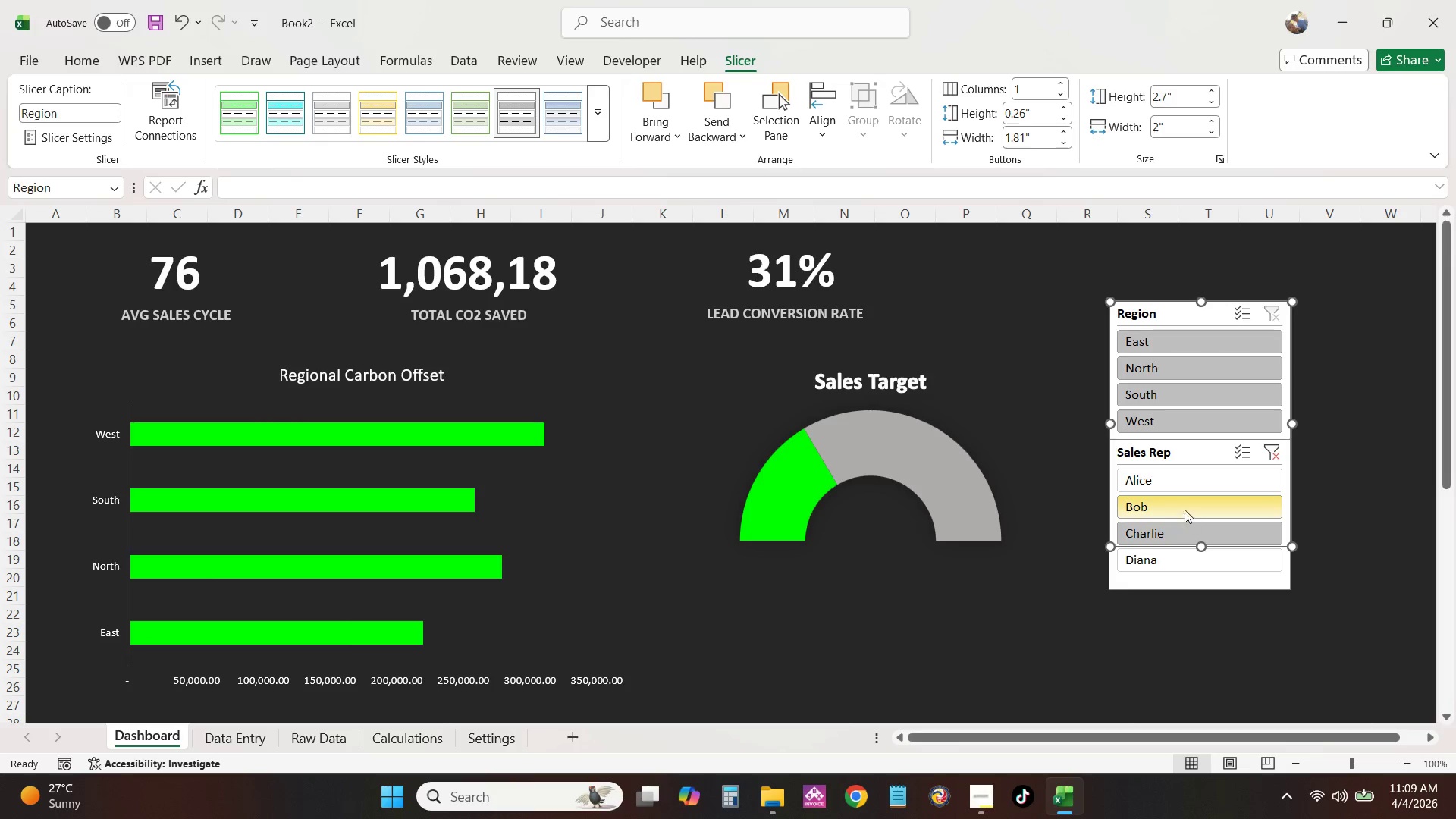 
left_click([1186, 508])
 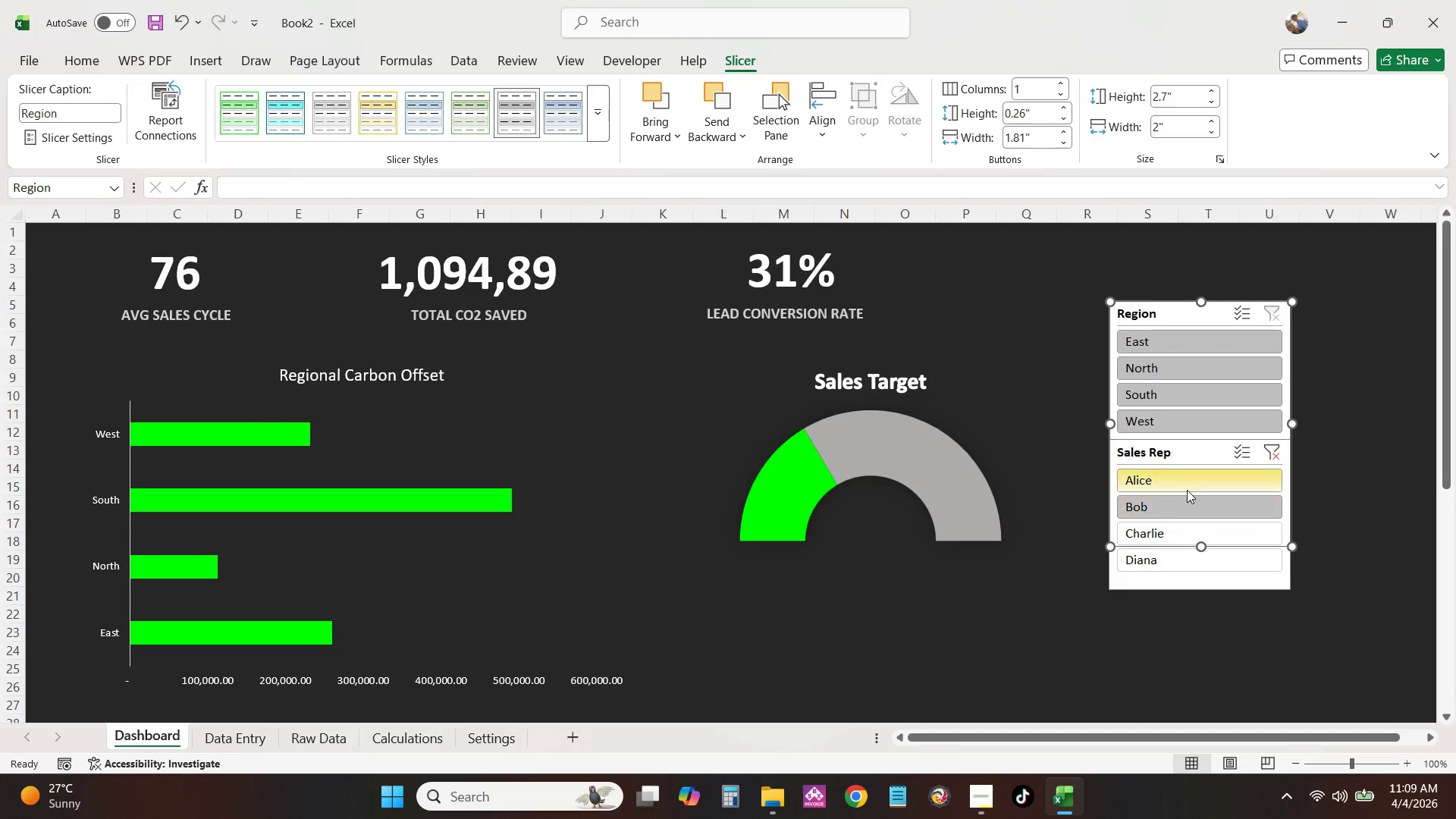 
left_click([1188, 485])
 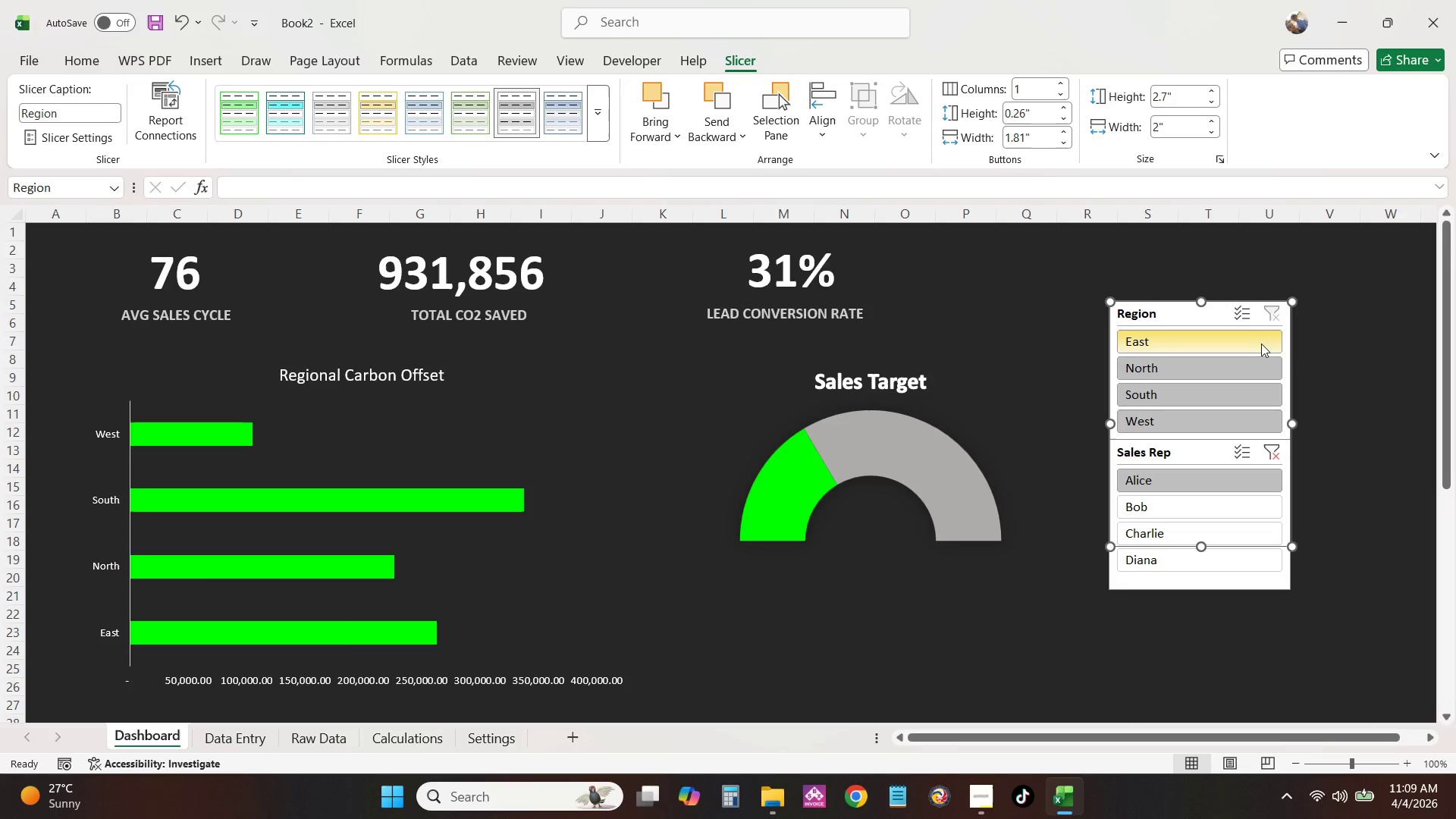 
left_click([1263, 334])
 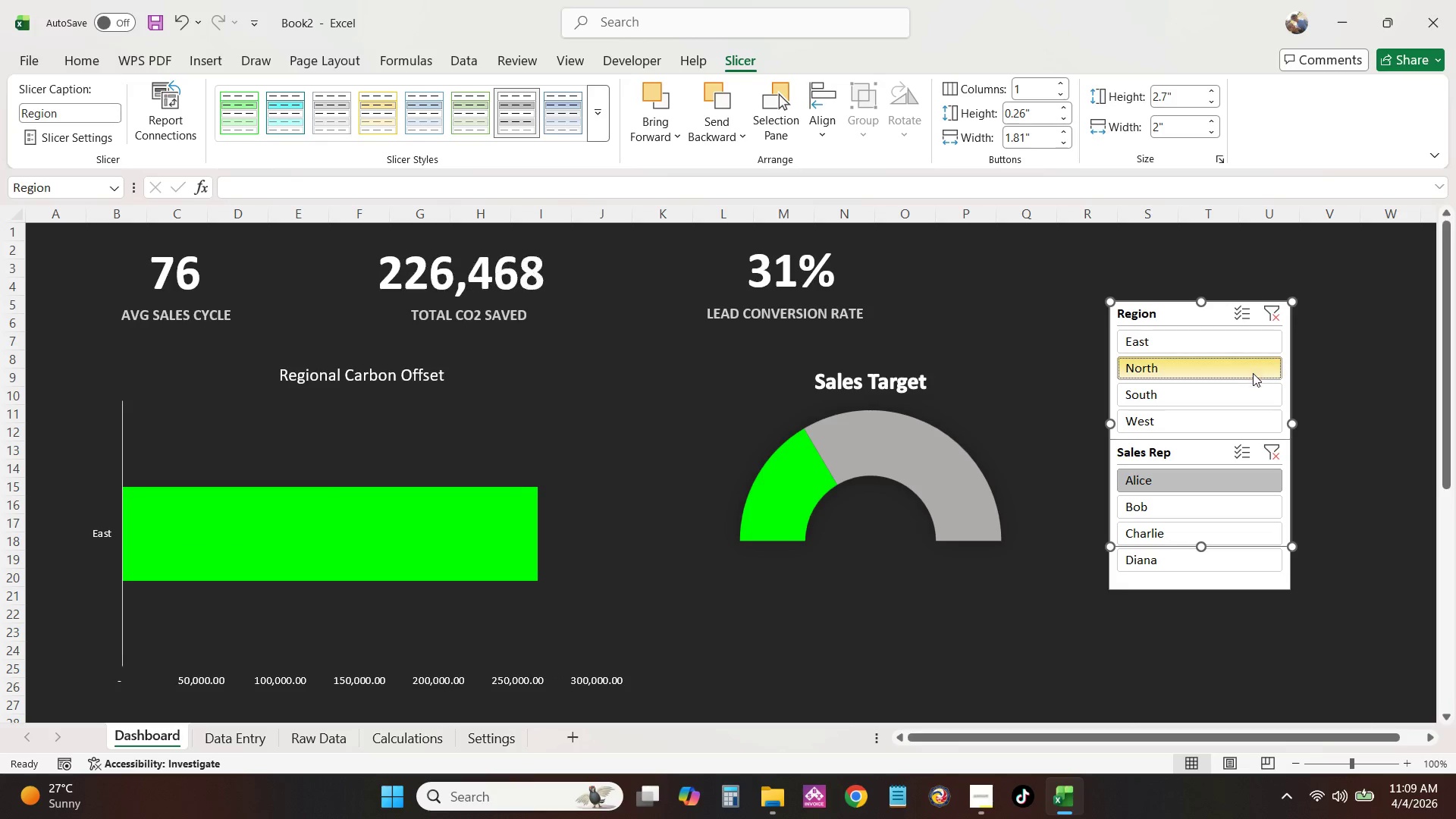 
double_click([1245, 397])
 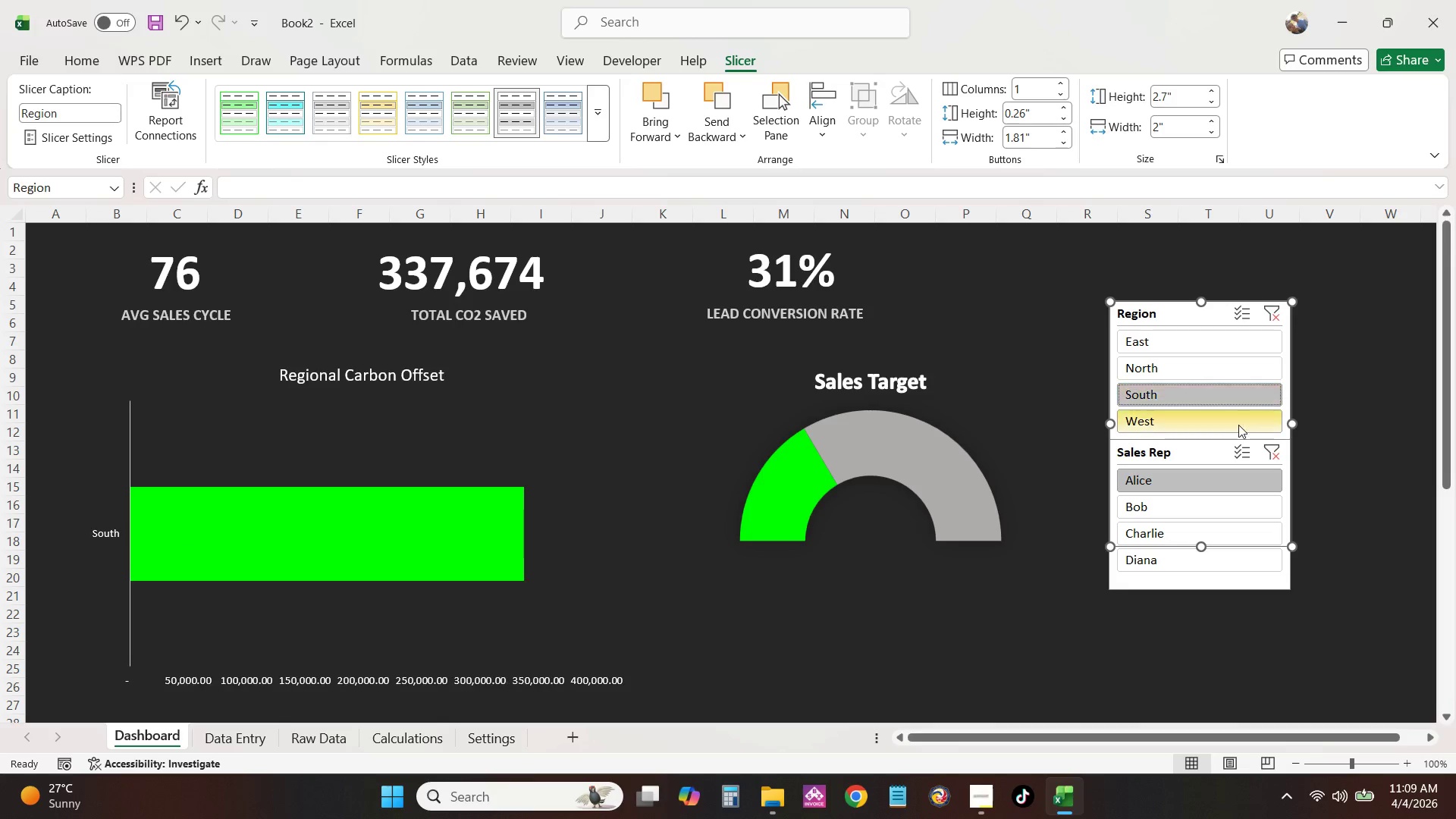 
triple_click([1236, 431])
 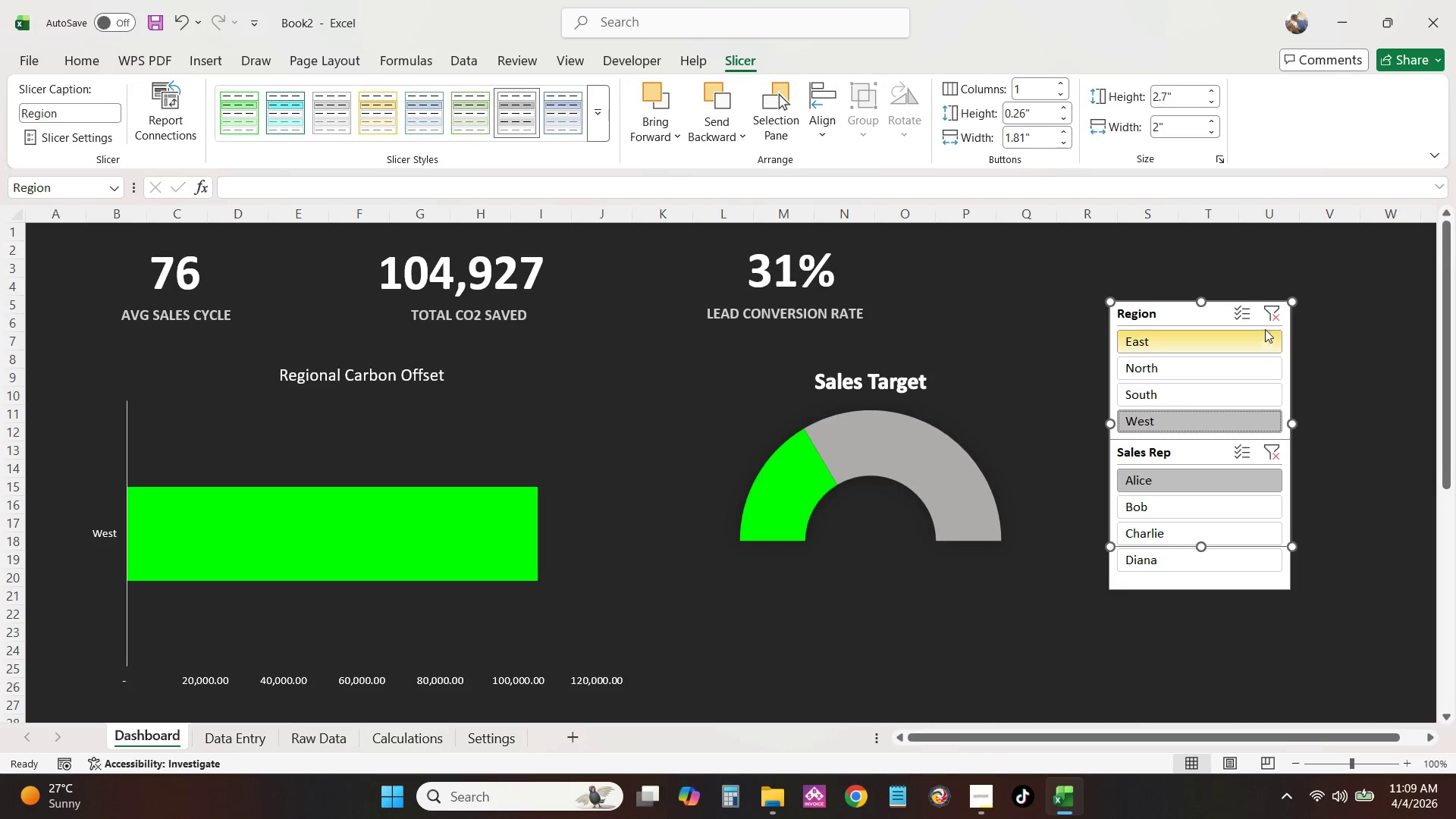 
left_click([1267, 321])
 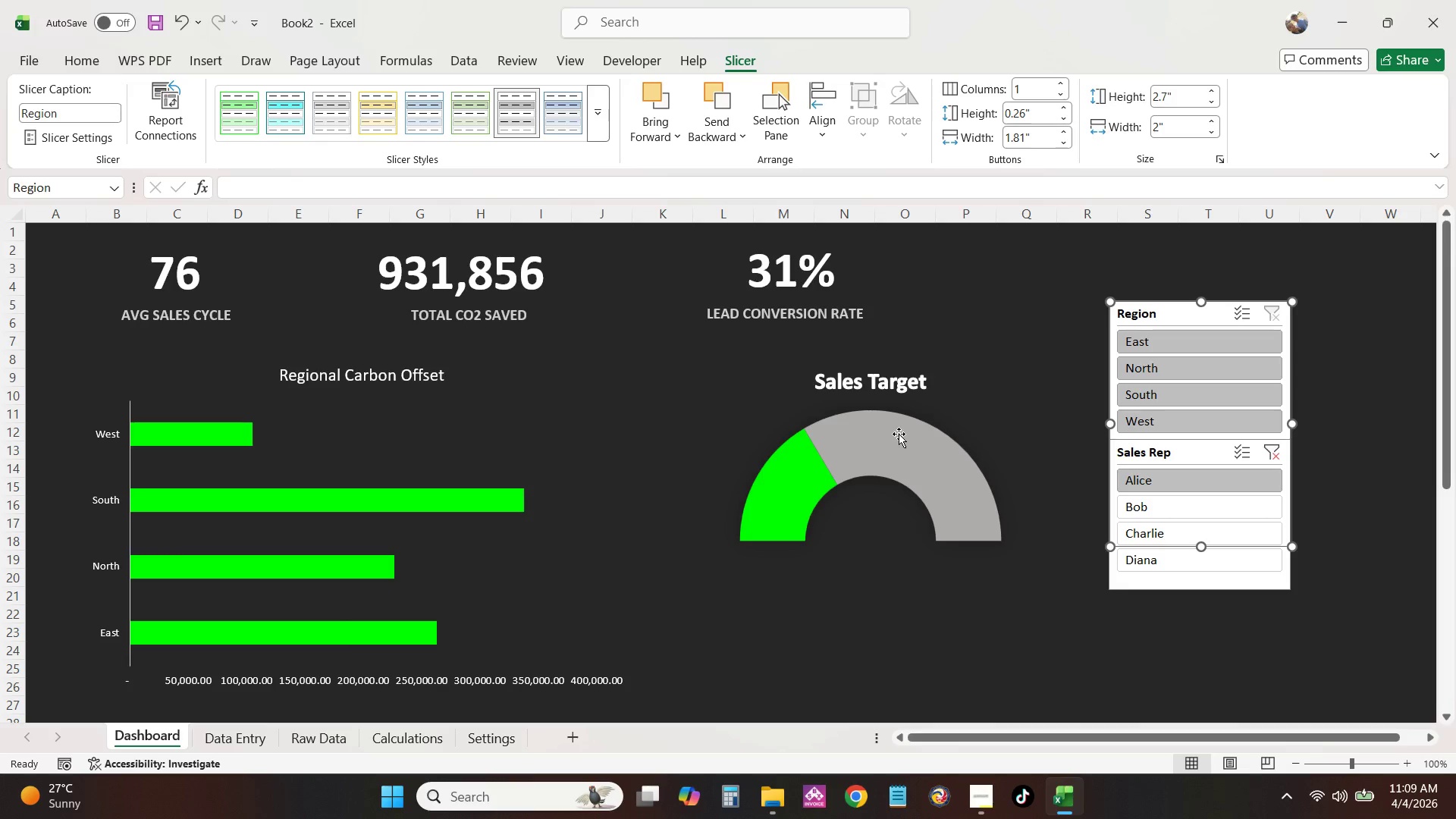 
left_click([886, 455])
 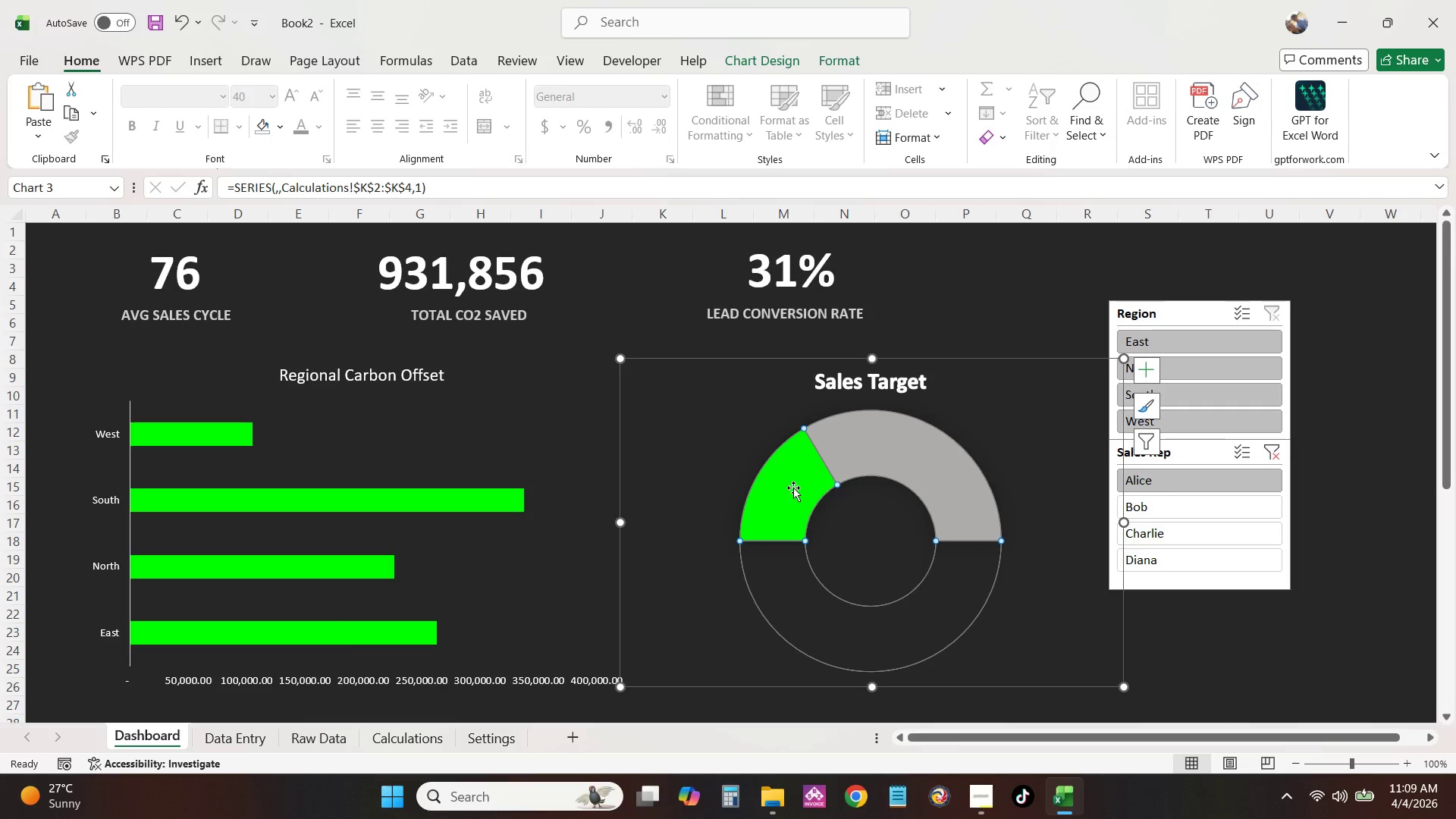 
left_click([793, 488])
 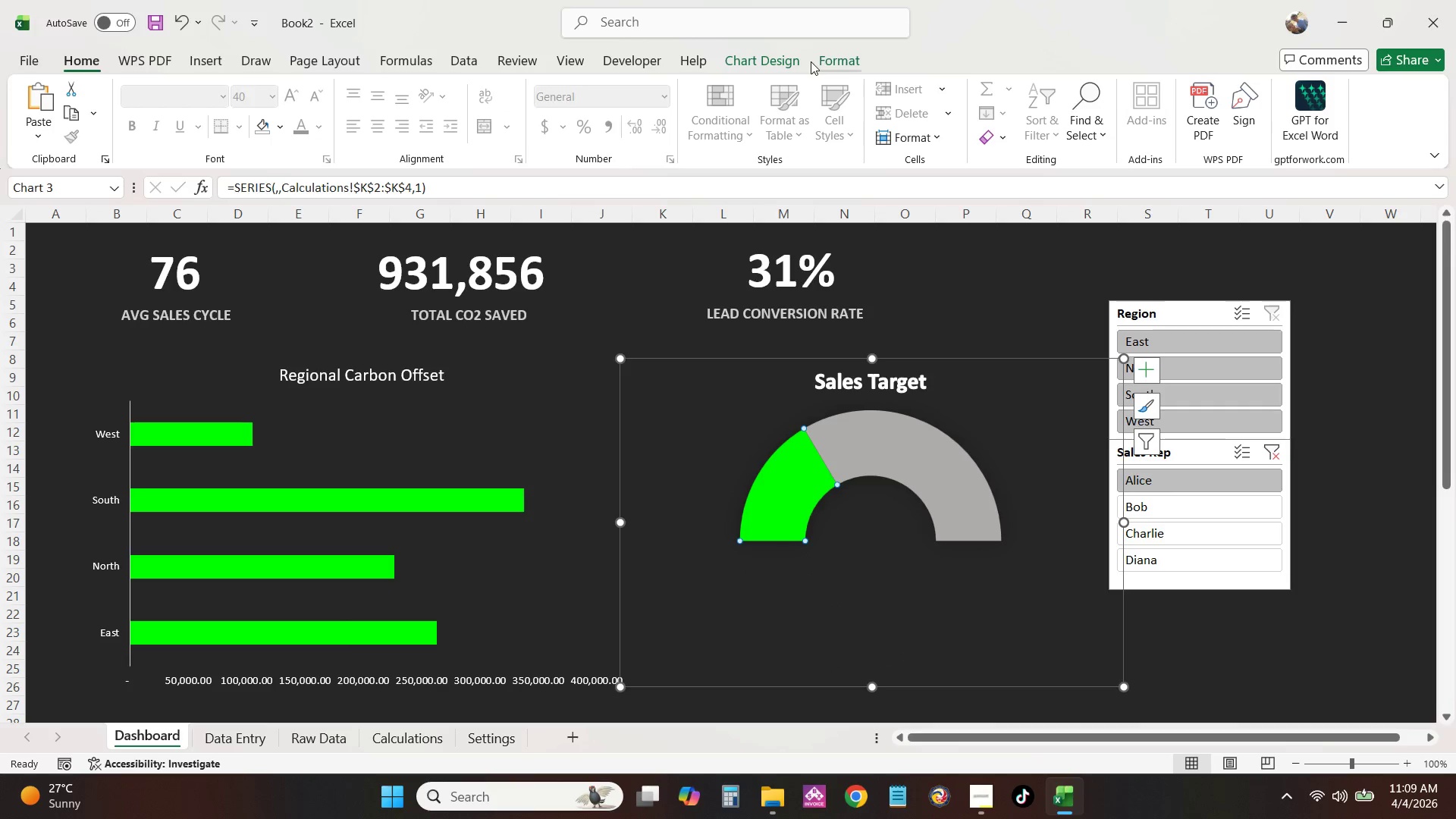 
left_click([784, 61])
 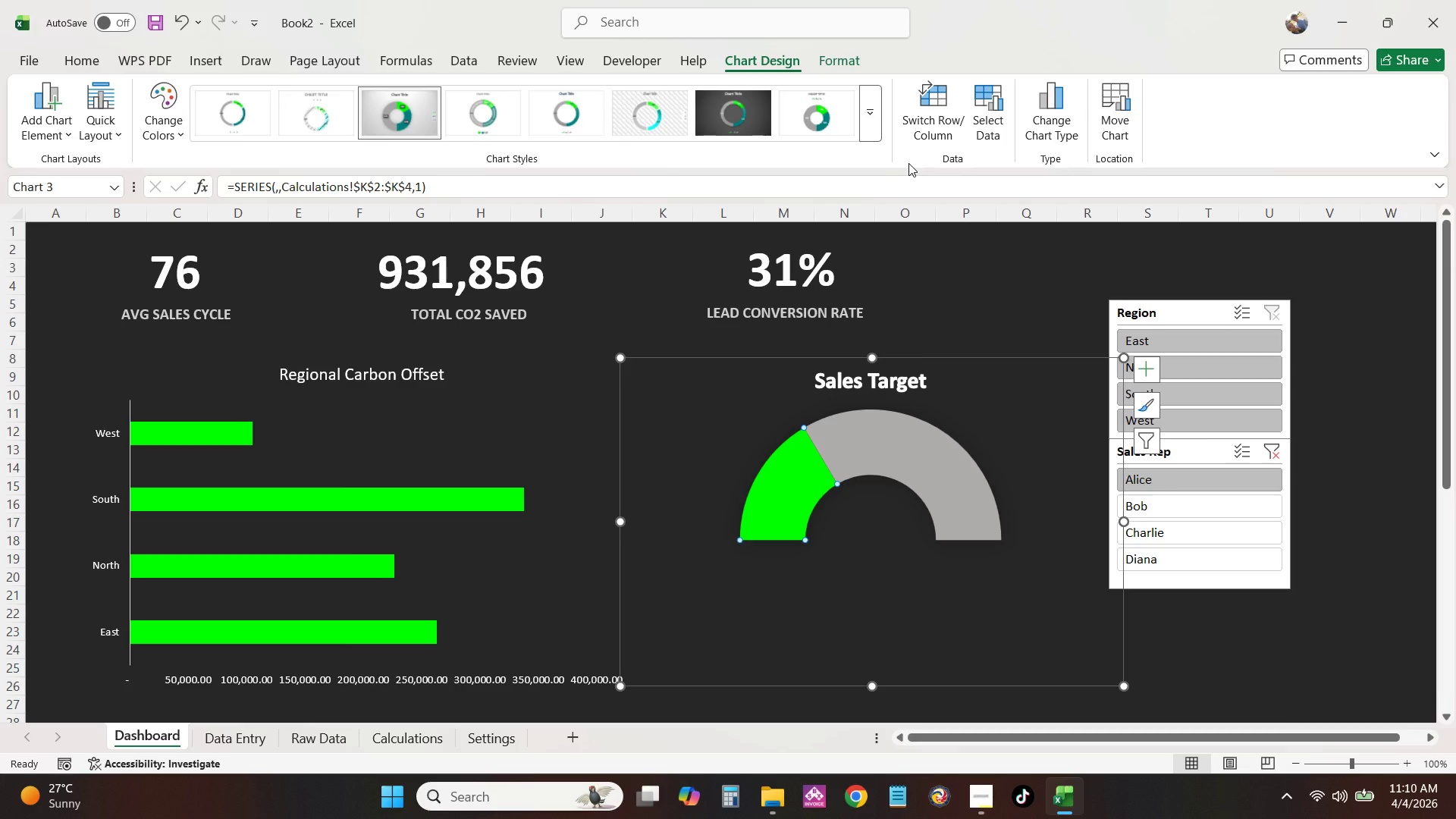 
wait(37.22)
 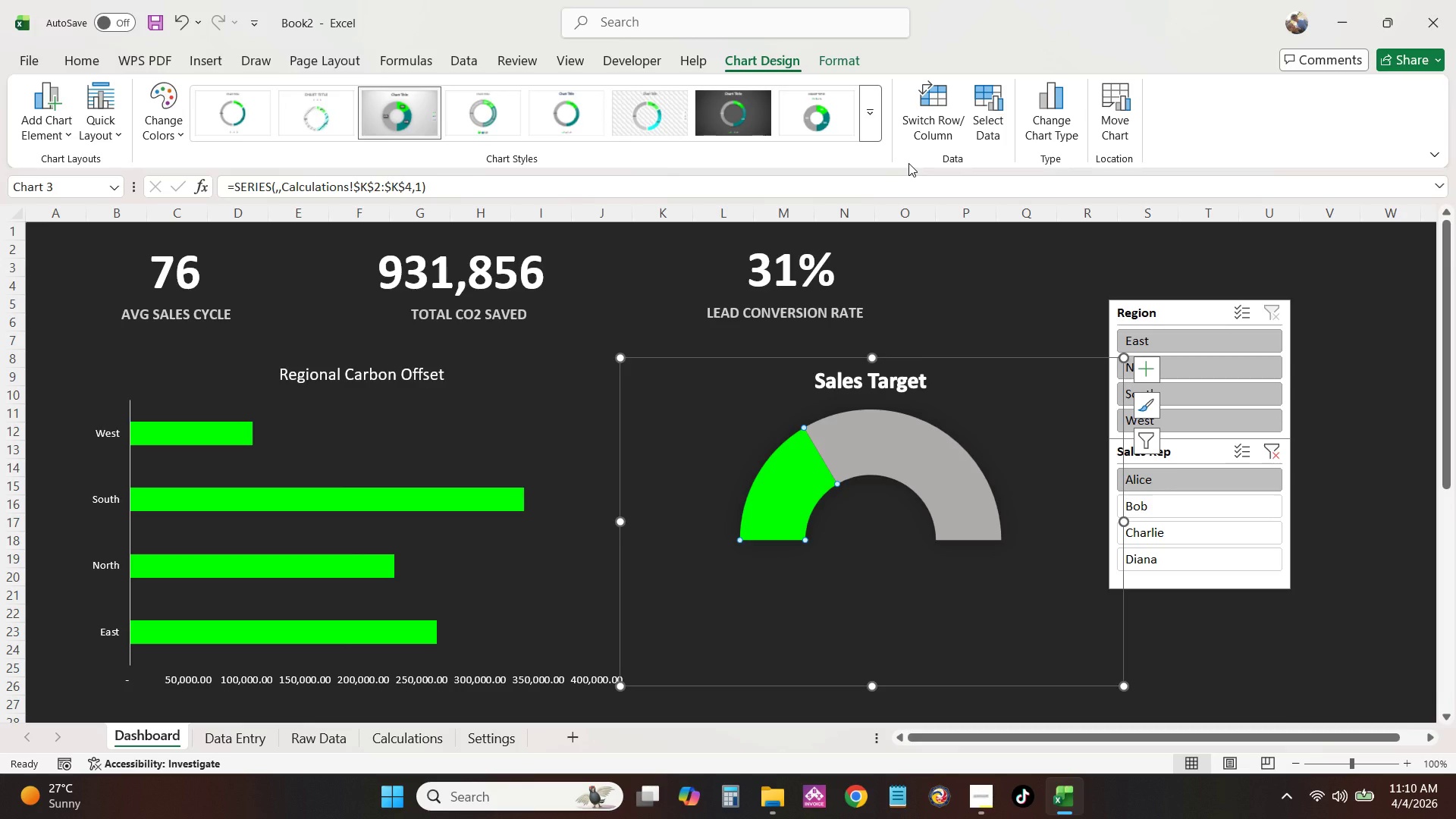 
left_click([510, 741])
 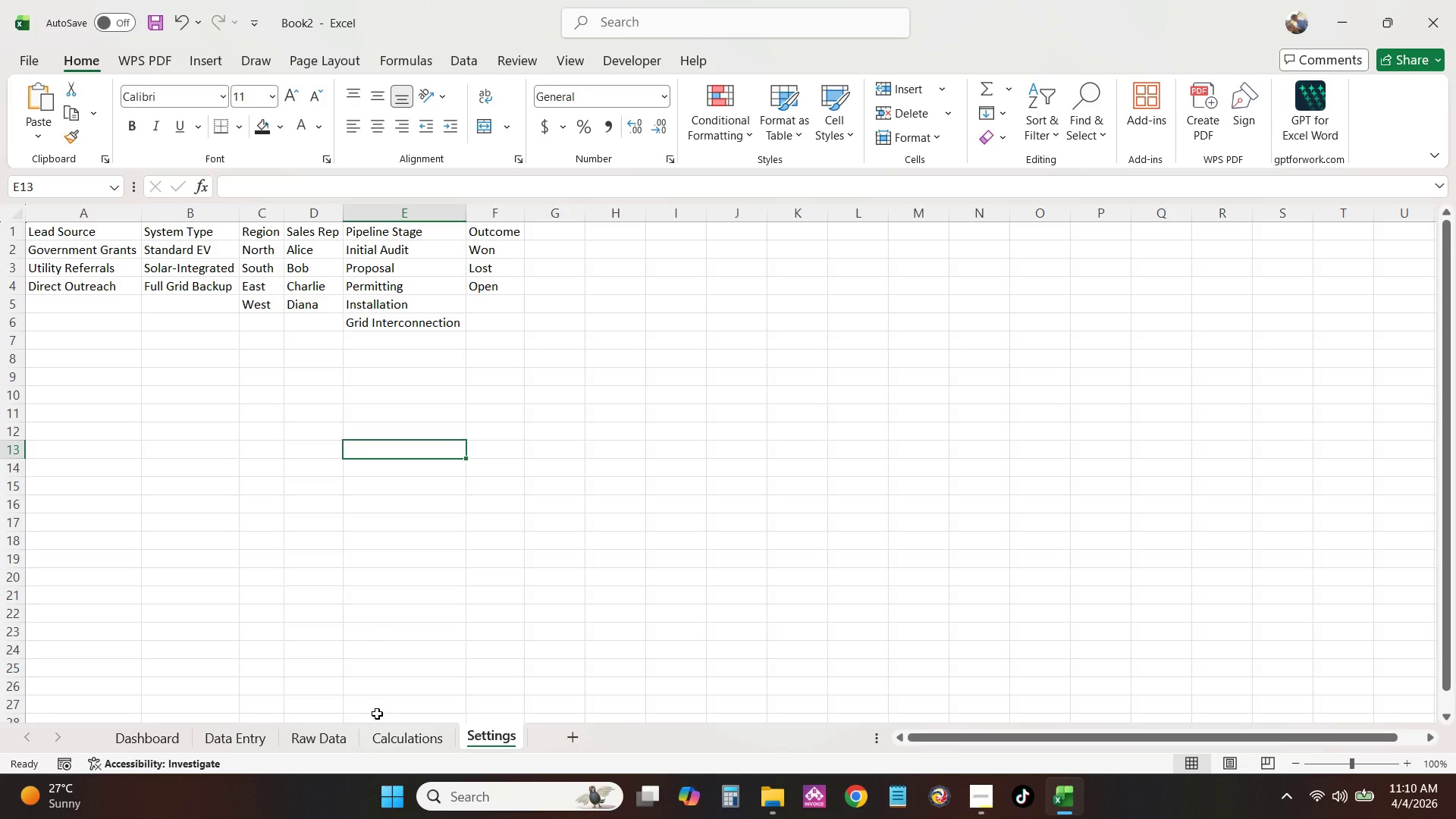 
left_click([390, 741])
 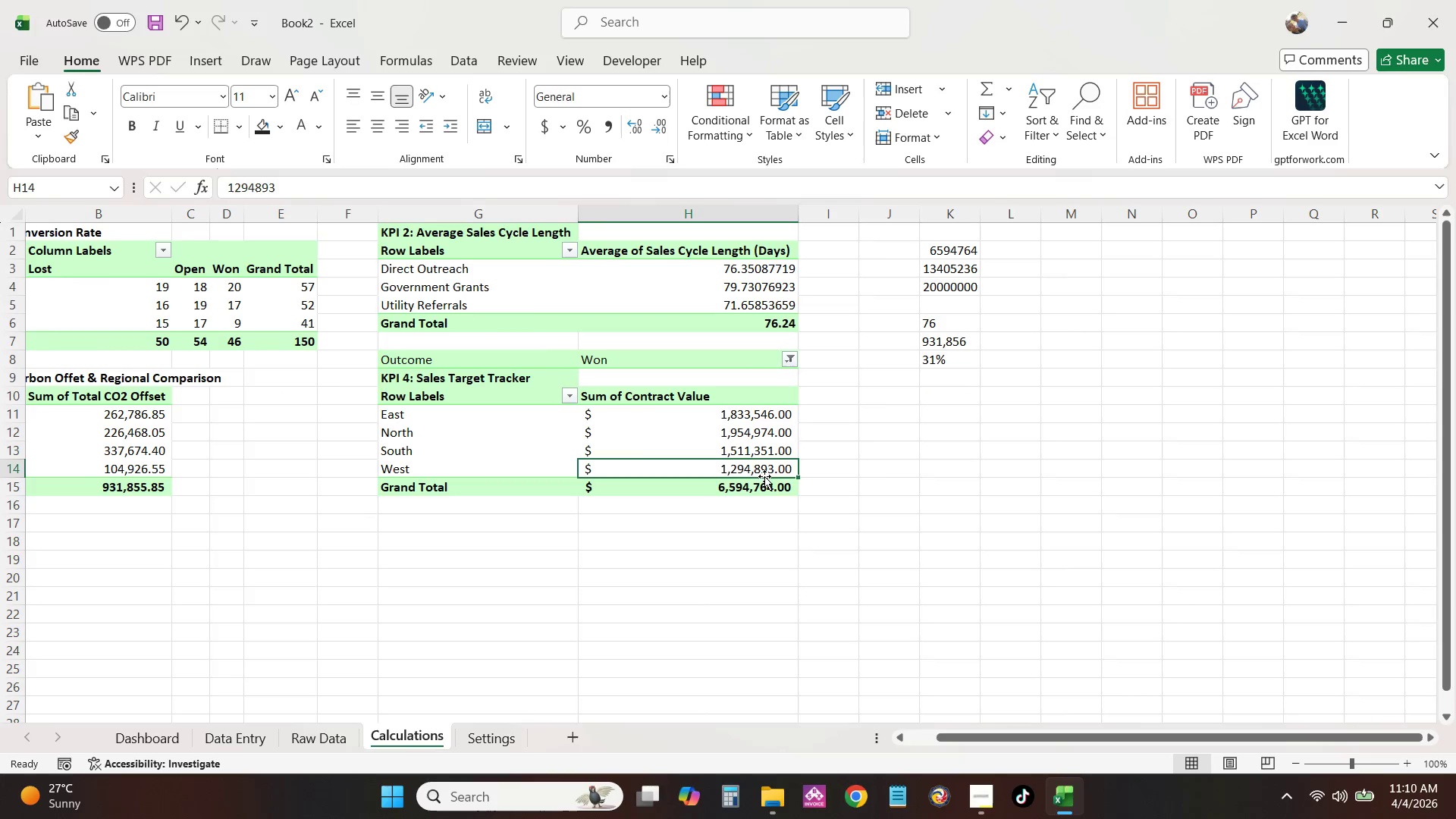 
left_click([763, 493])
 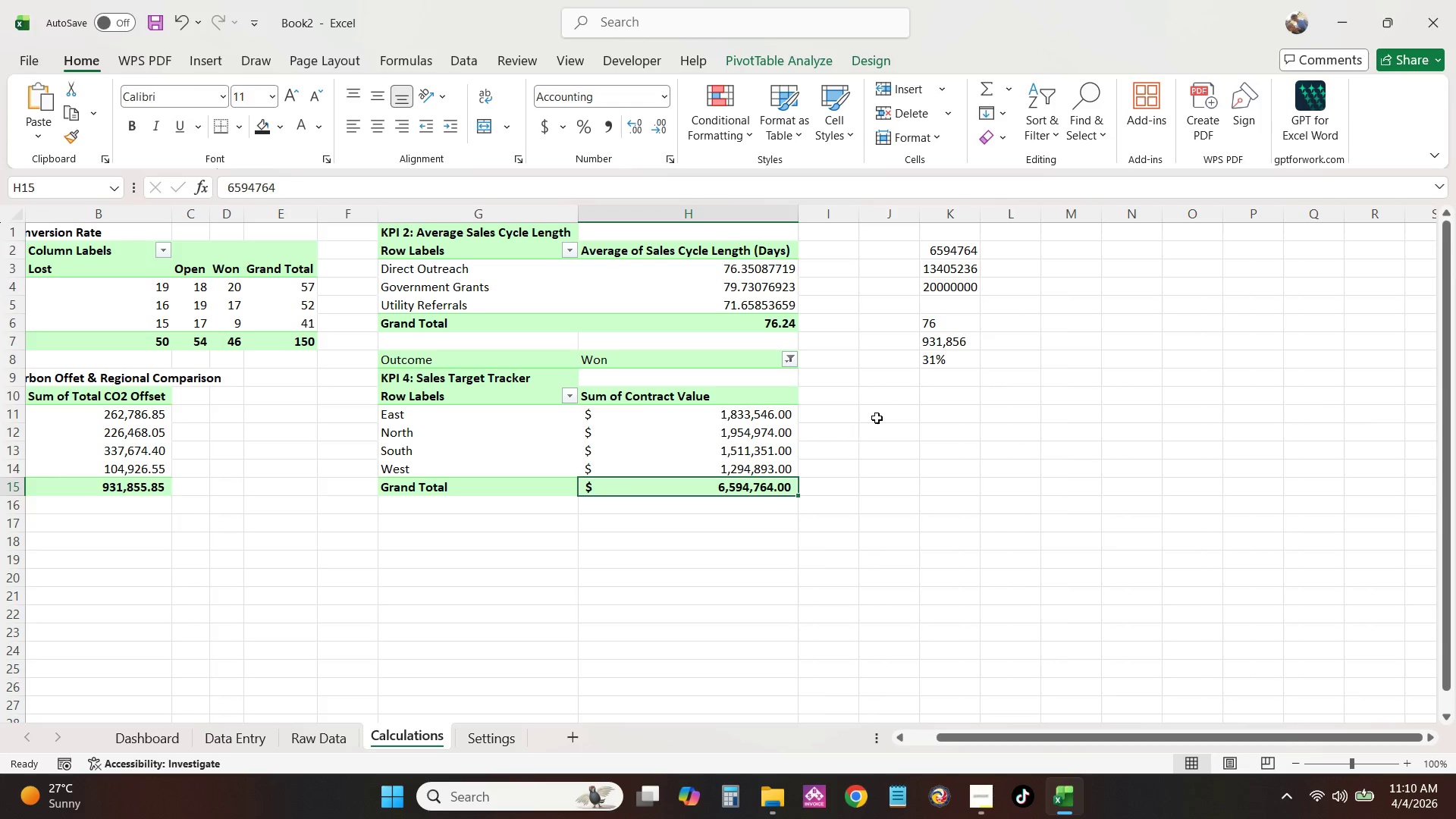 
key(Control+C)
 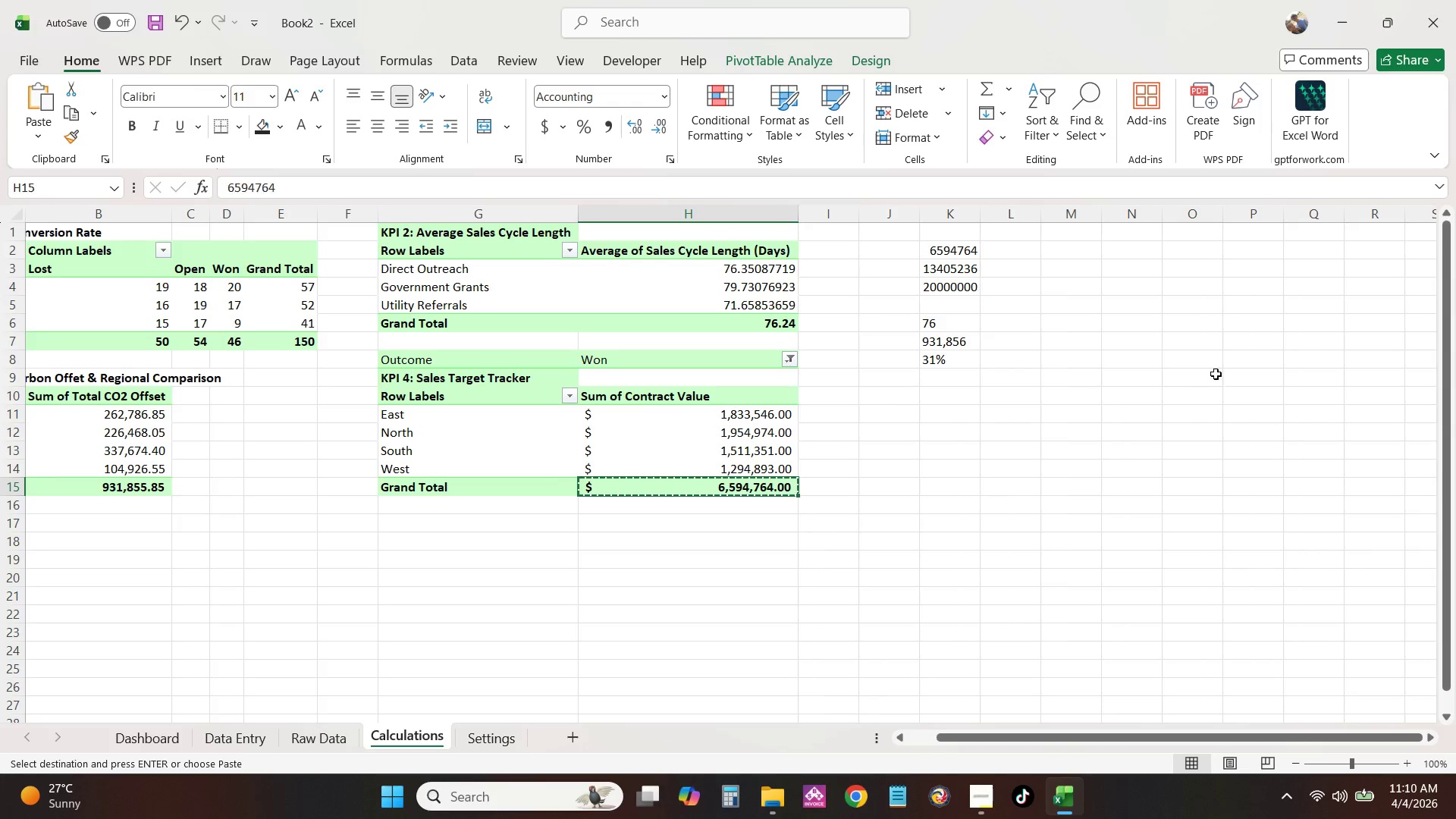 
left_click([1216, 374])
 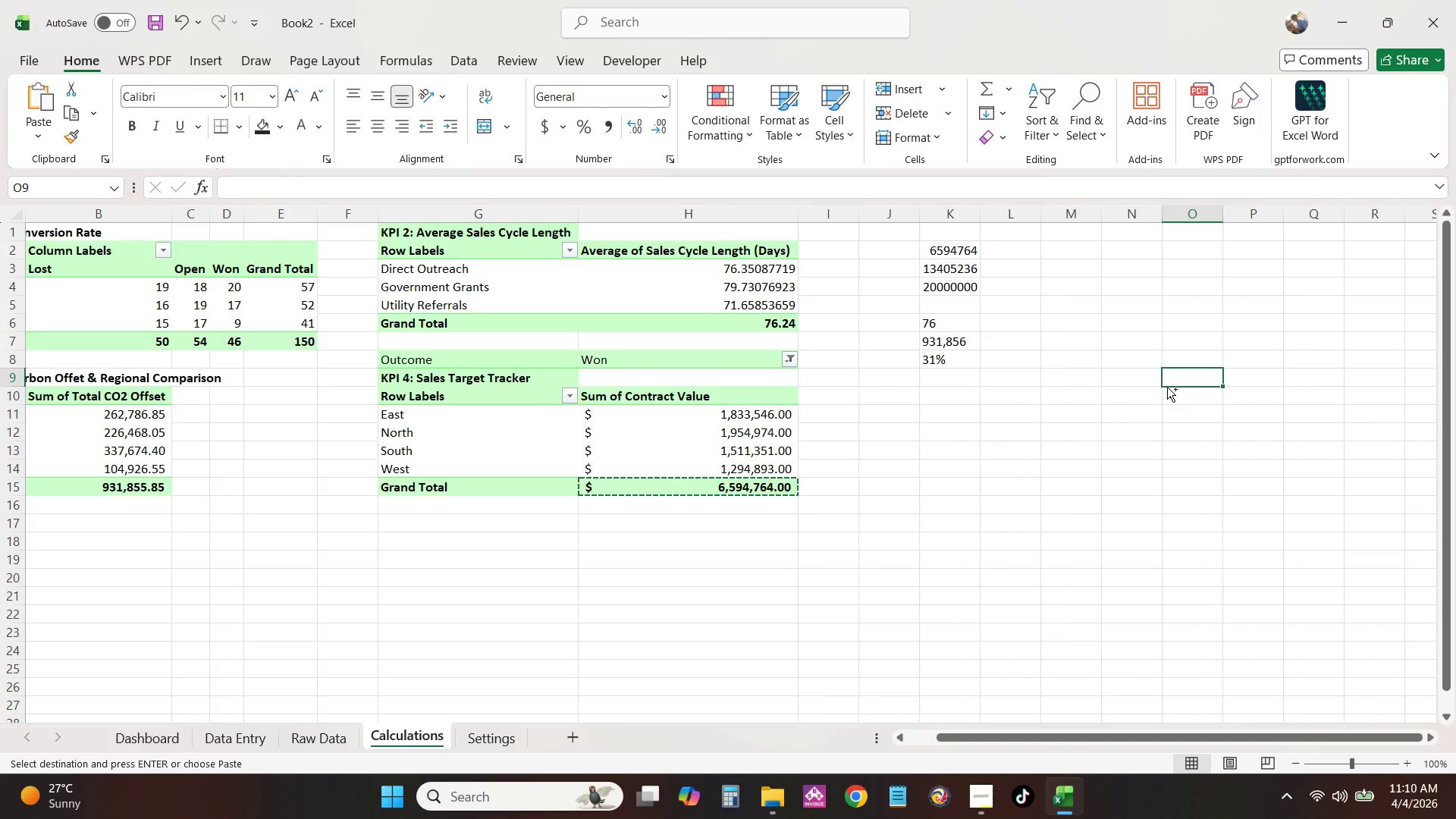 
key(Control+V)
 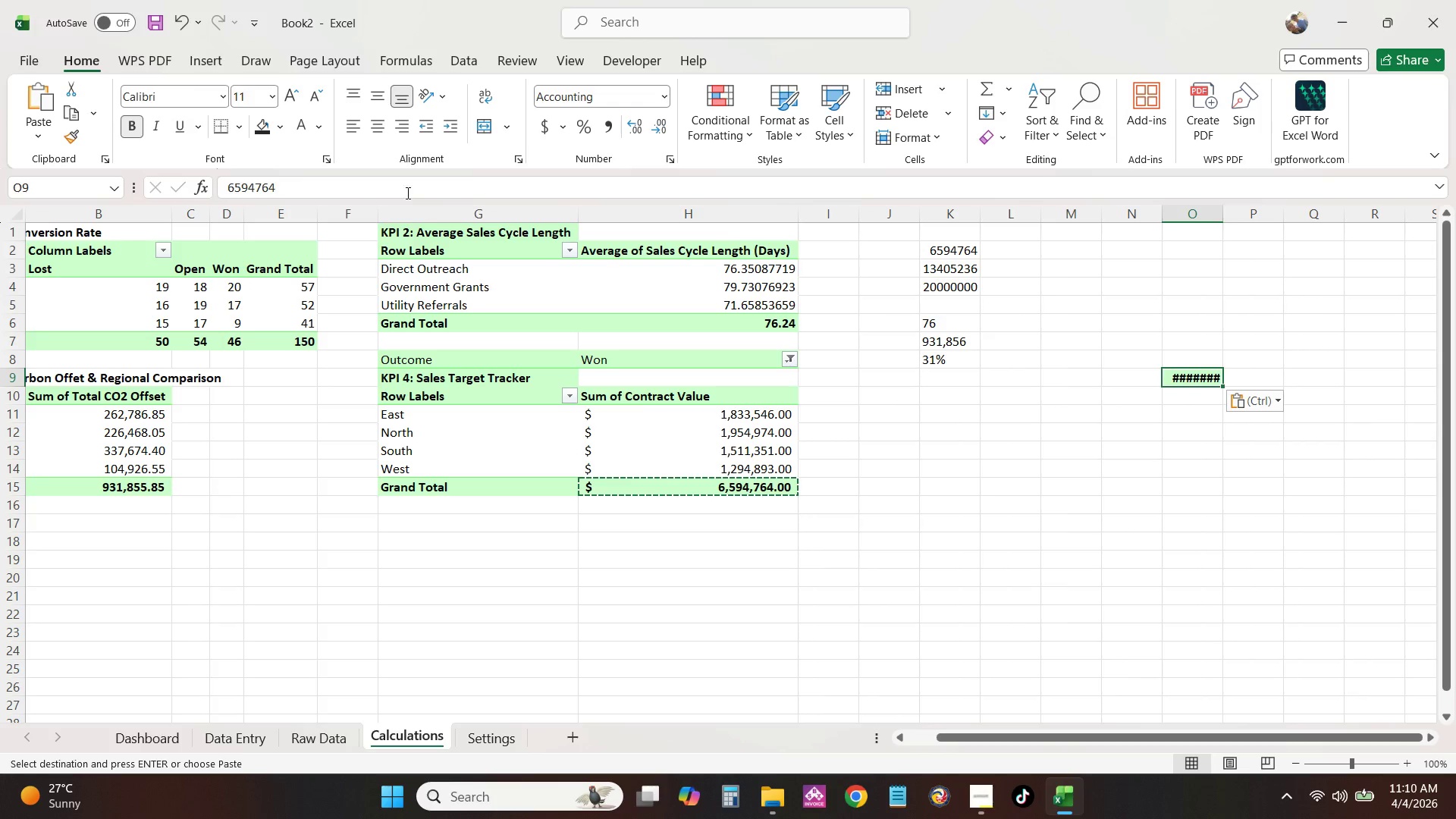 
key(Control+Z)
 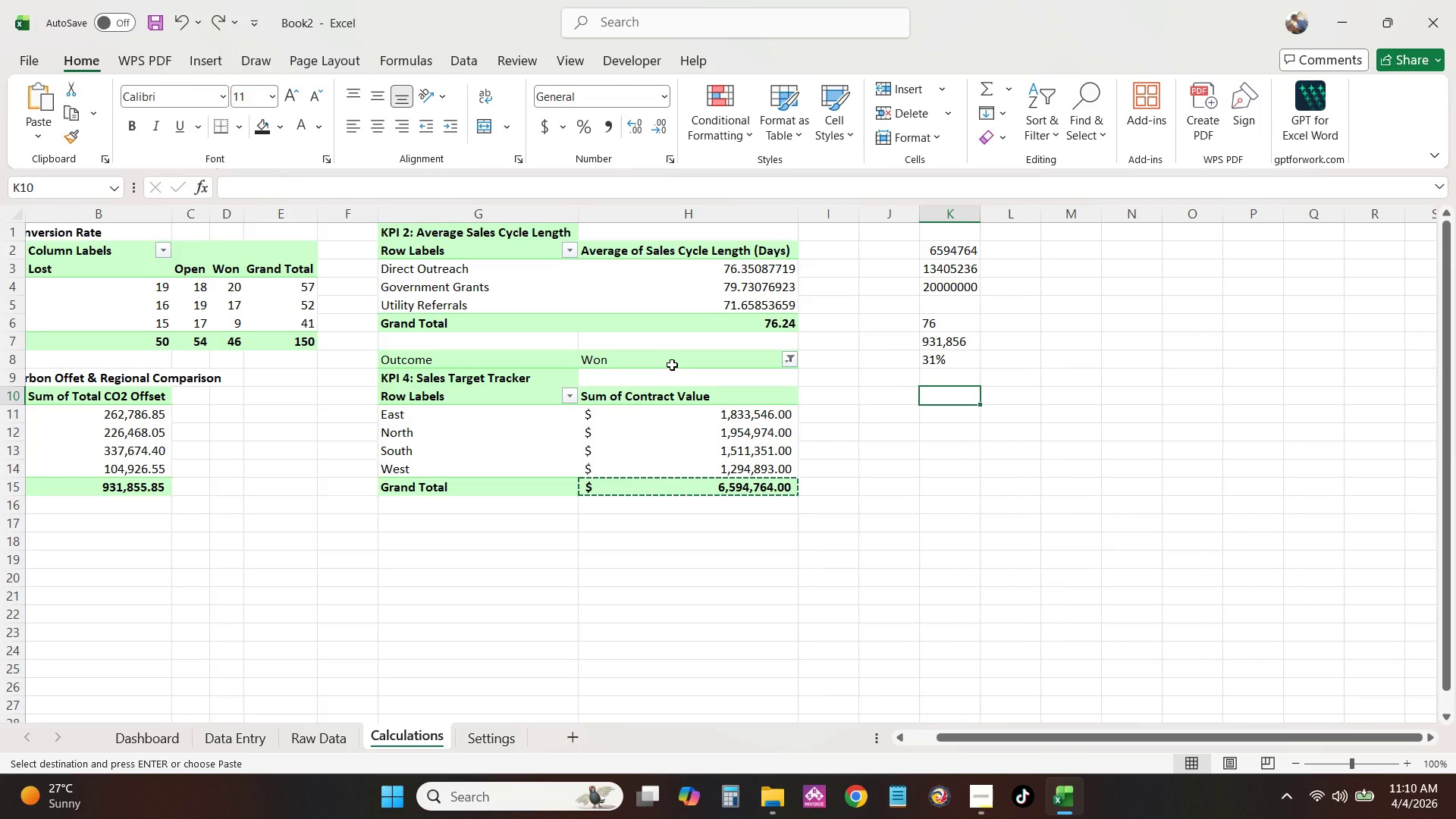 
key(Equal)
 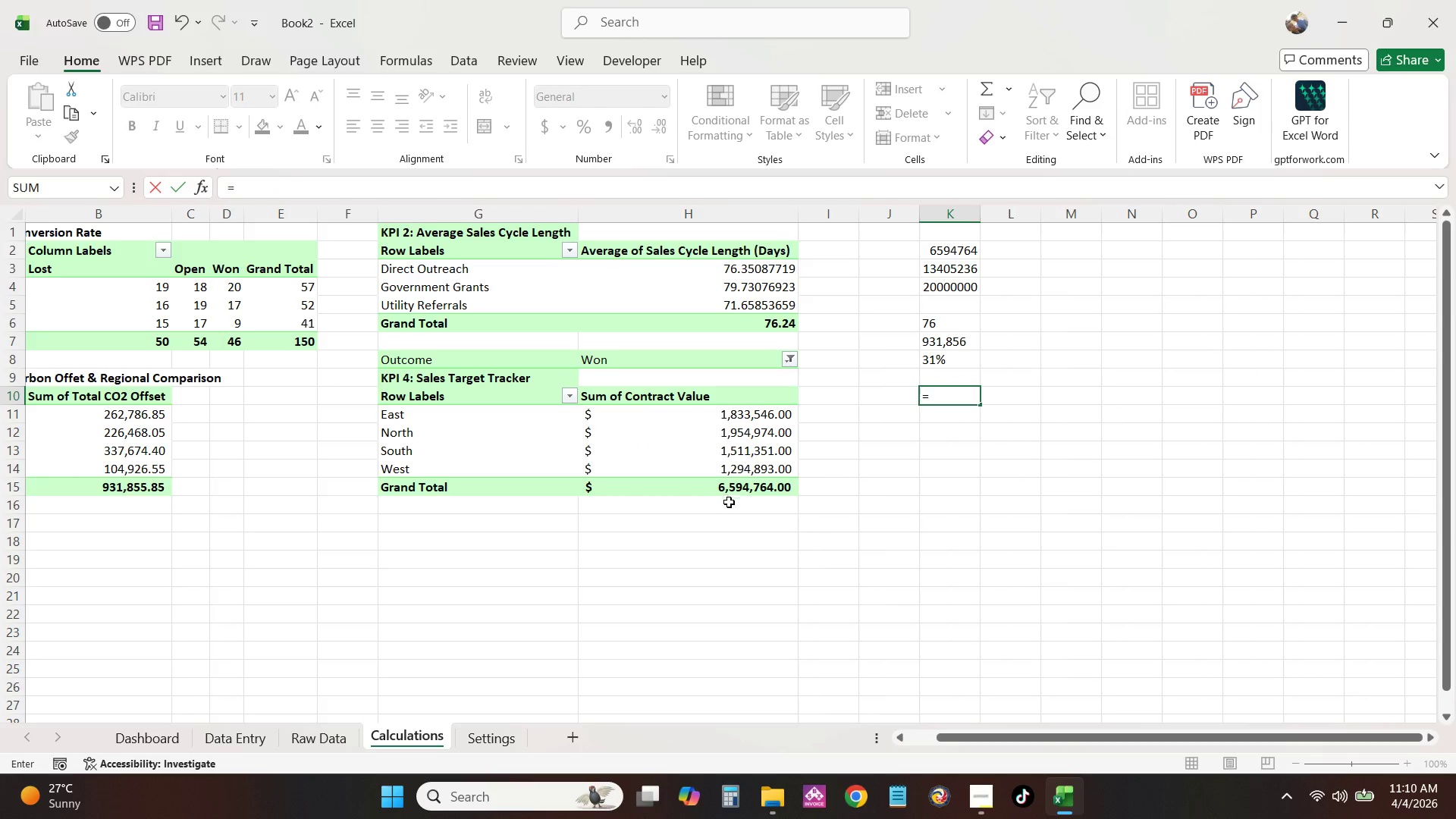 
left_click([733, 490])
 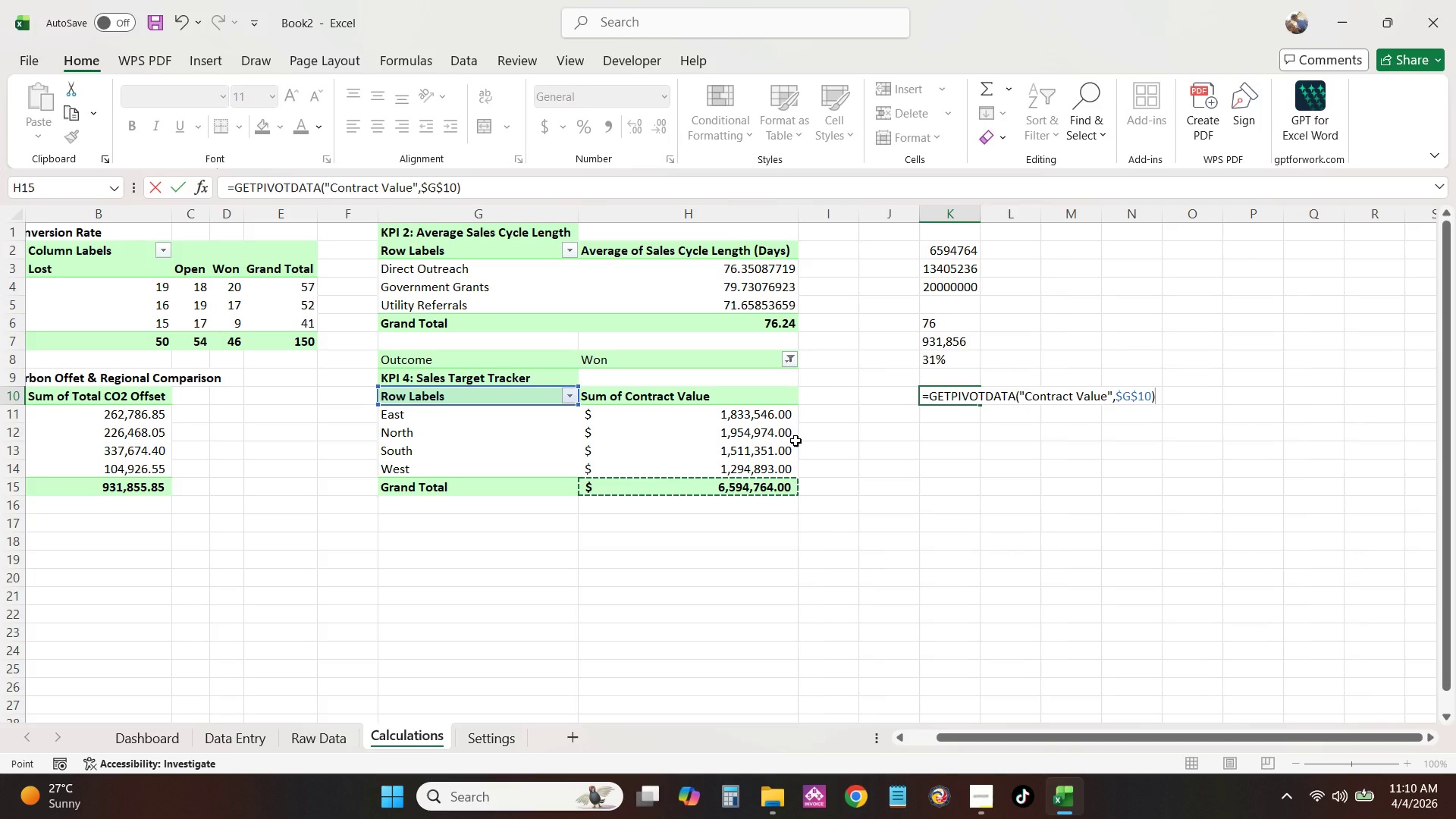 
key(NumpadEnter)
 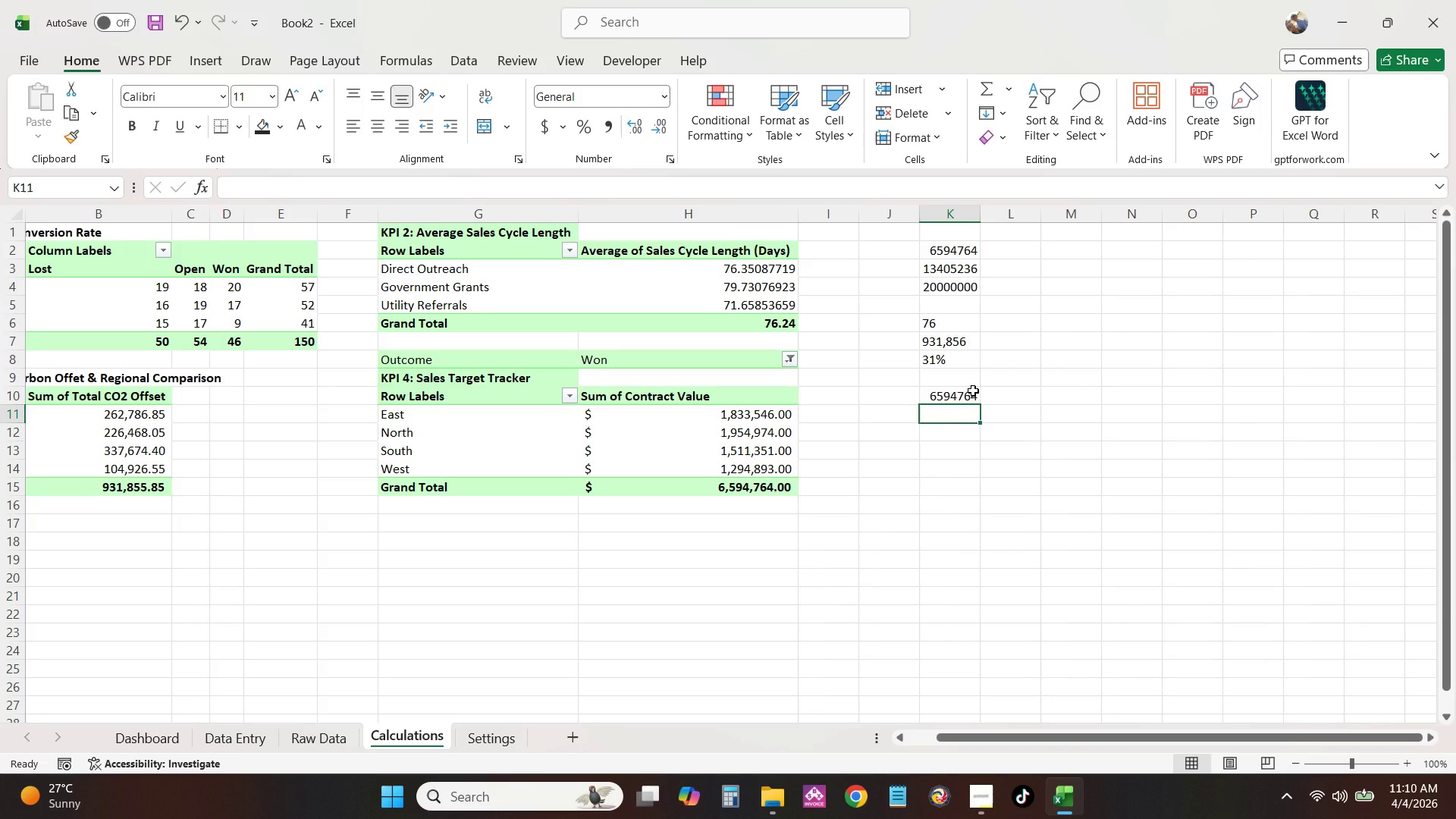 
wait(5.05)
 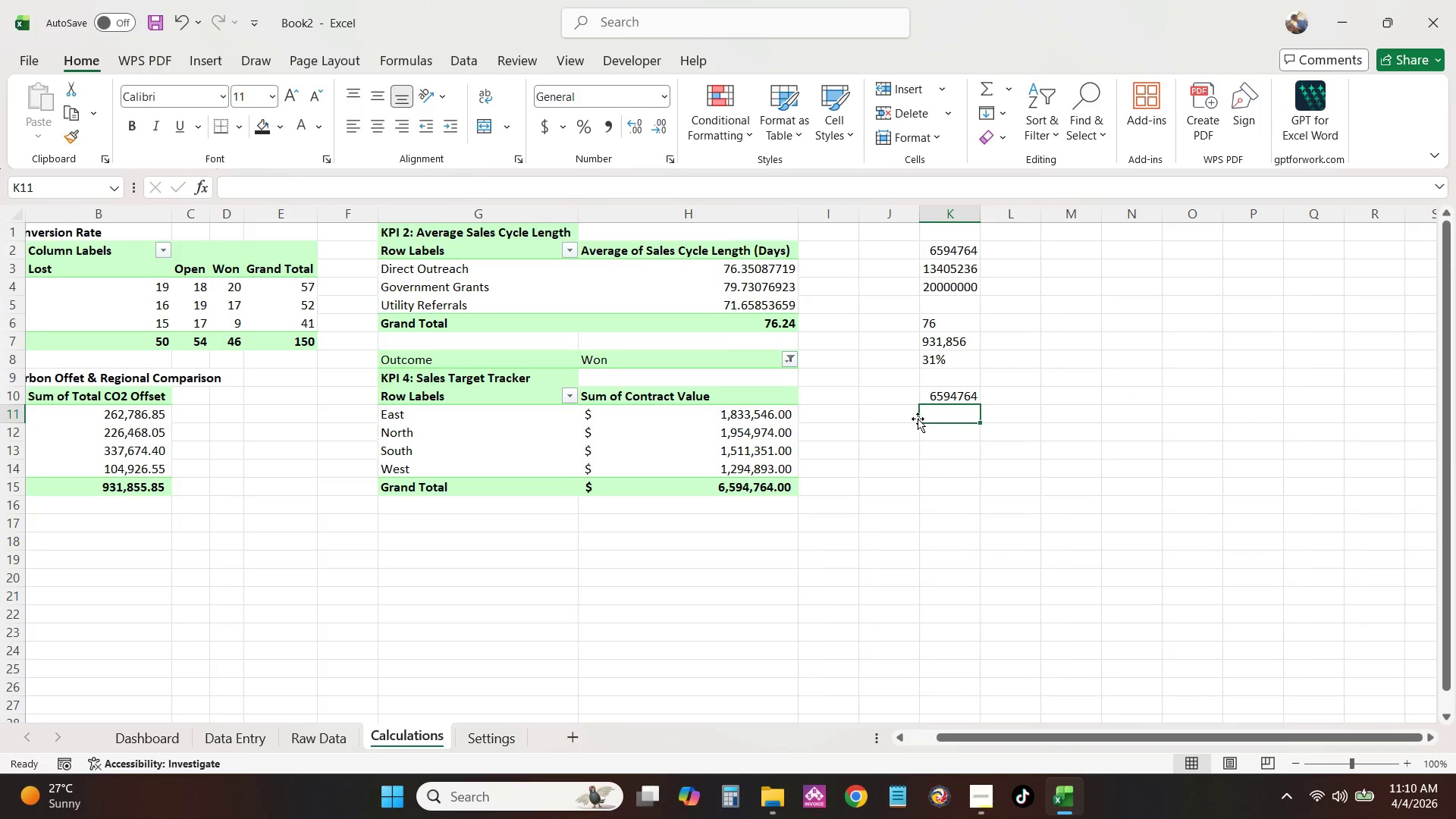 
left_click([971, 399])
 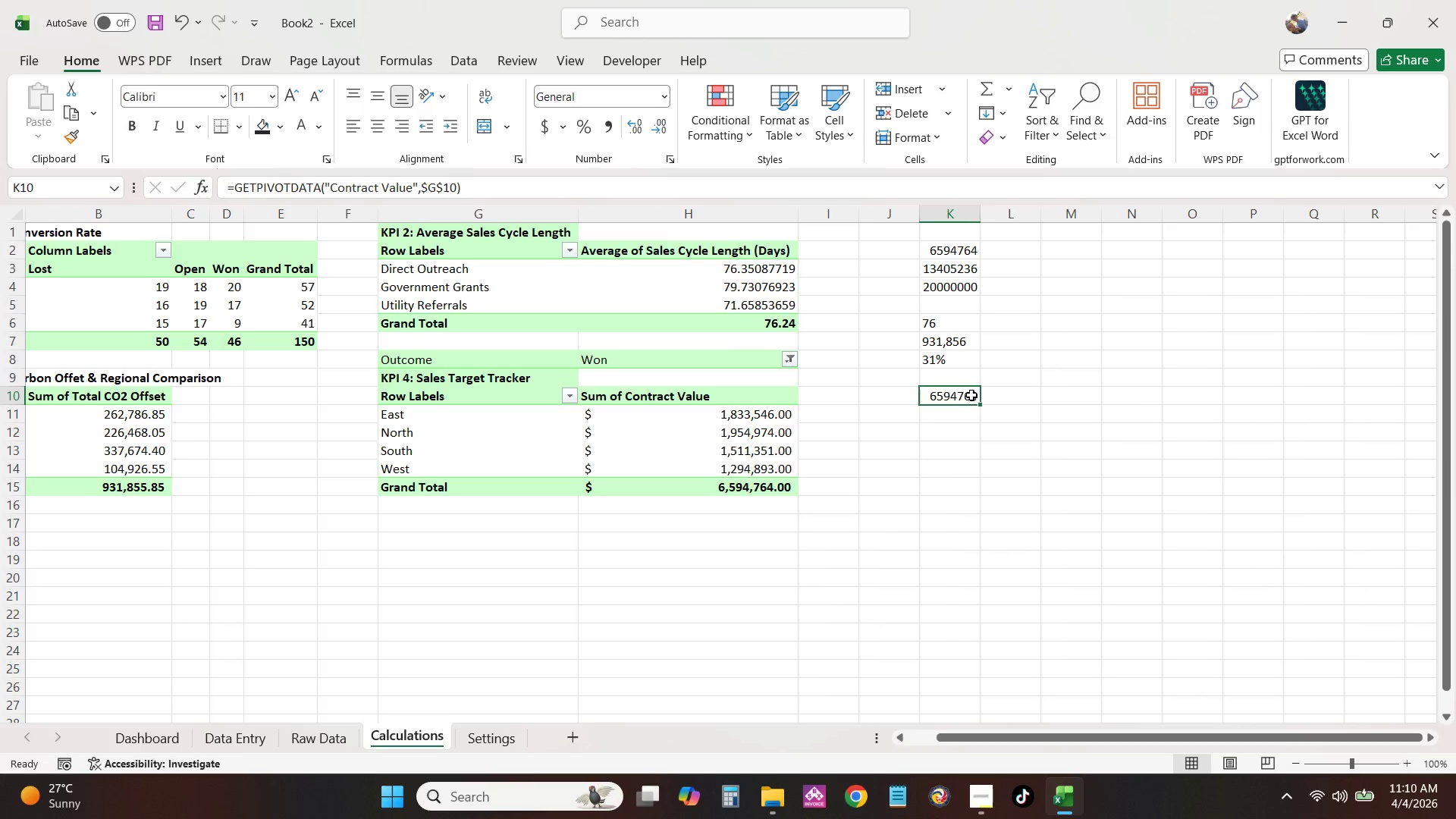 
left_click([969, 360])
 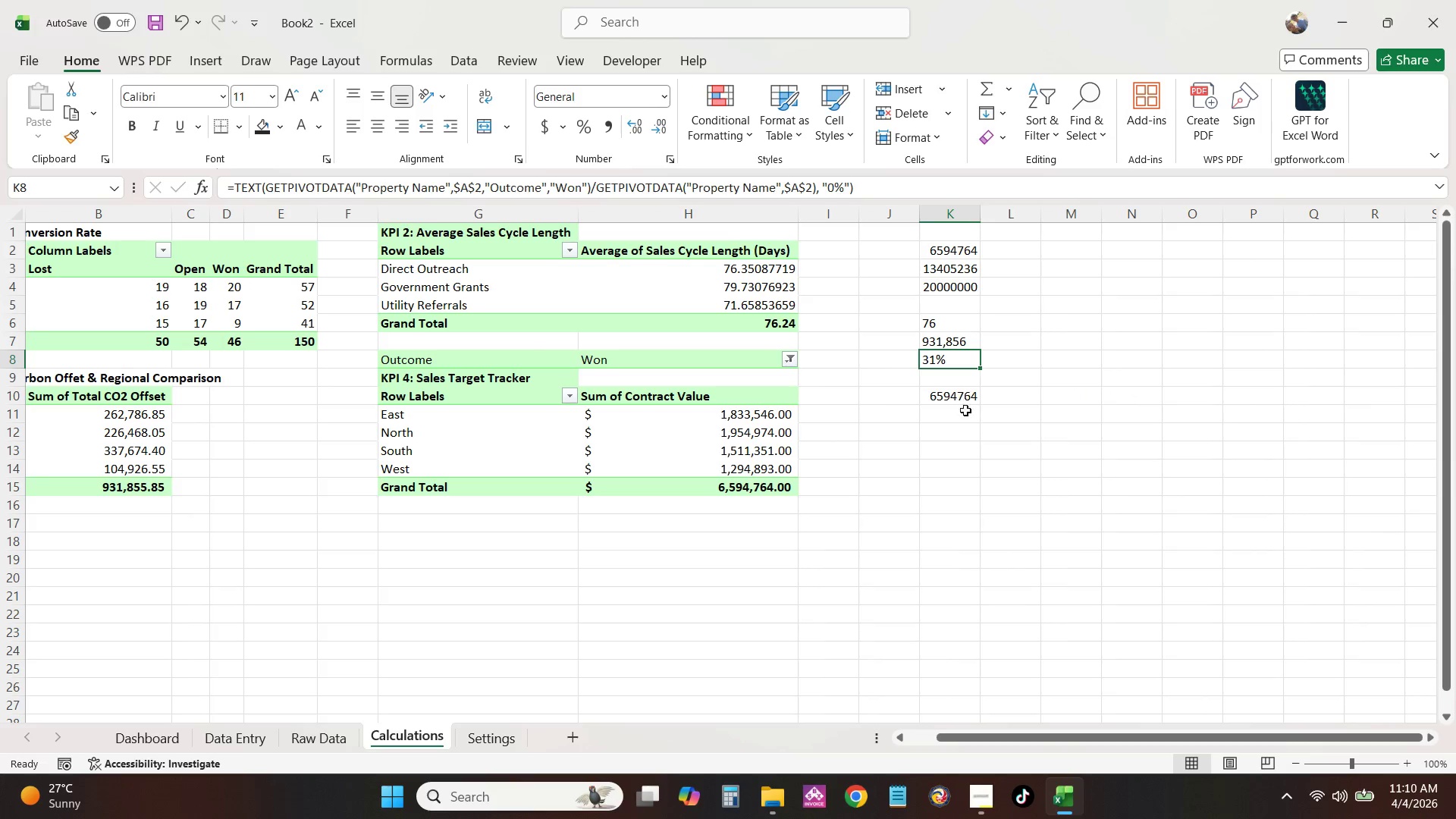 
left_click([967, 412])
 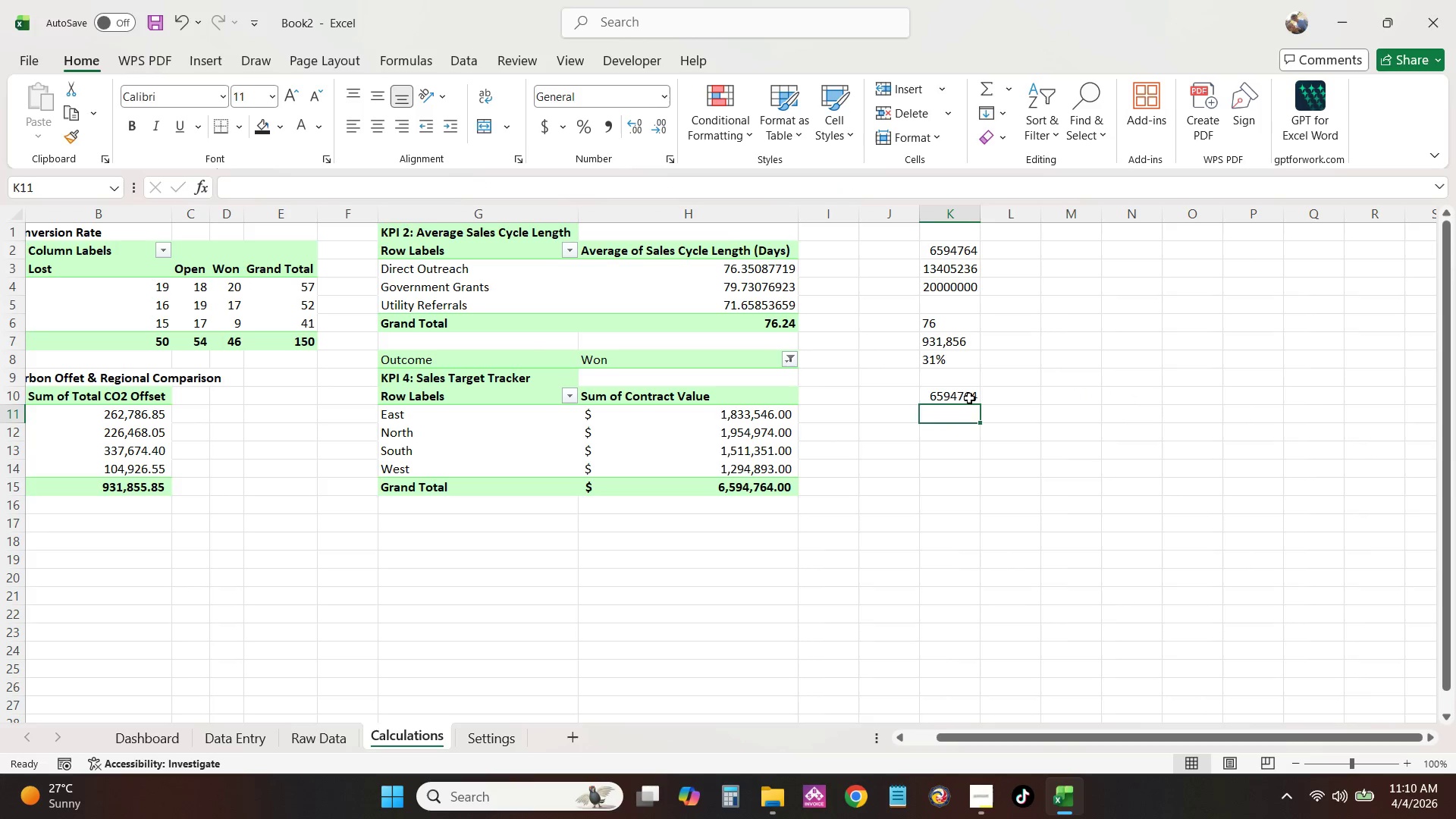 
left_click([971, 396])
 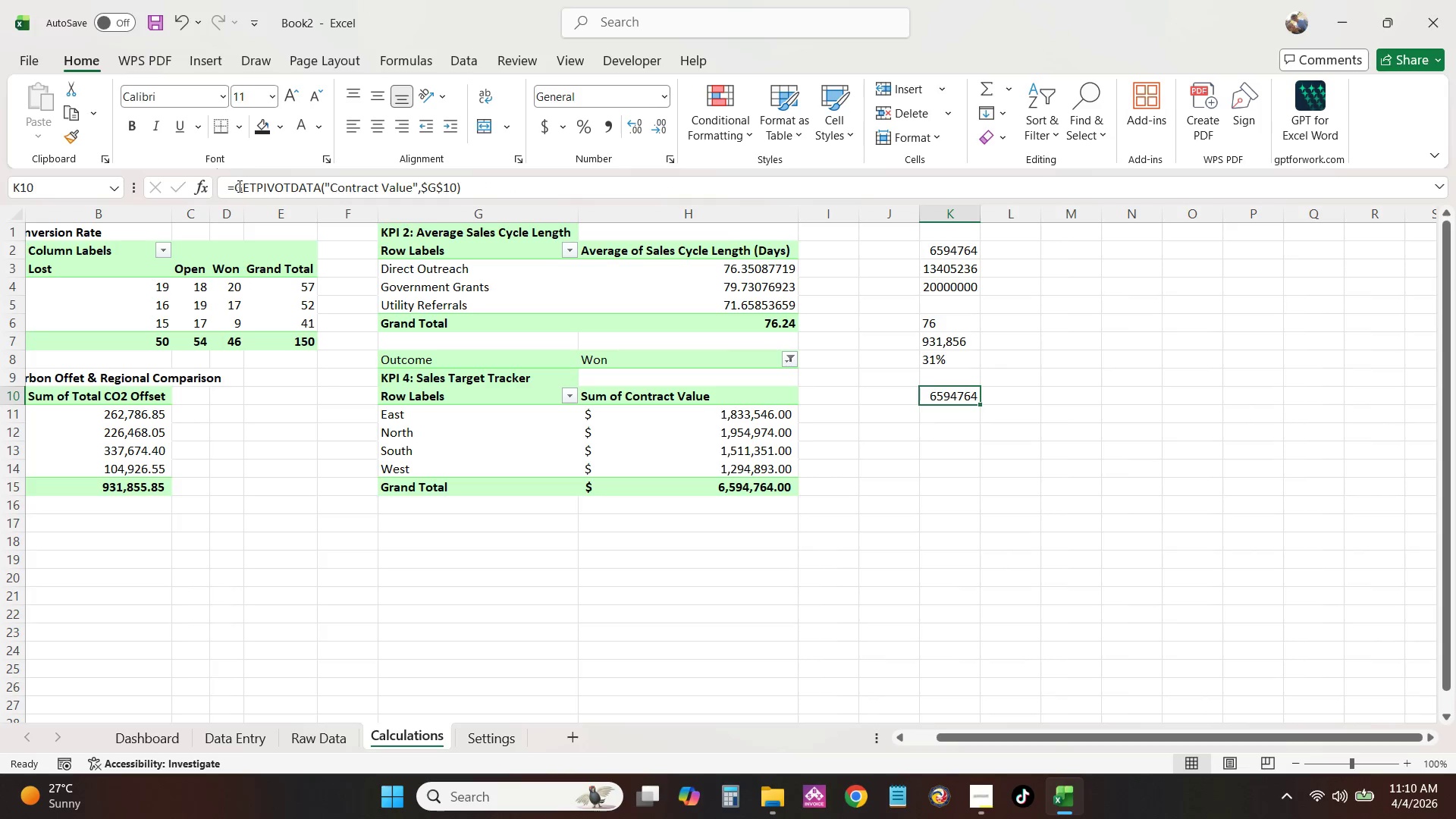 
left_click([237, 186])
 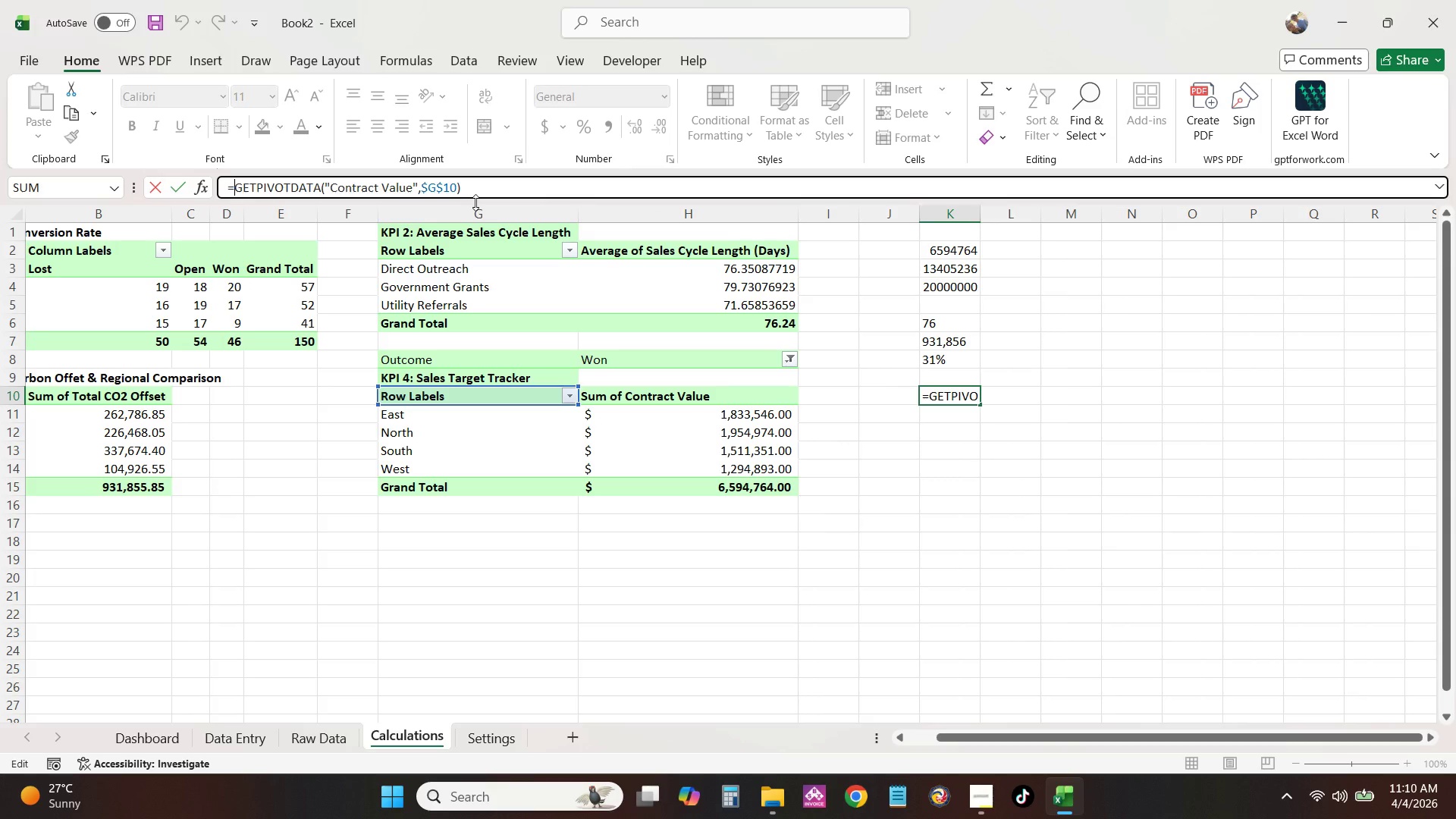 
type(te)
key(Backspace)
key(Backspace)
type(TEXT()
 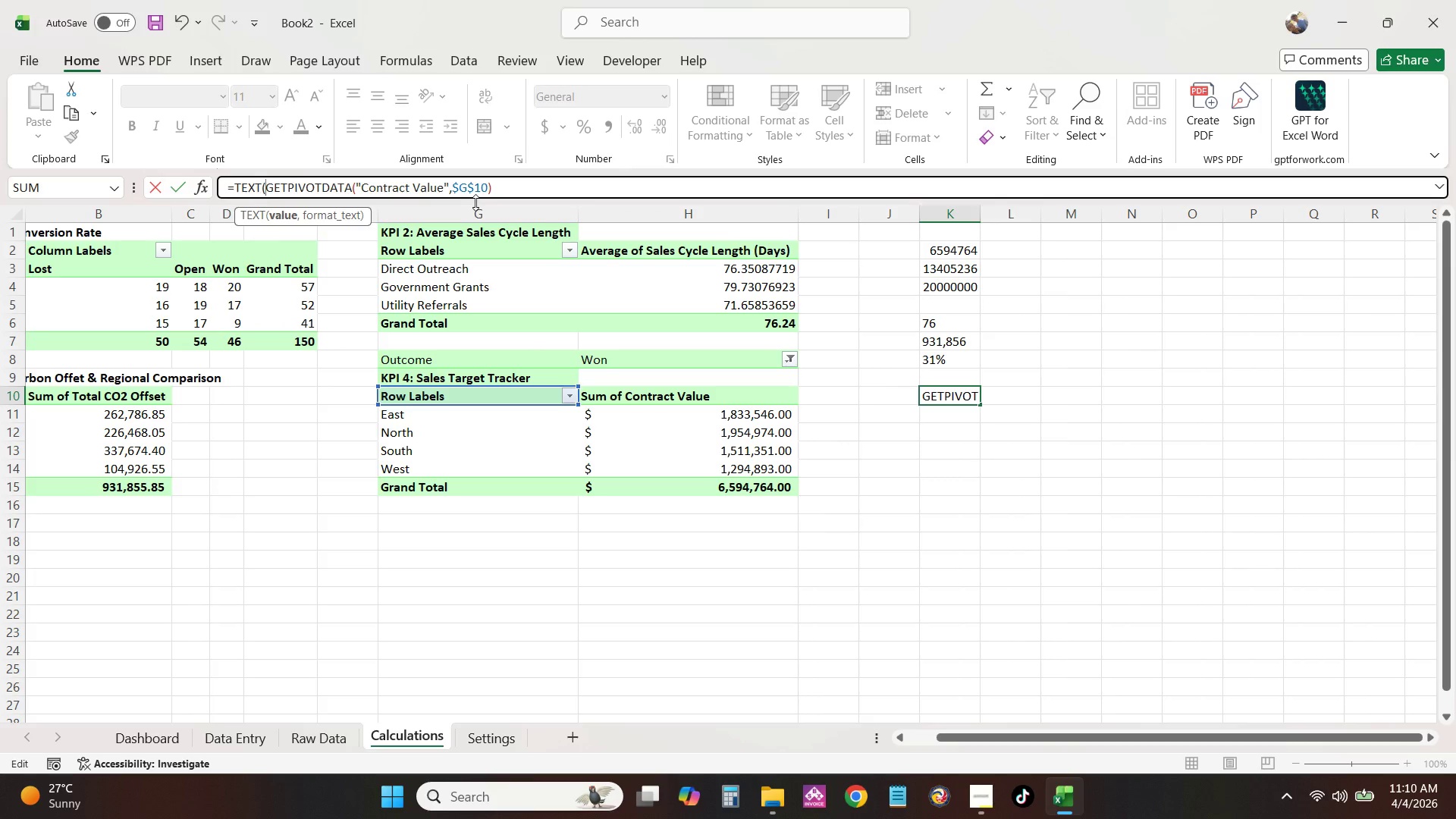 
left_click([518, 177])
 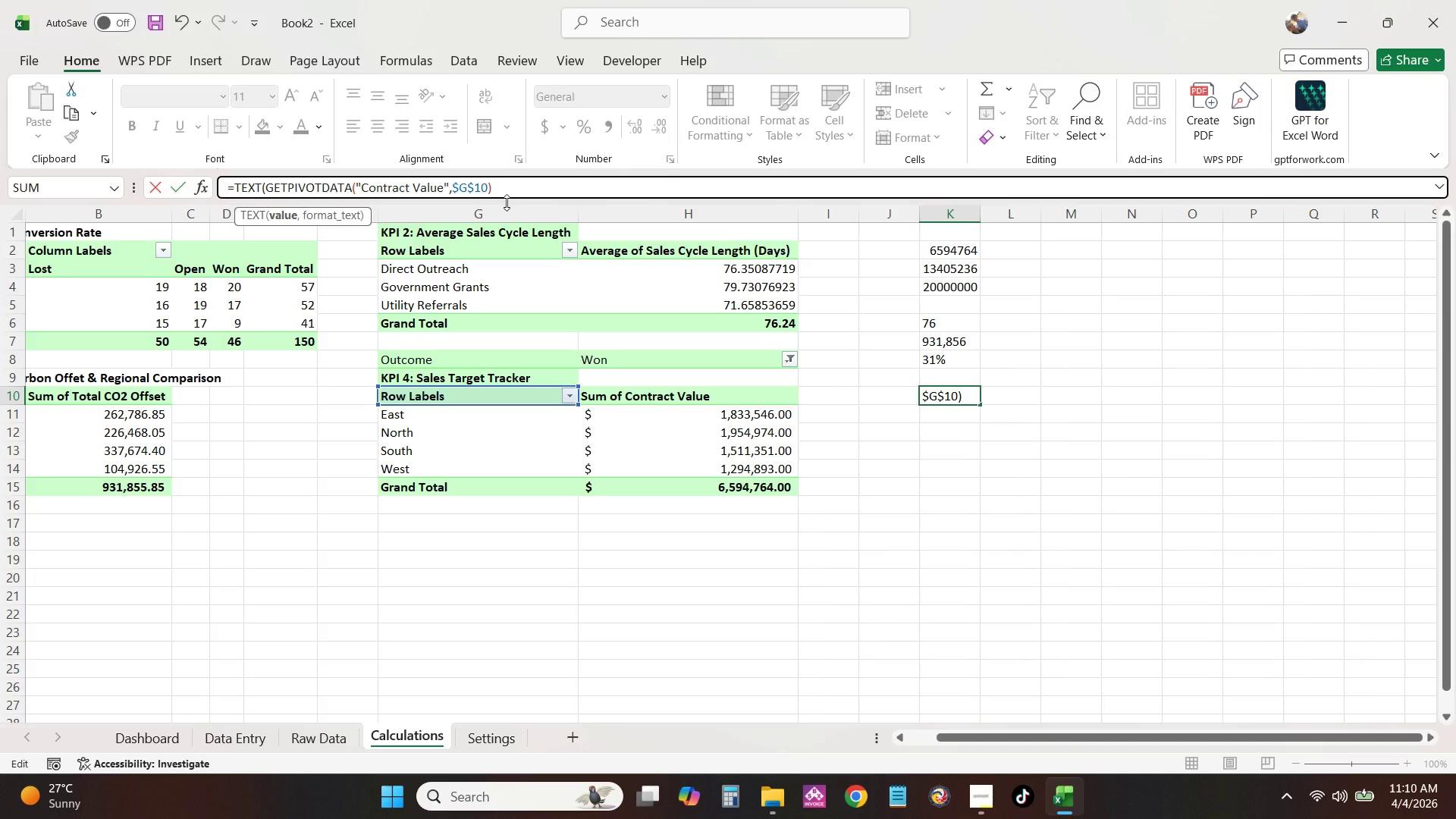 
key(Comma)
 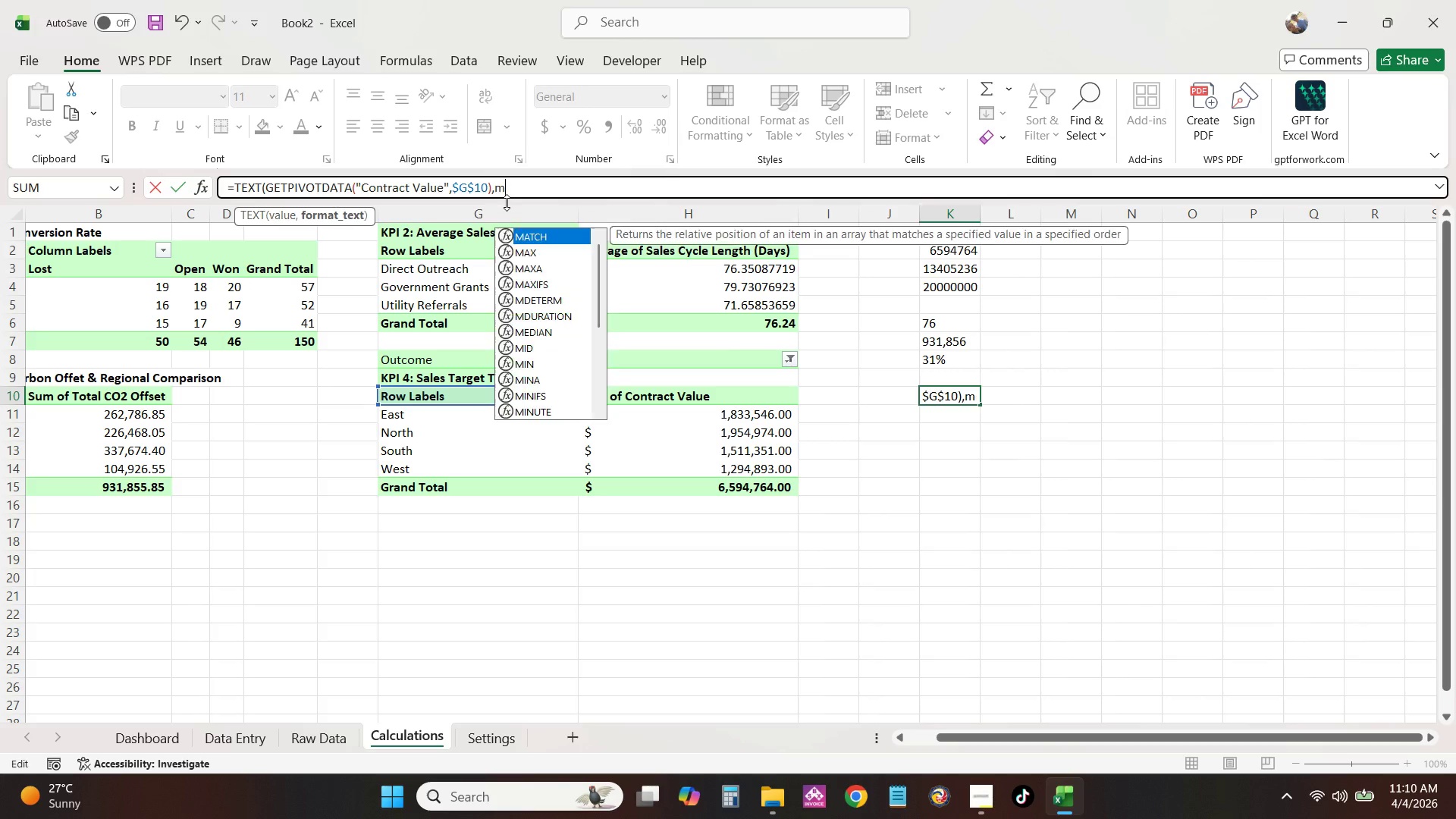 
key(M)
 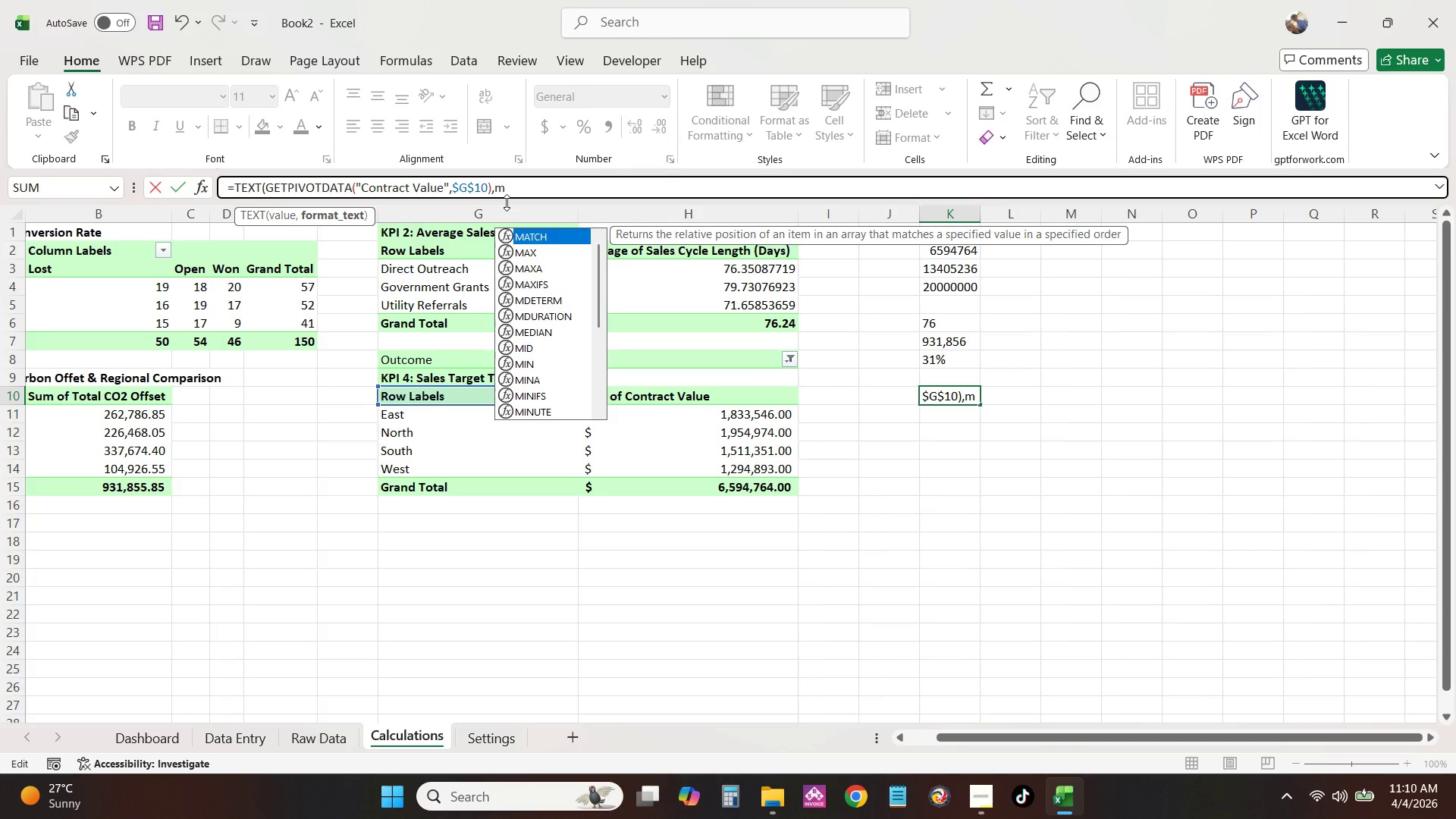 
key(Backspace)
 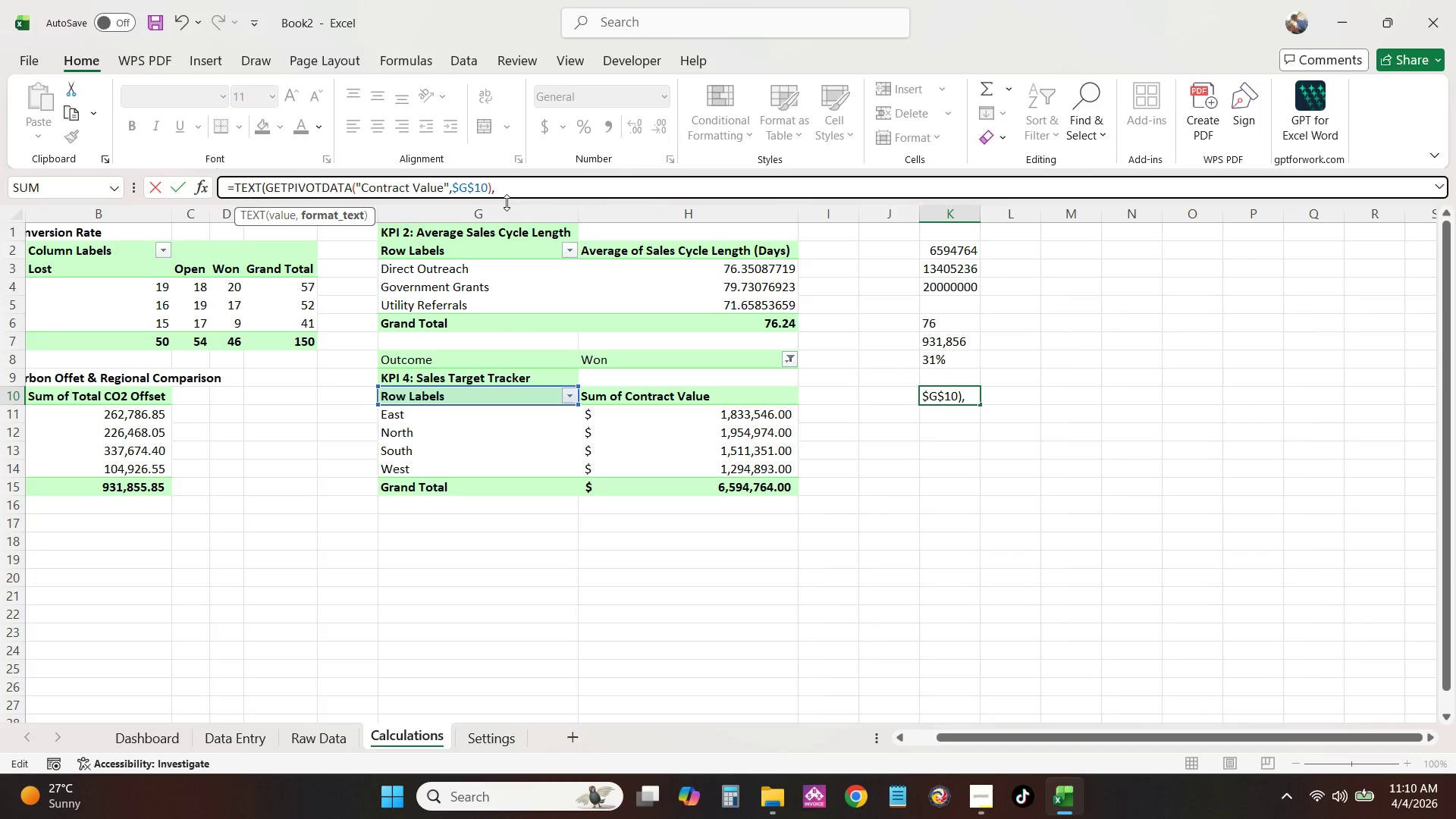 
key(Space)
 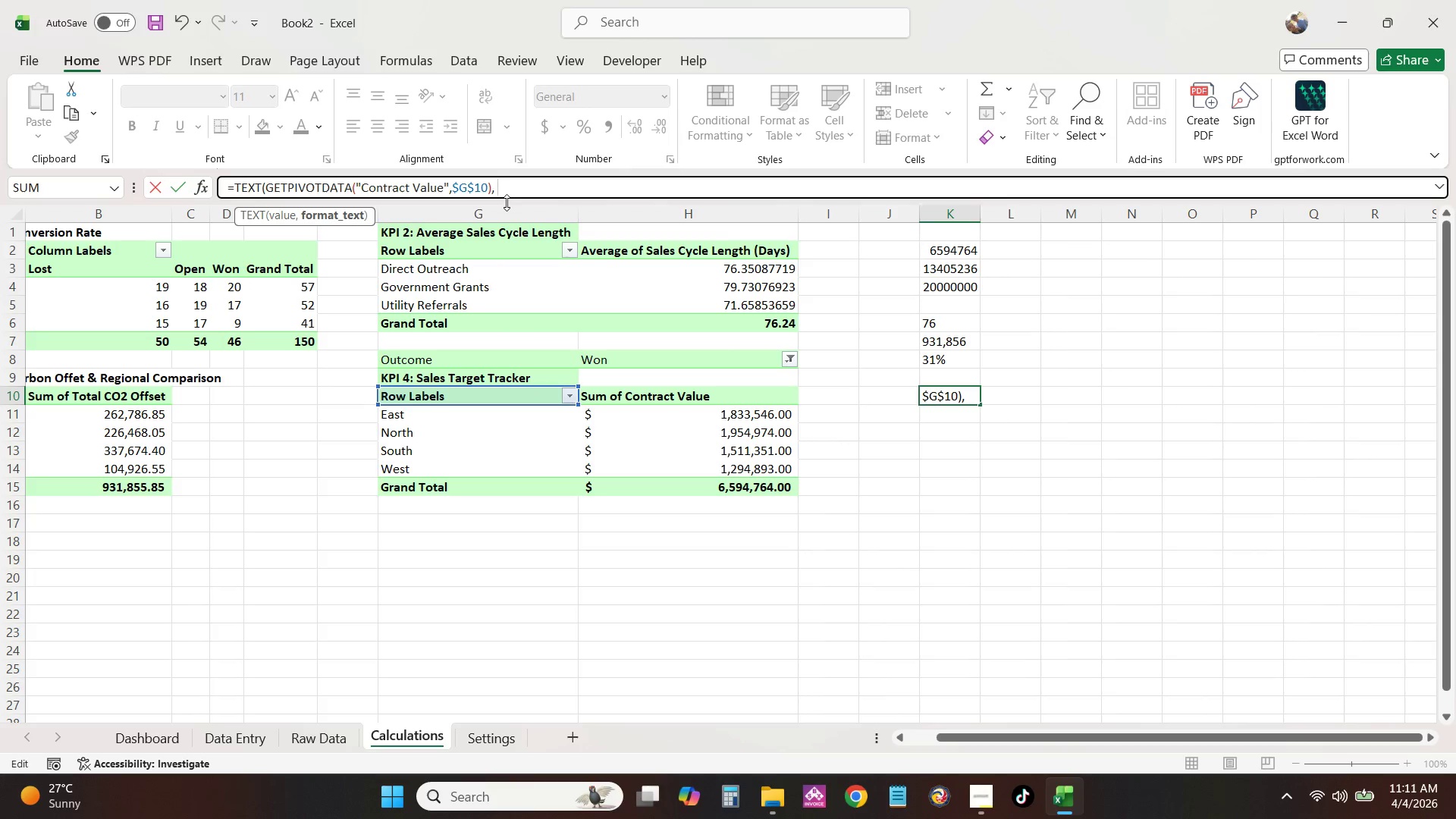 
key(Shift+Quote)
 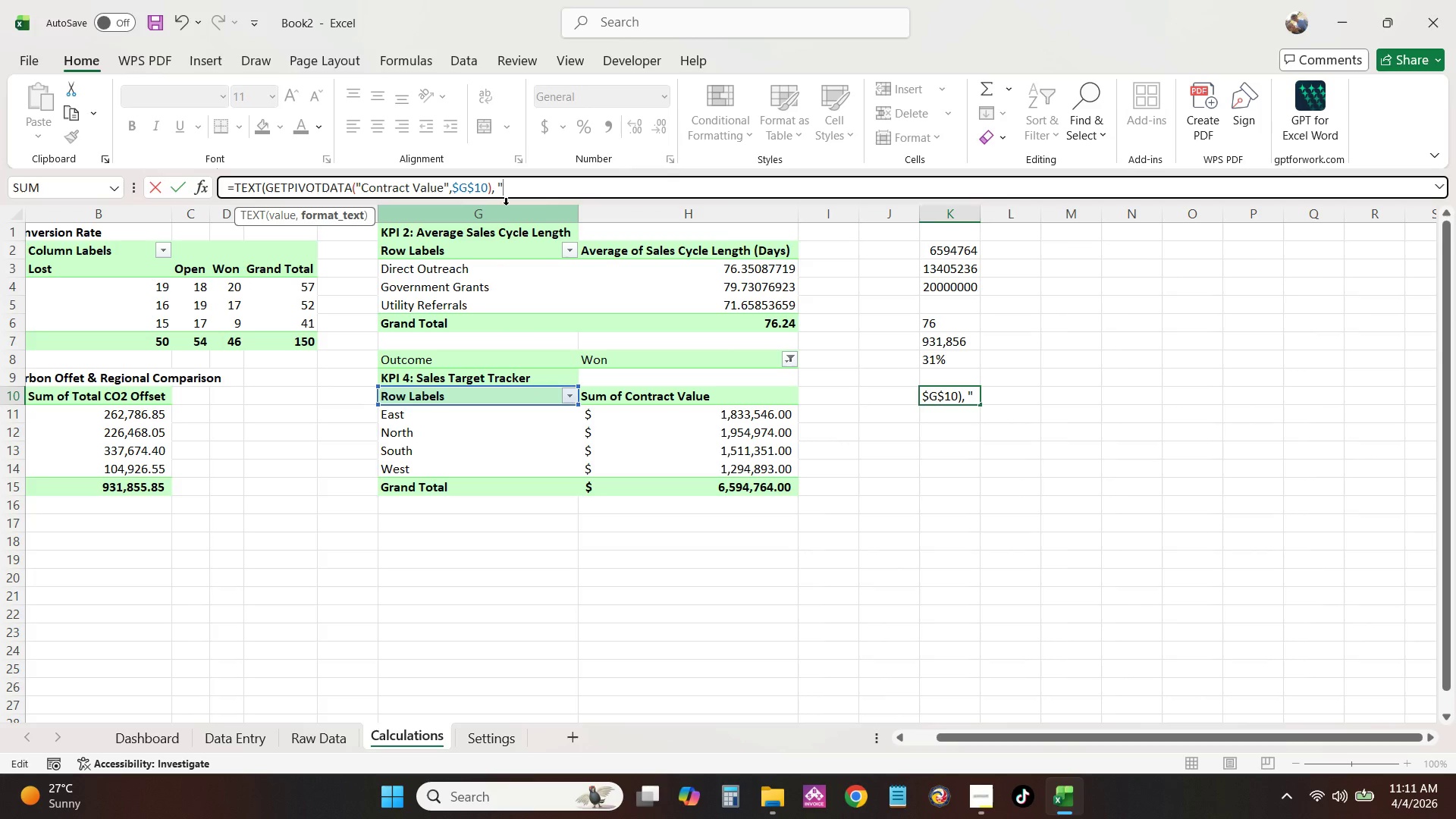 
type($#,##0"))
 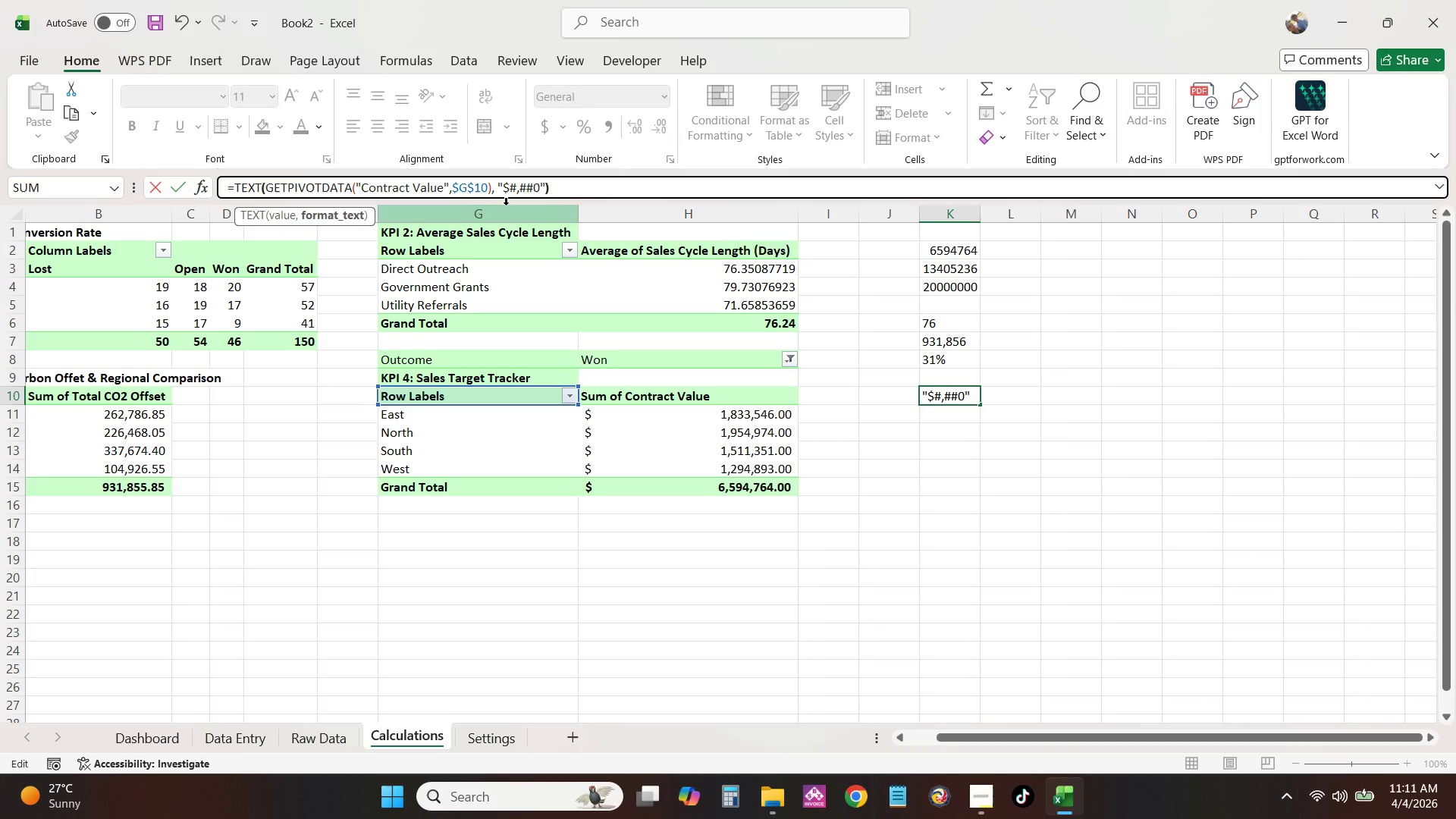 
key(Enter)
 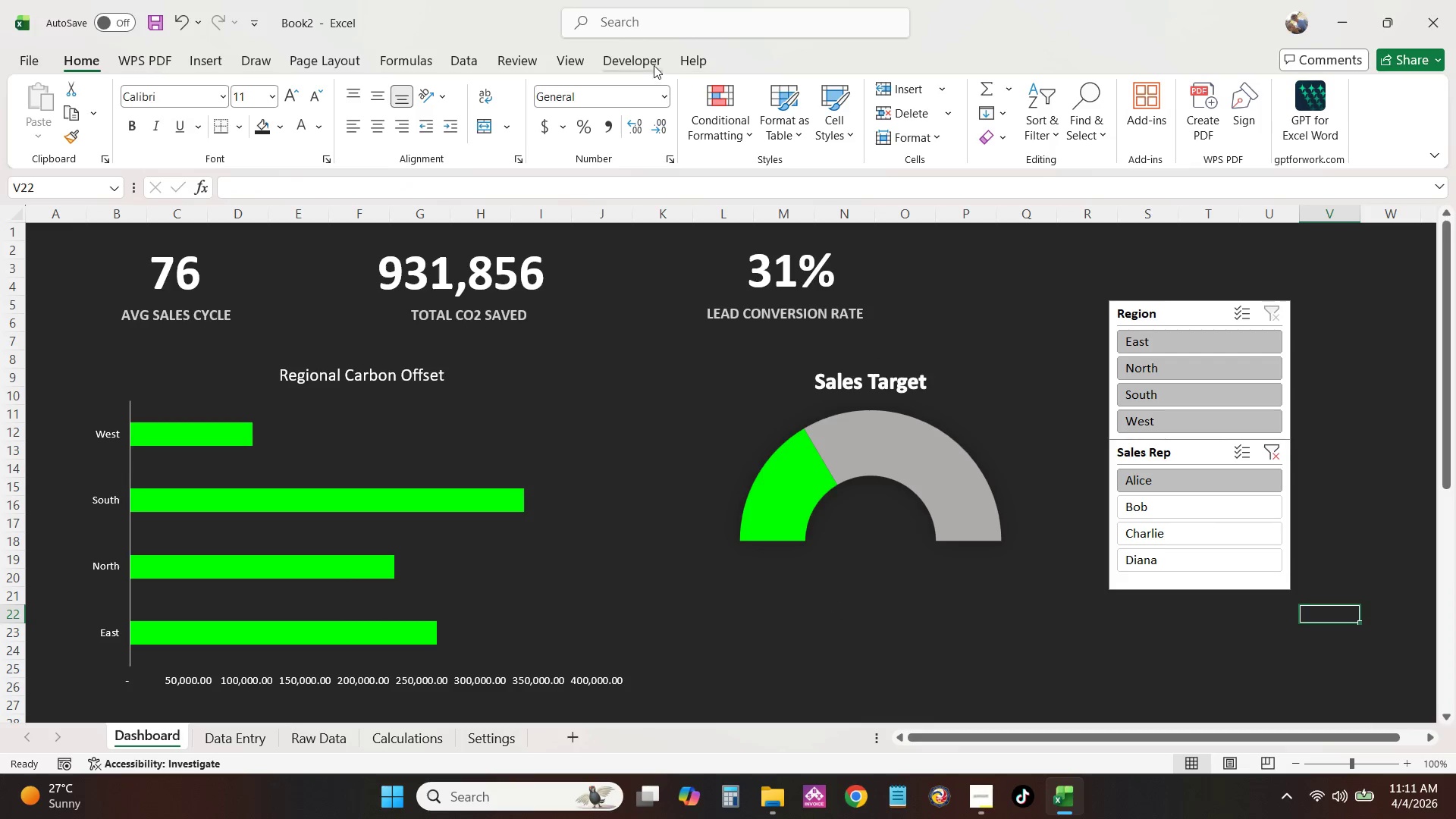 
wait(6.86)
 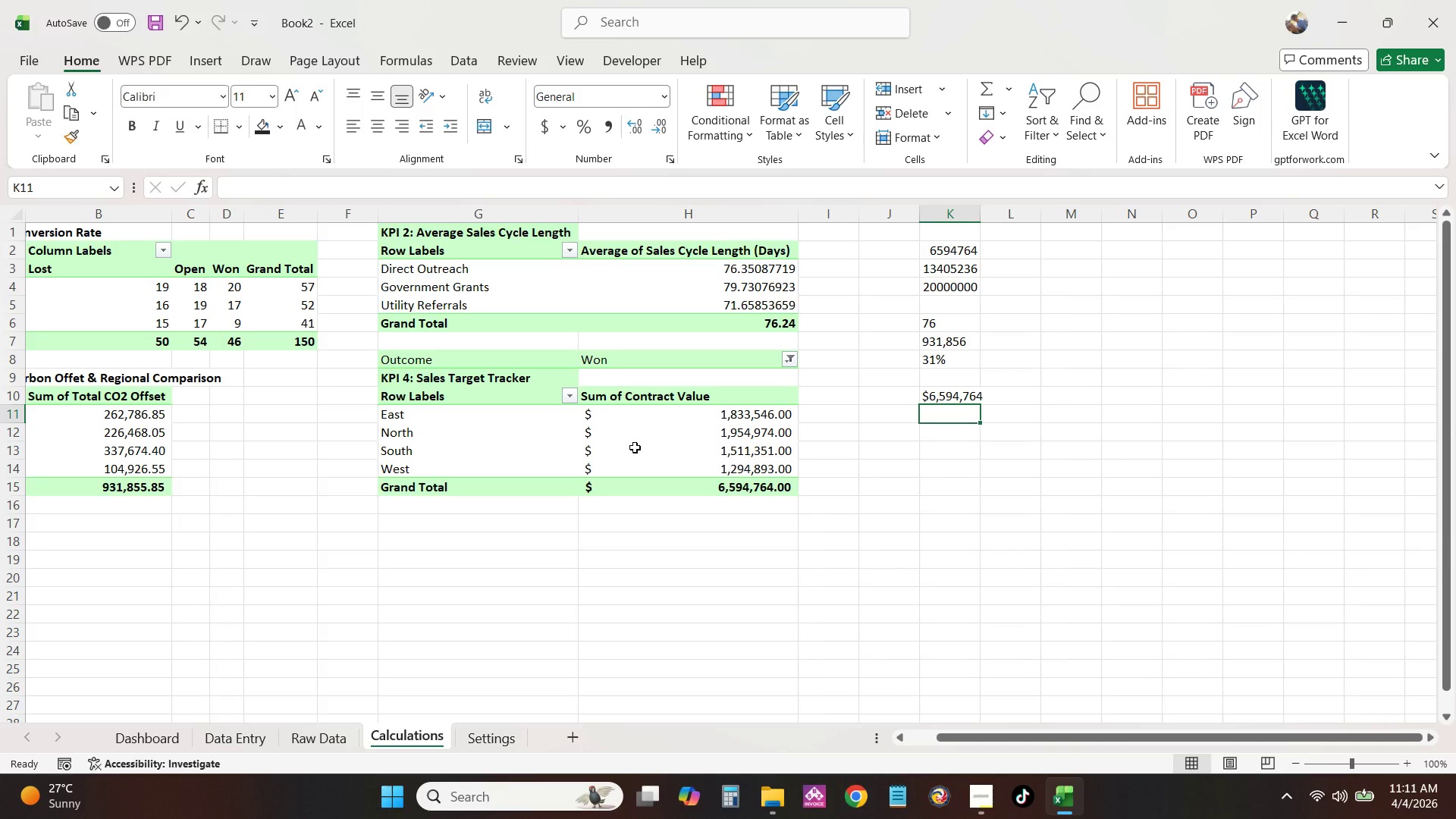 
left_click([1177, 102])
 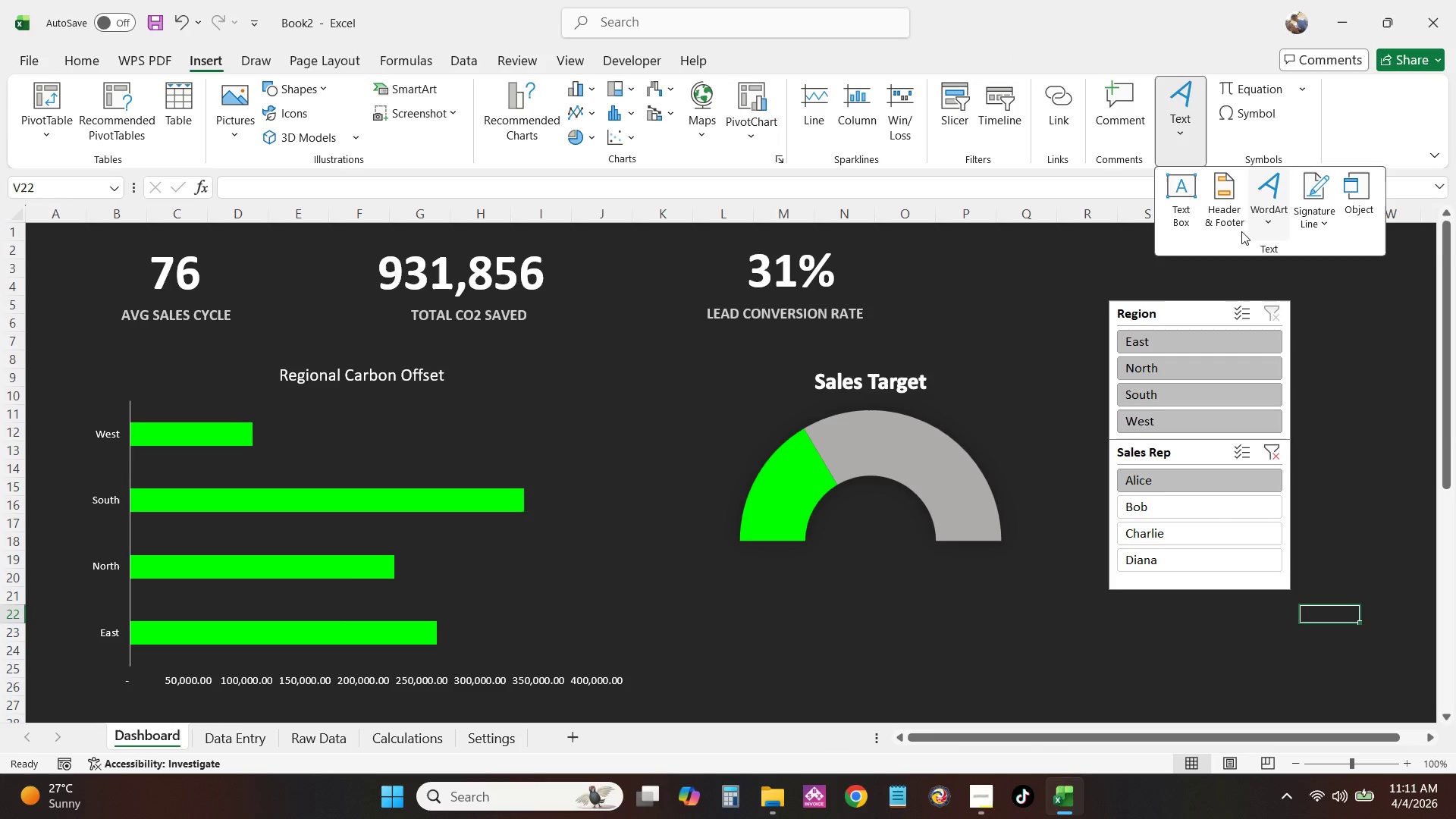 
left_click([1181, 185])
 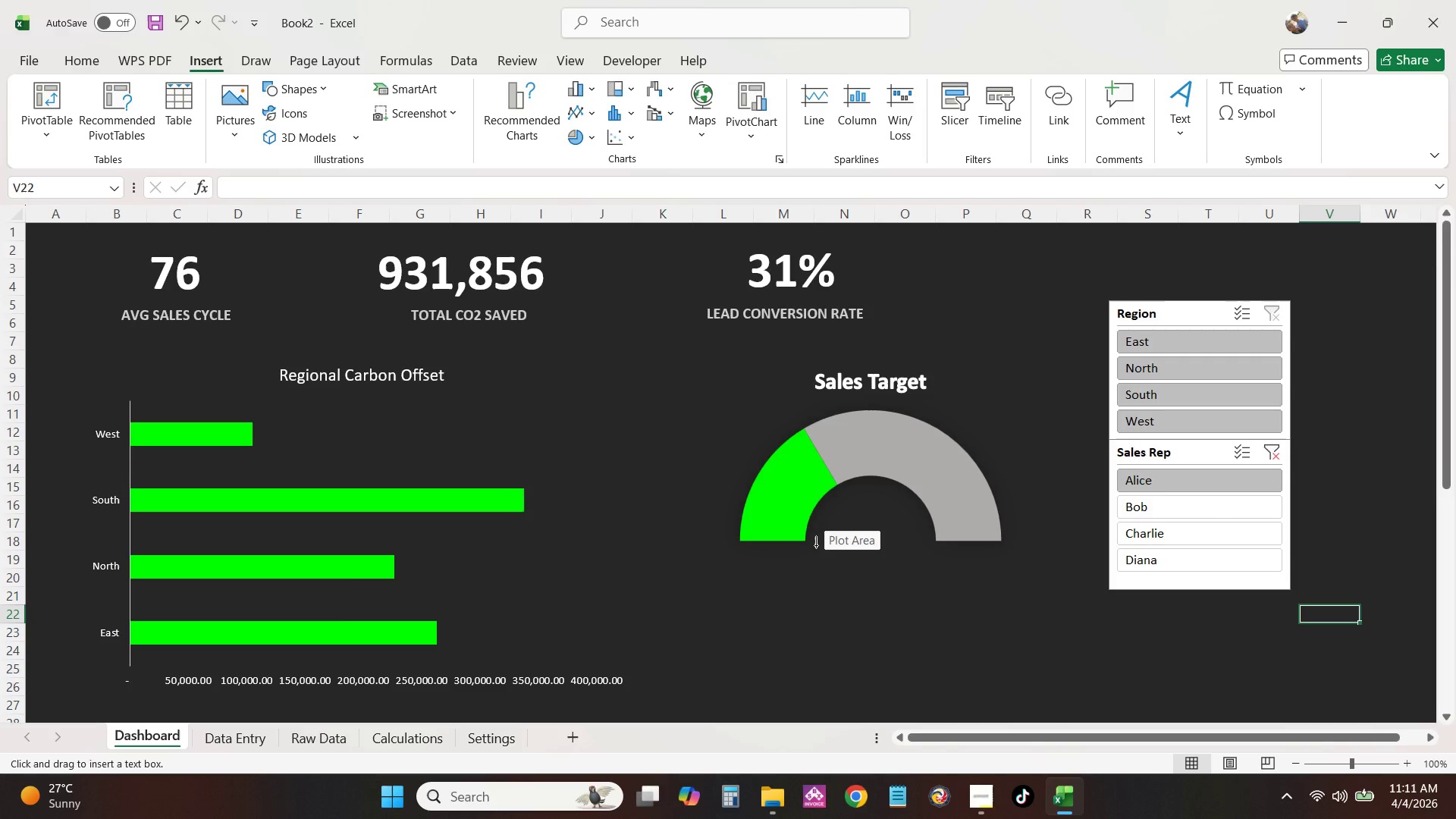 
left_click_drag(start_coordinate=[821, 522], to_coordinate=[922, 544])
 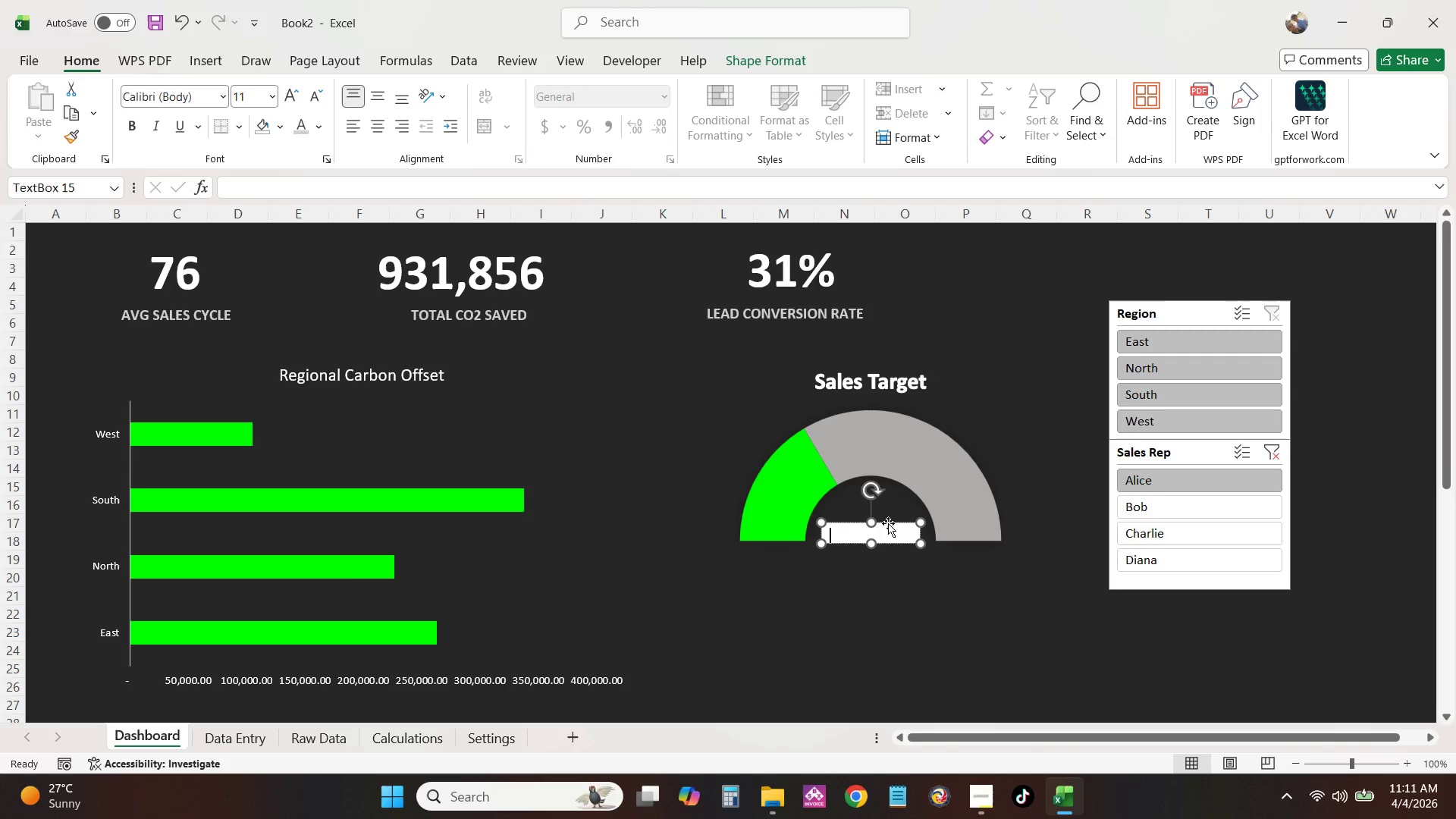 
left_click([889, 522])
 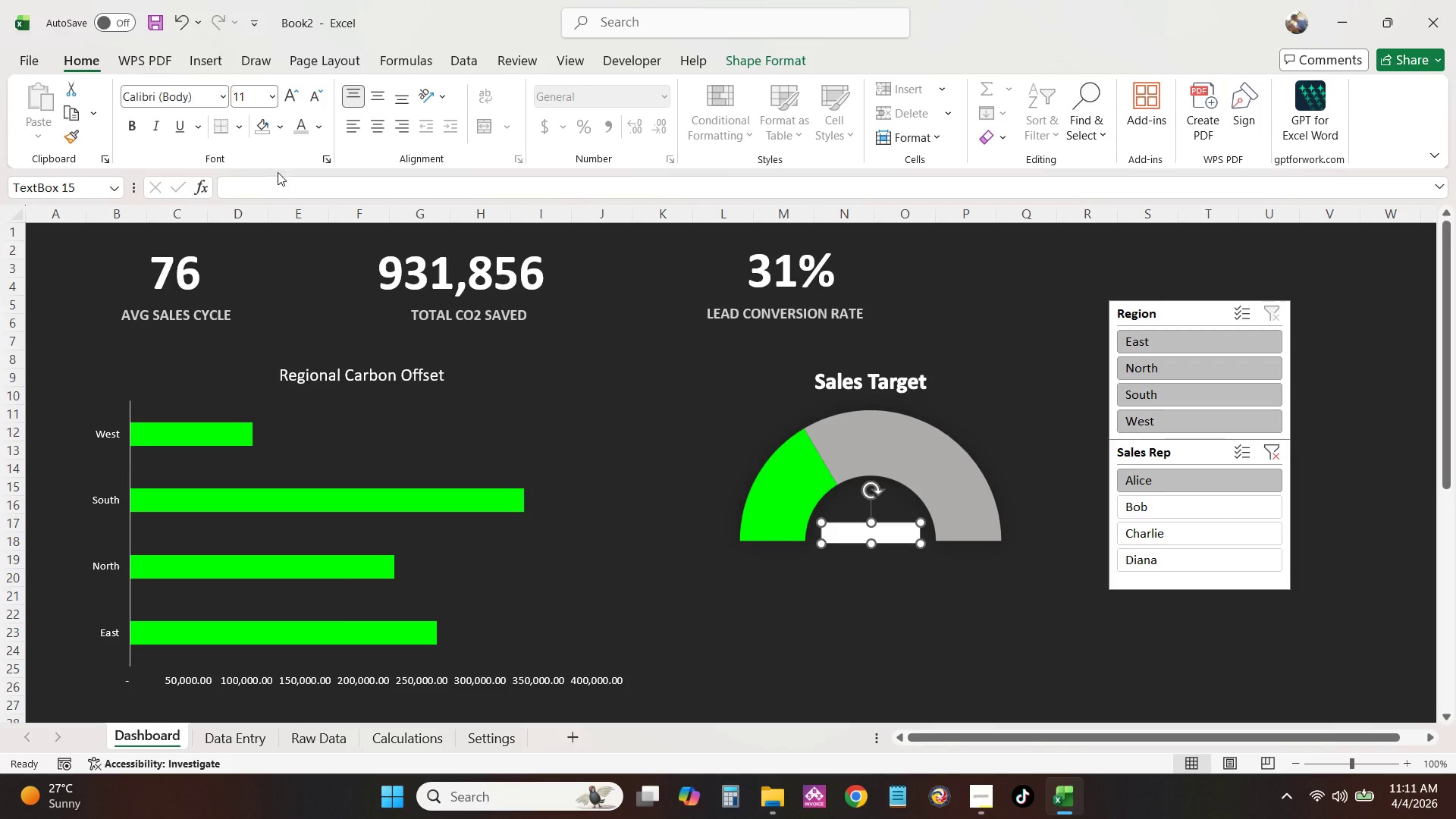 
left_click([285, 193])
 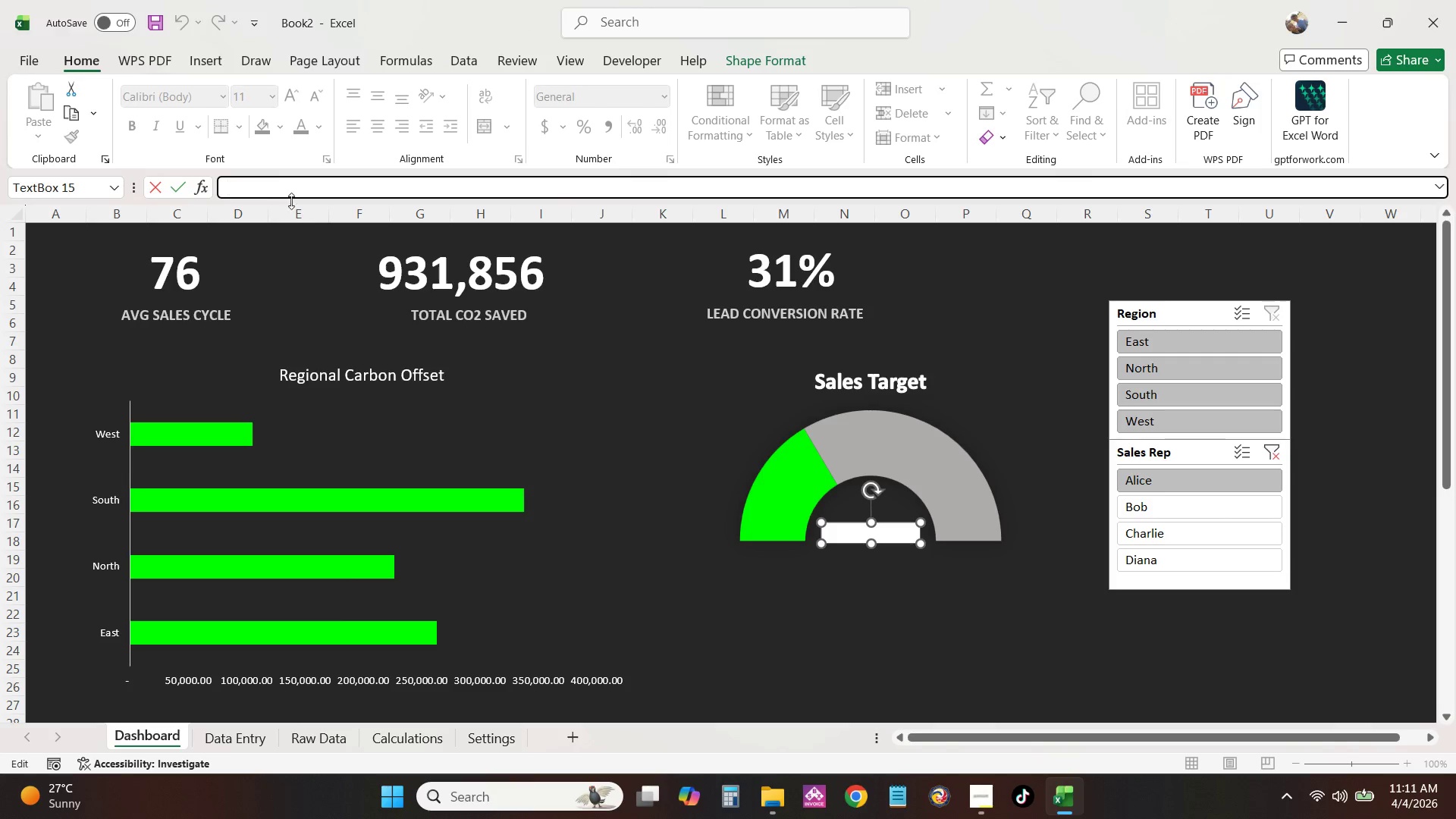 
key(Equal)
 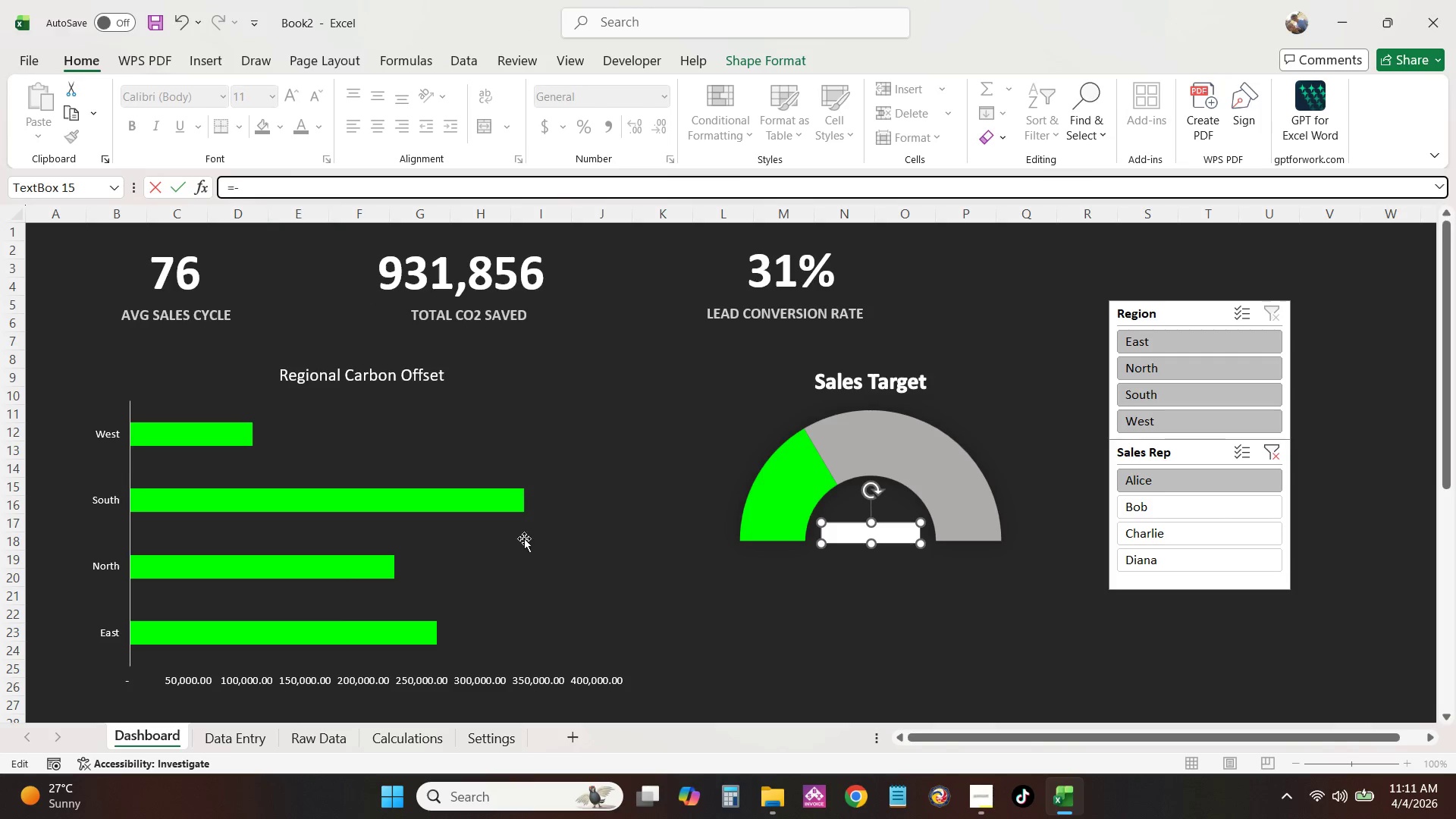 
key(Minus)
 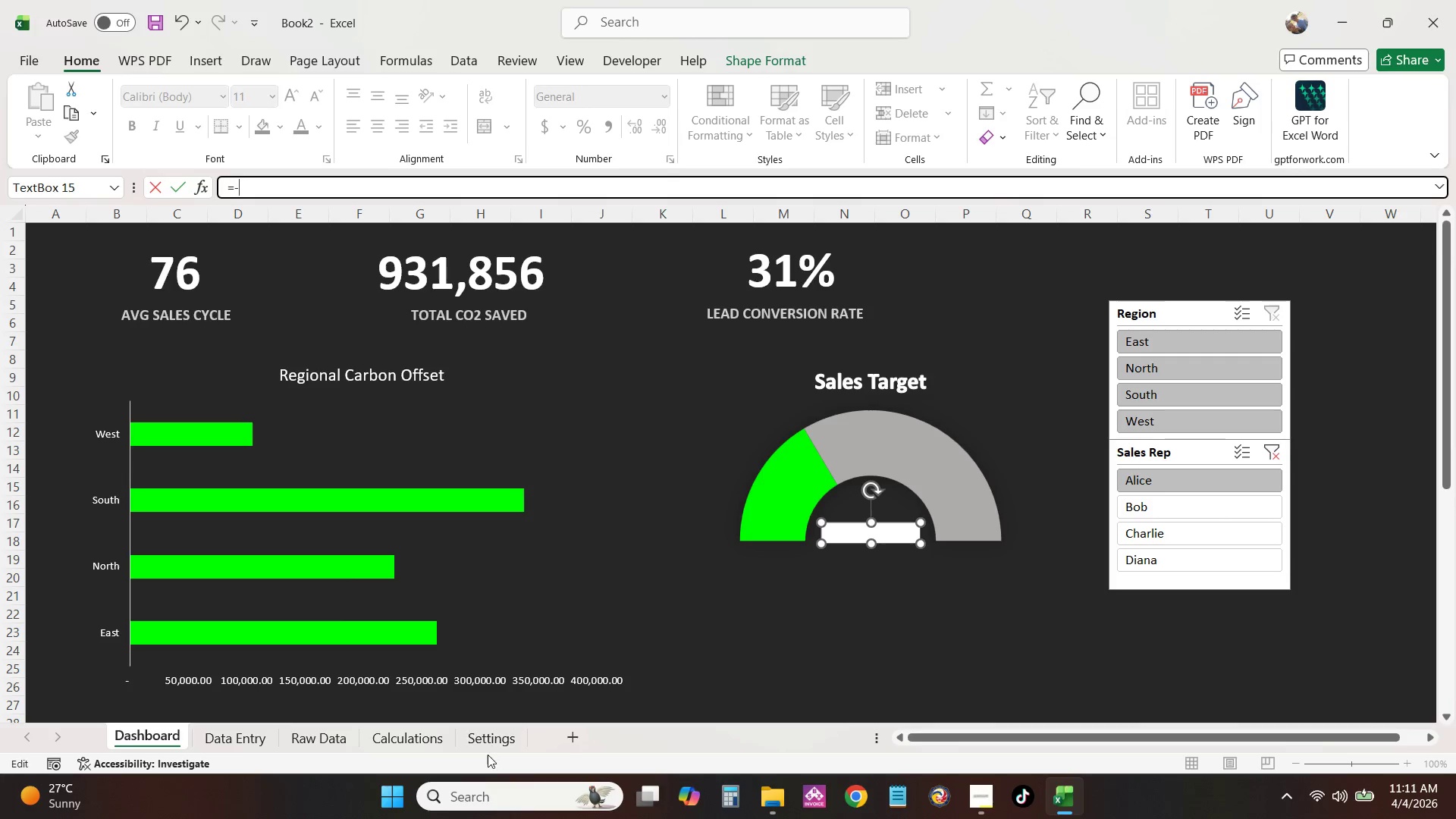 
key(Backspace)
 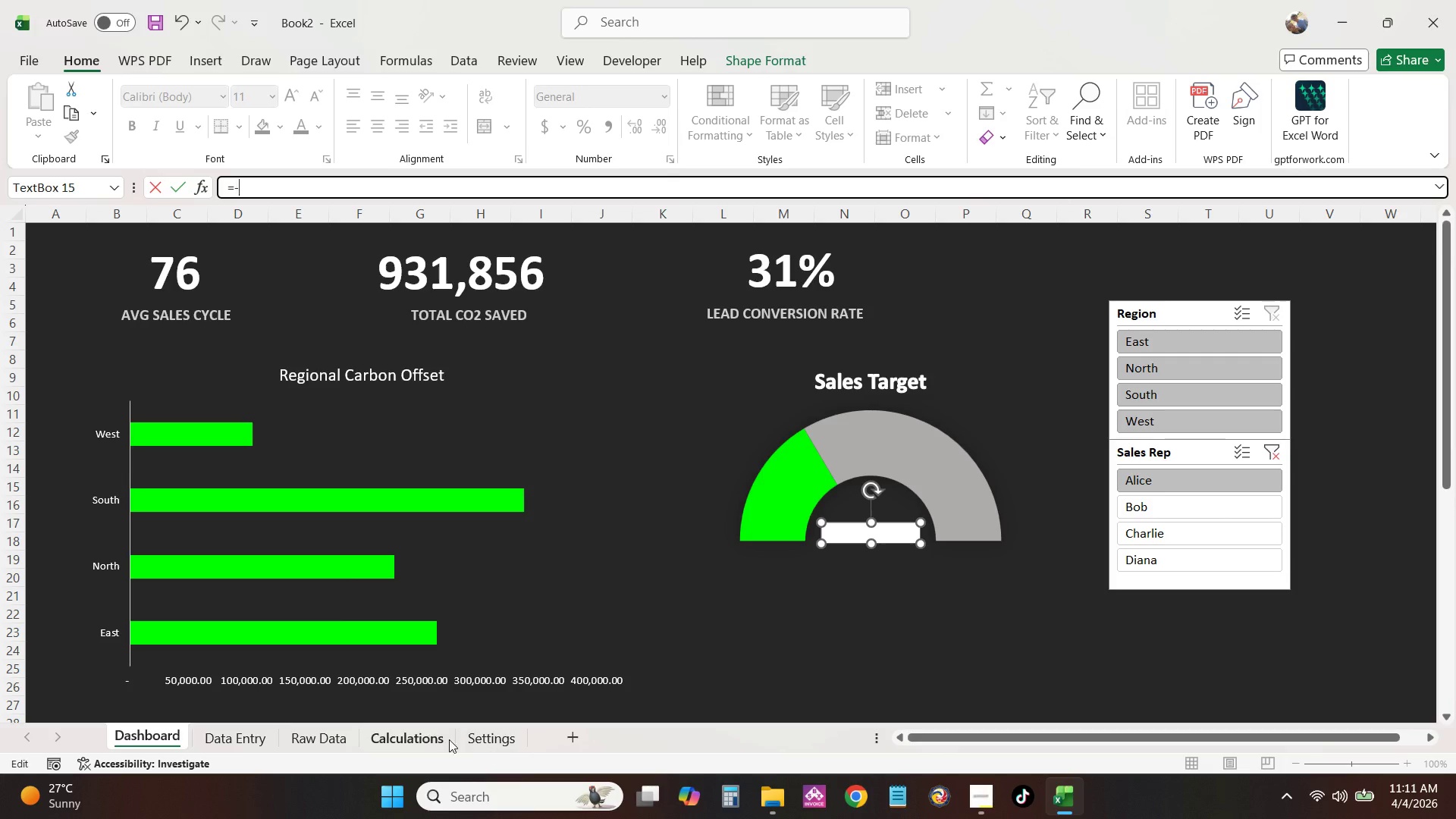 
key(Backslash)
 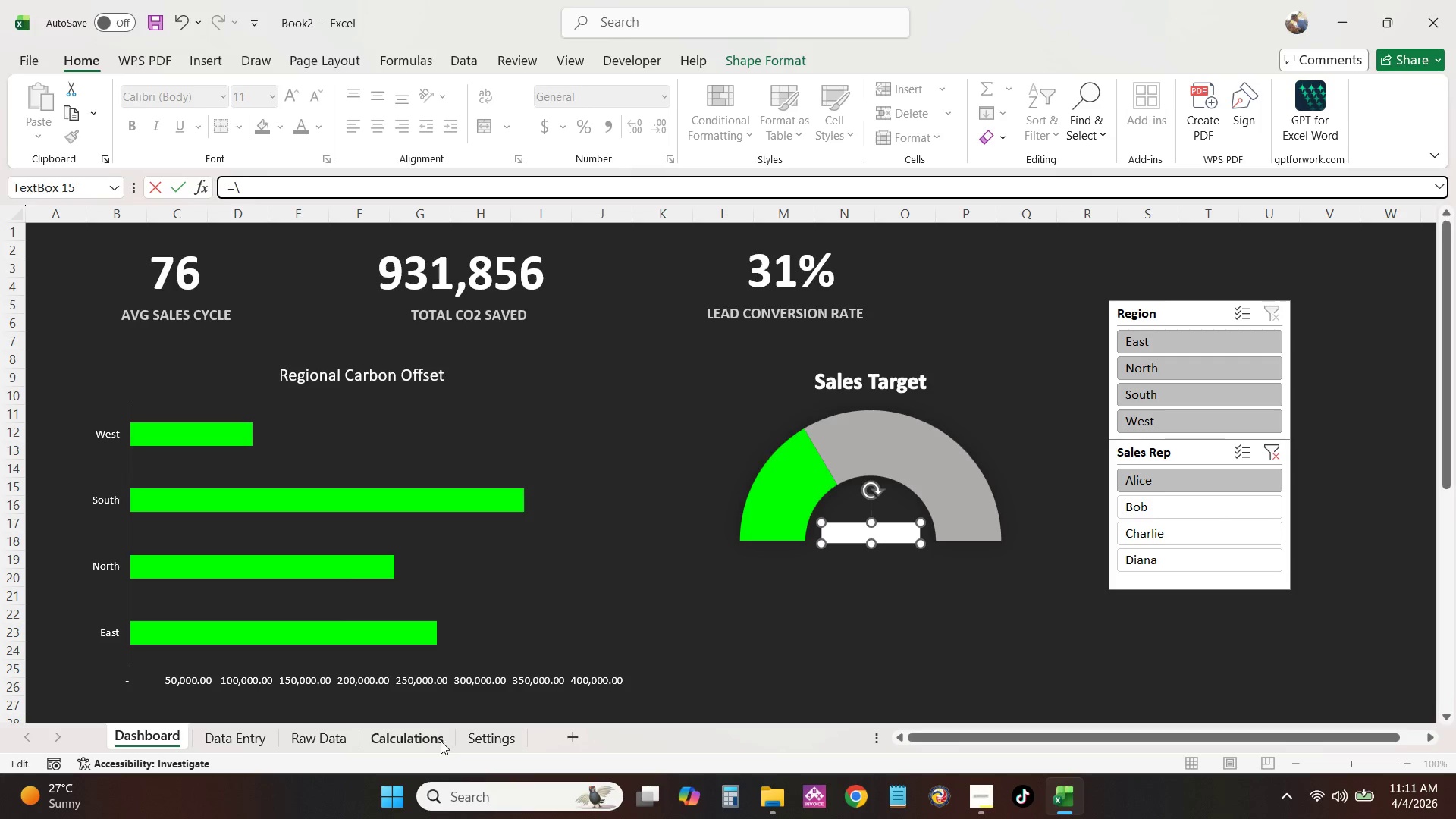 
left_click([441, 741])
 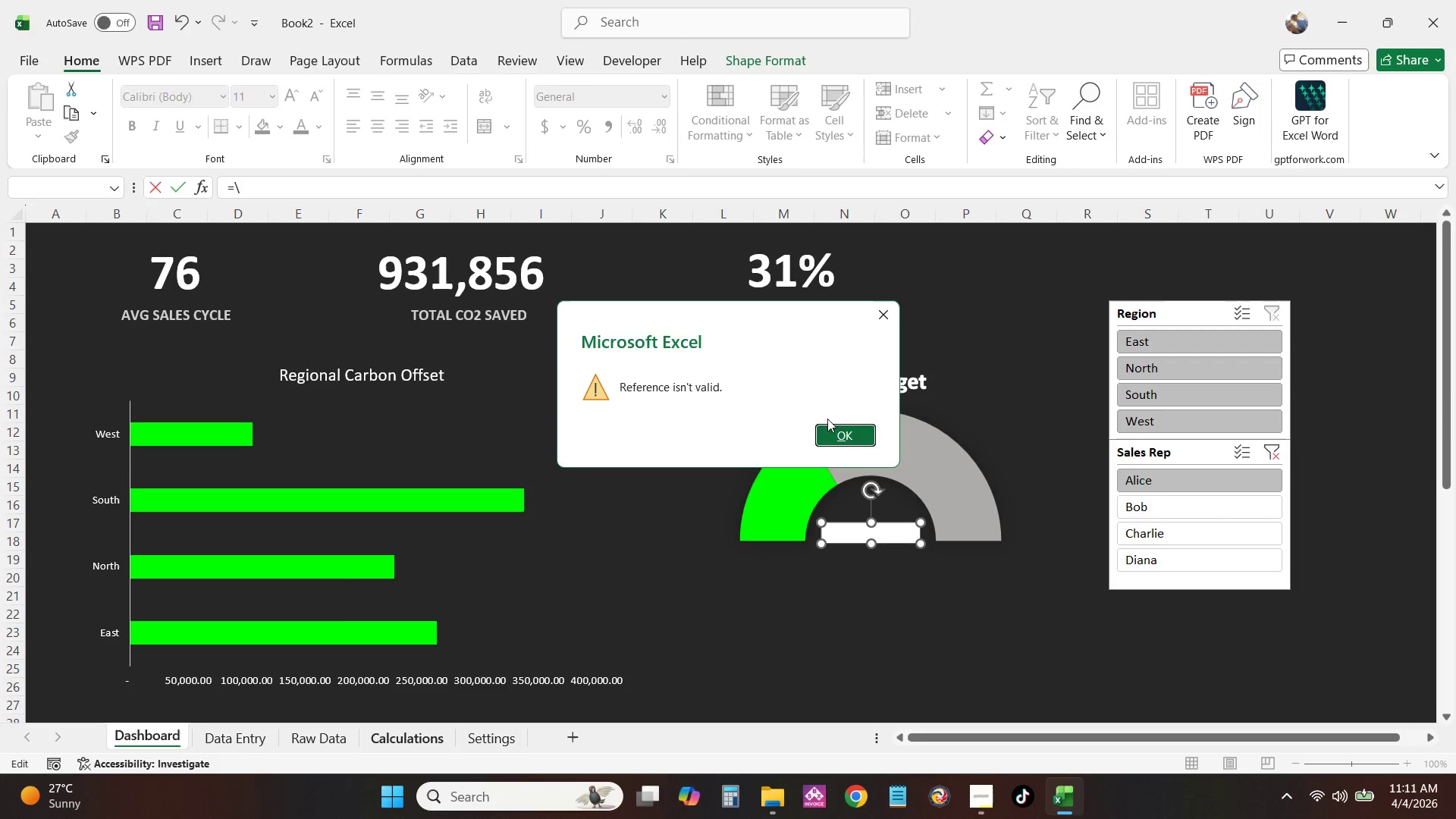 
left_click([837, 432])
 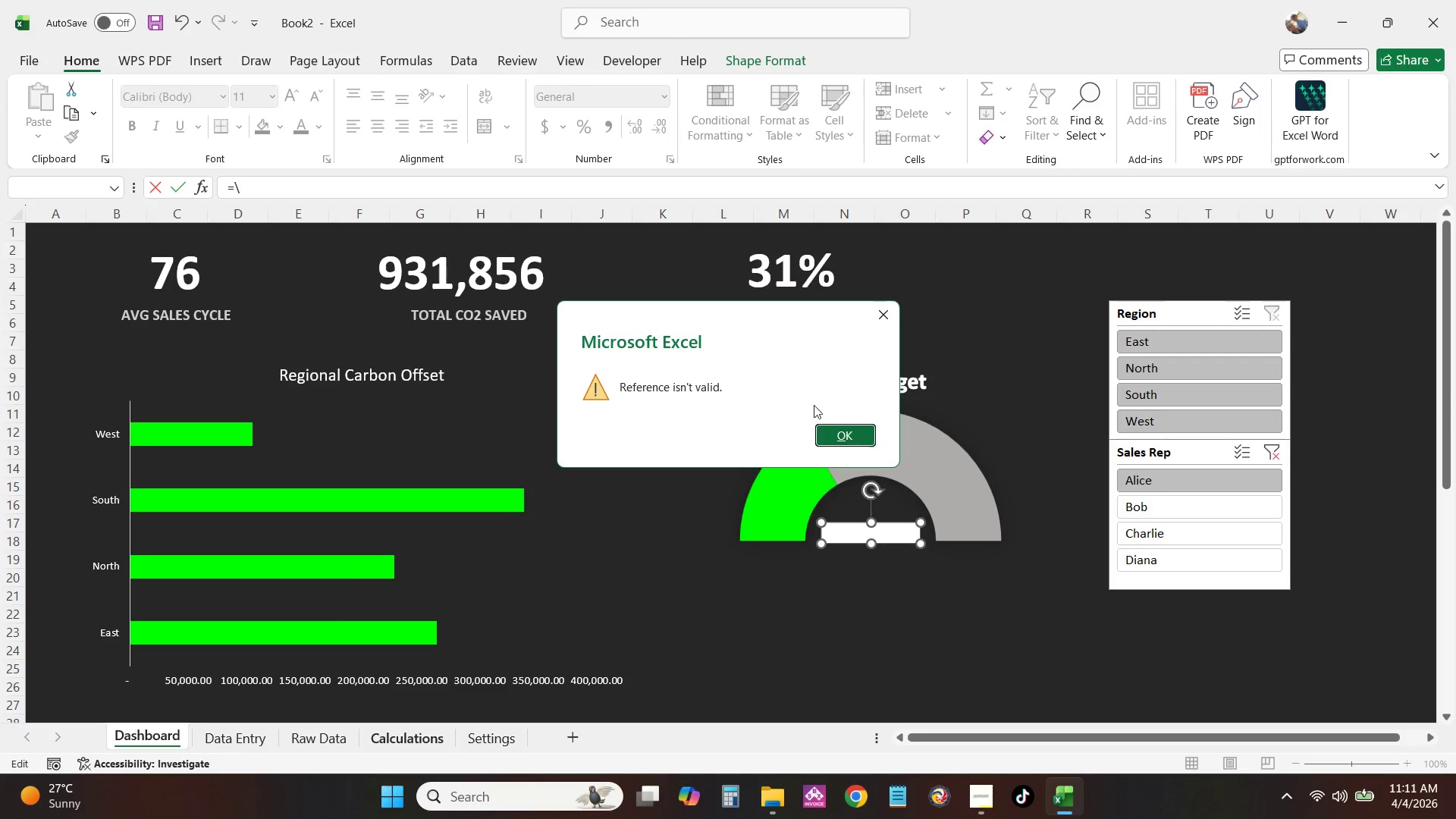 
left_click([839, 439])
 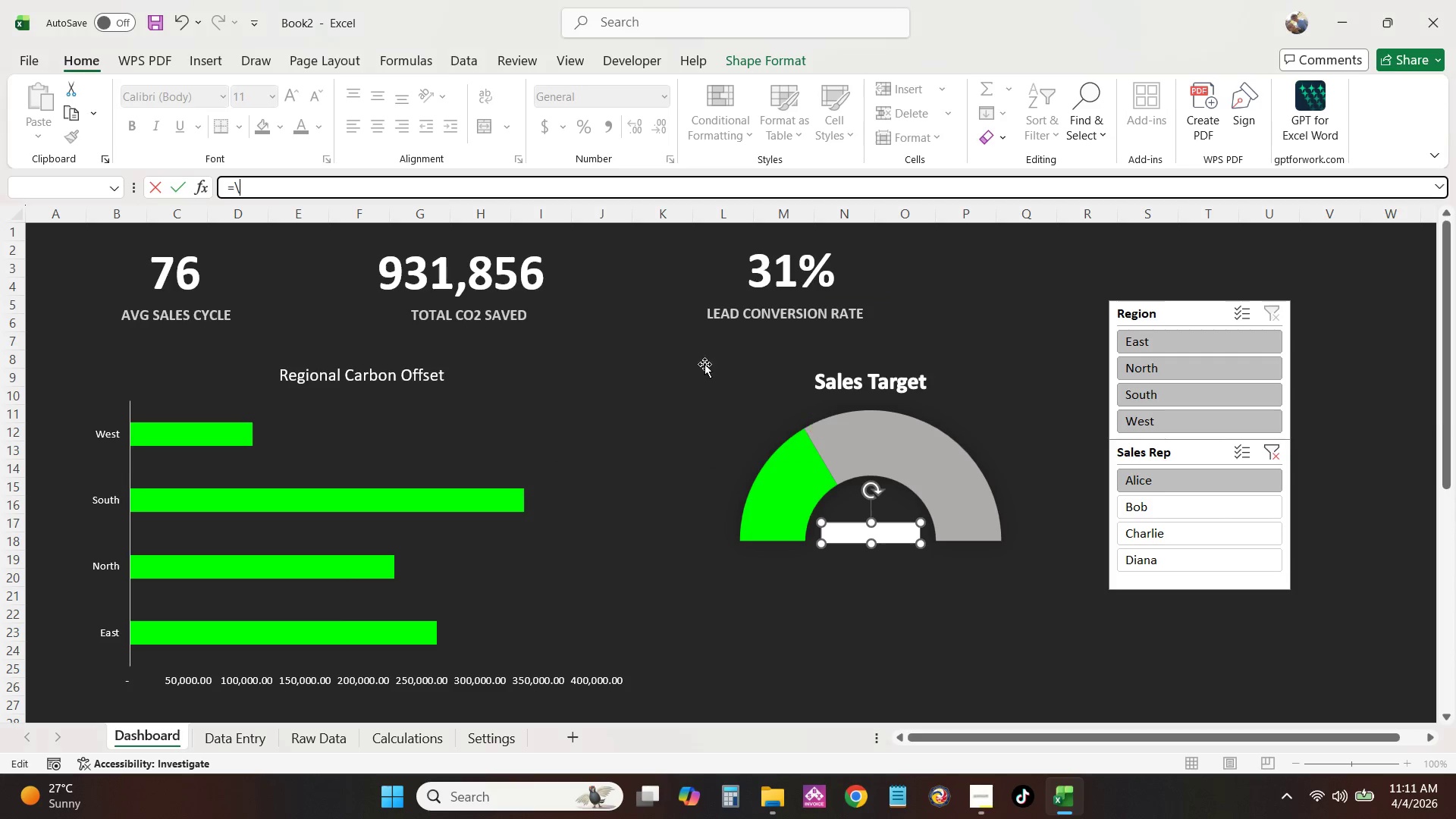 
key(Backspace)
 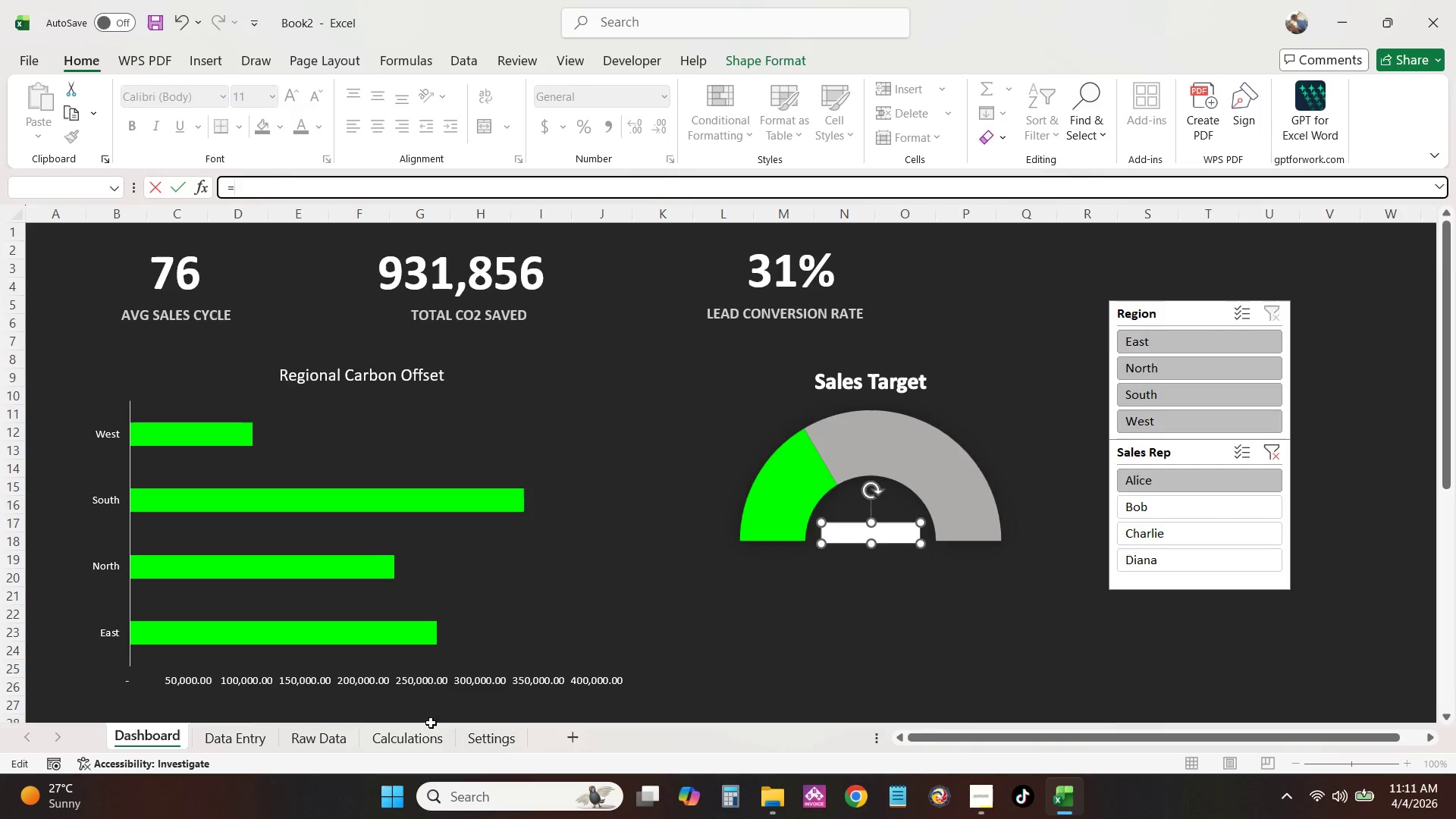 
left_click([424, 737])
 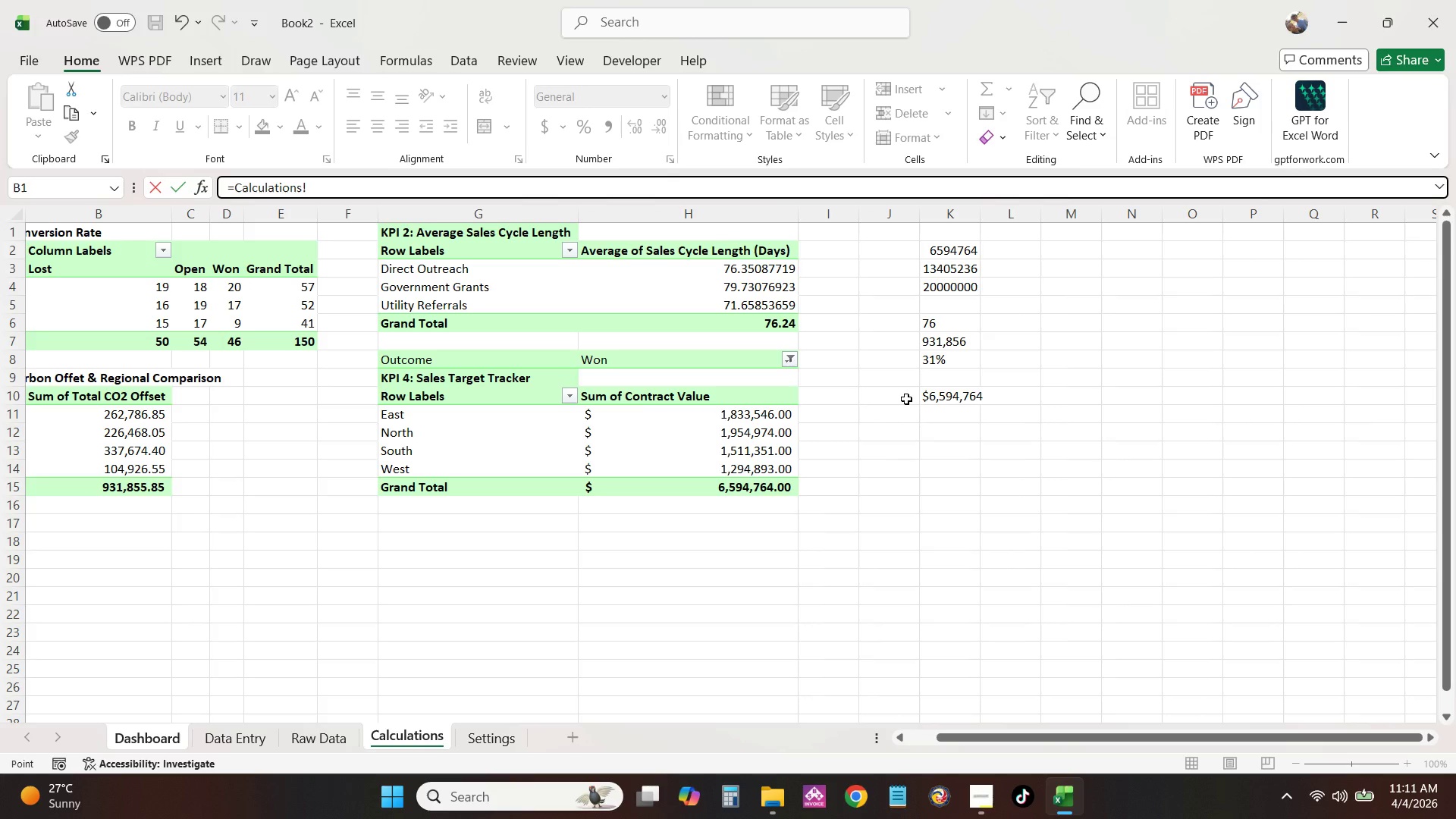 
left_click([941, 396])
 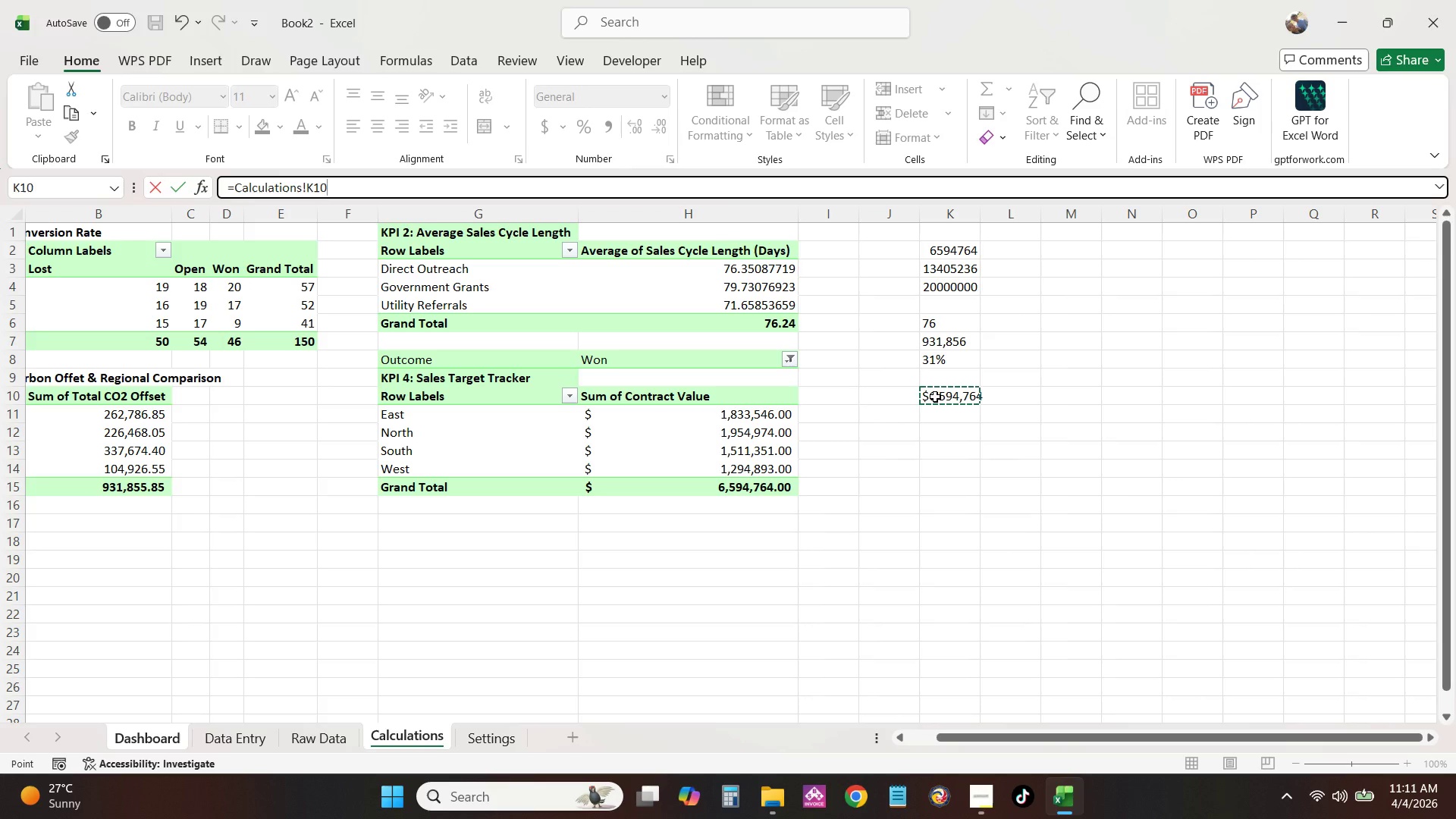 
key(NumpadEnter)
 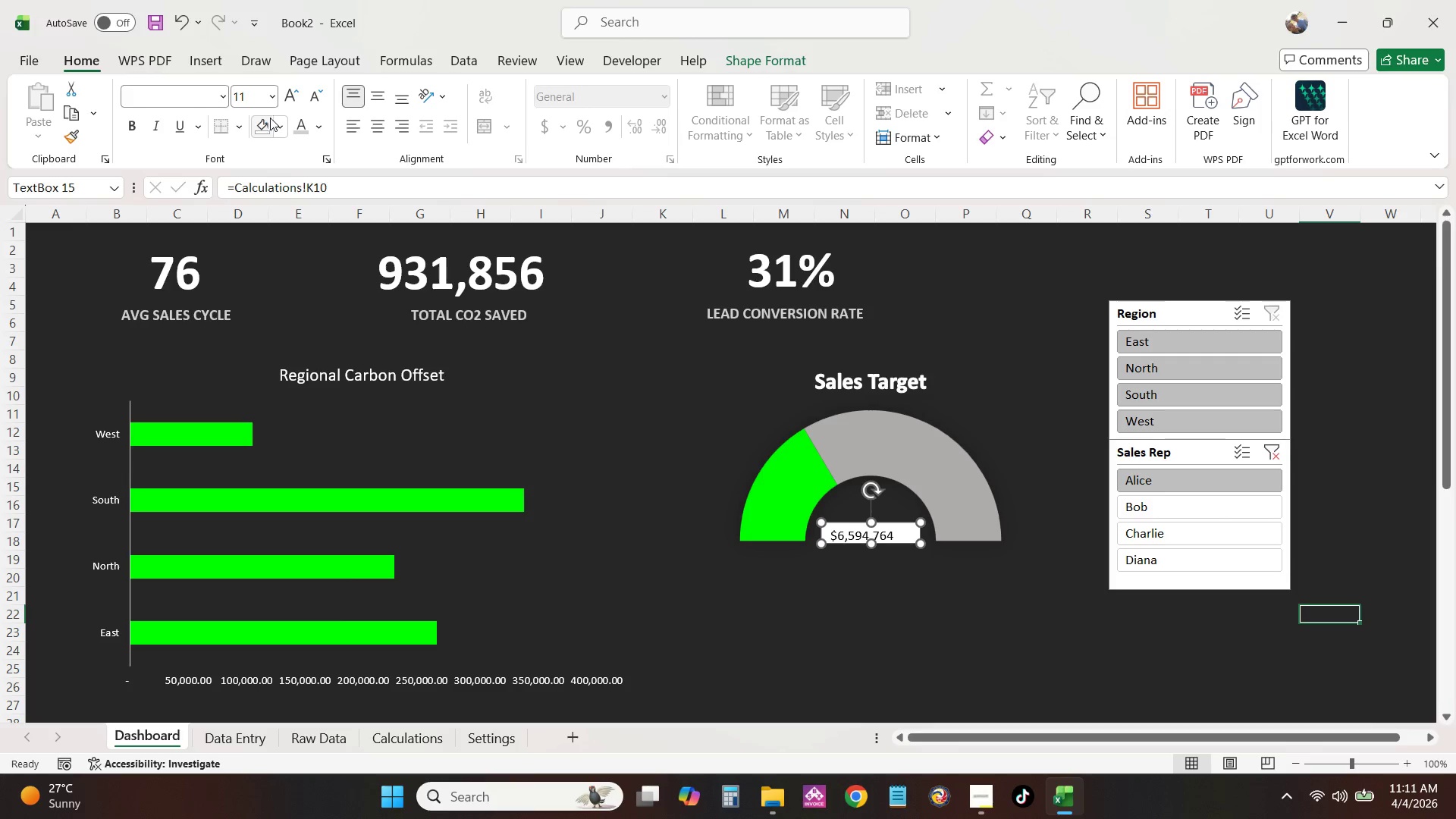 
left_click([292, 93])
 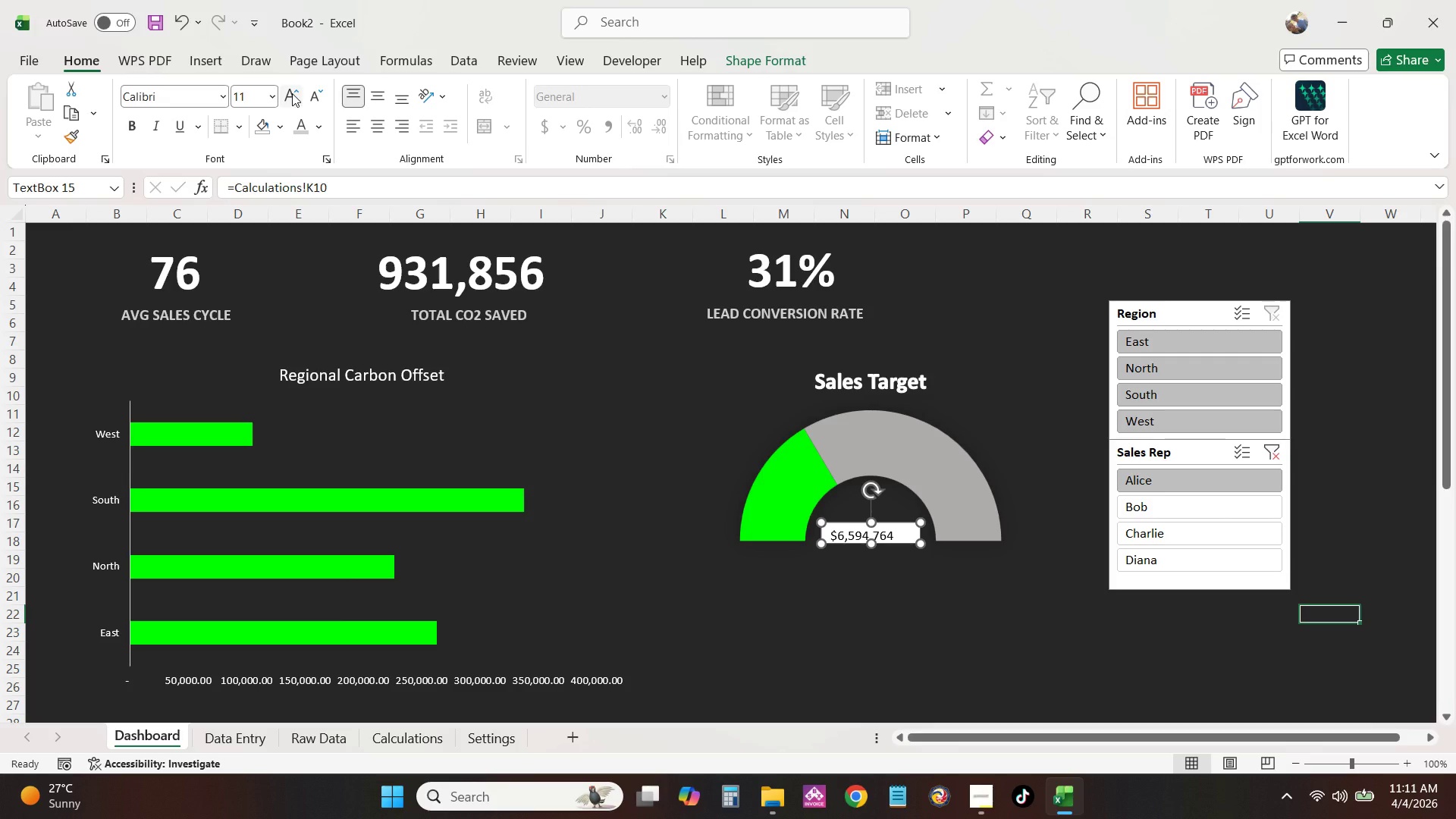 
left_click([292, 93])
 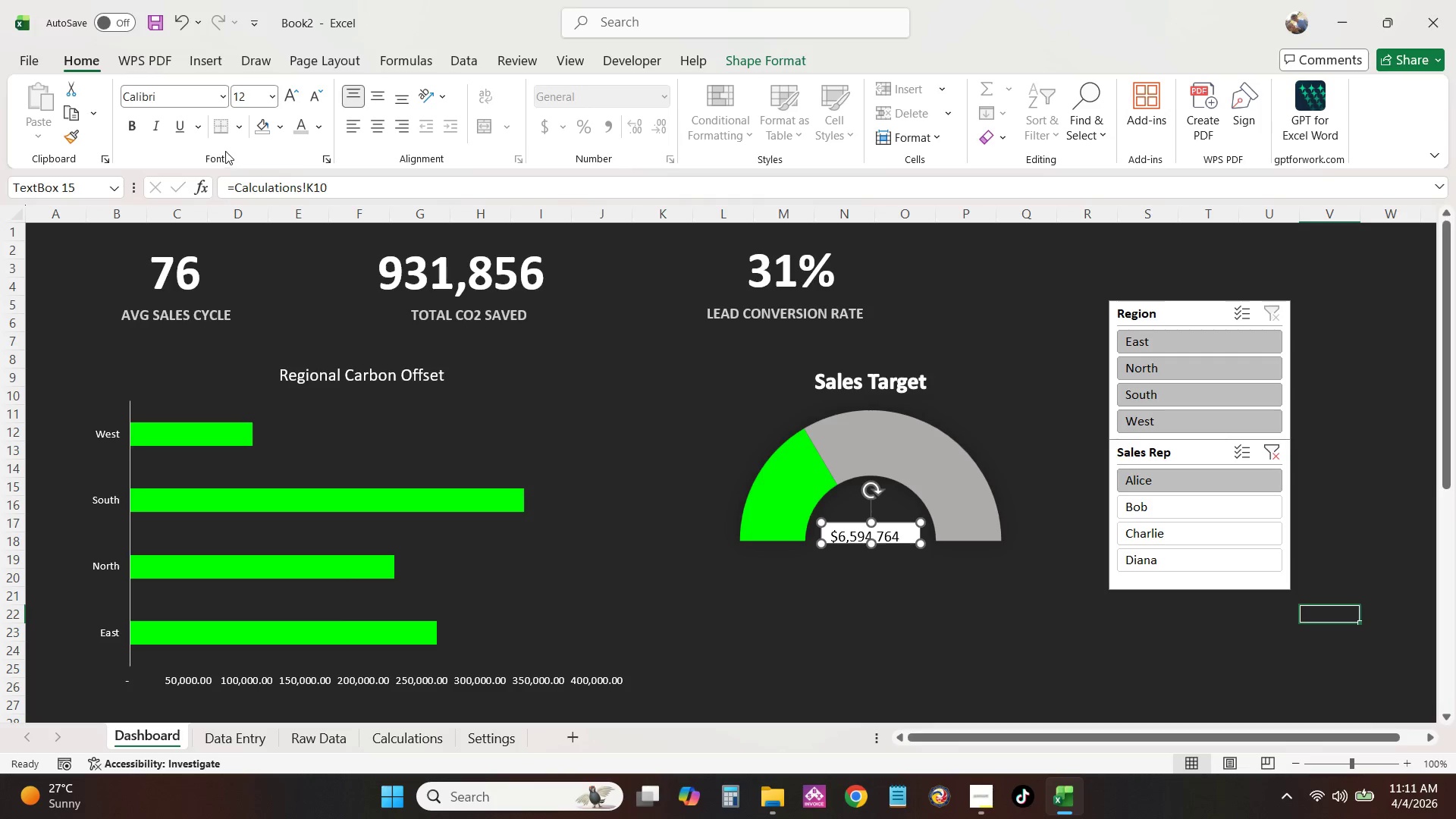 
left_click([130, 124])
 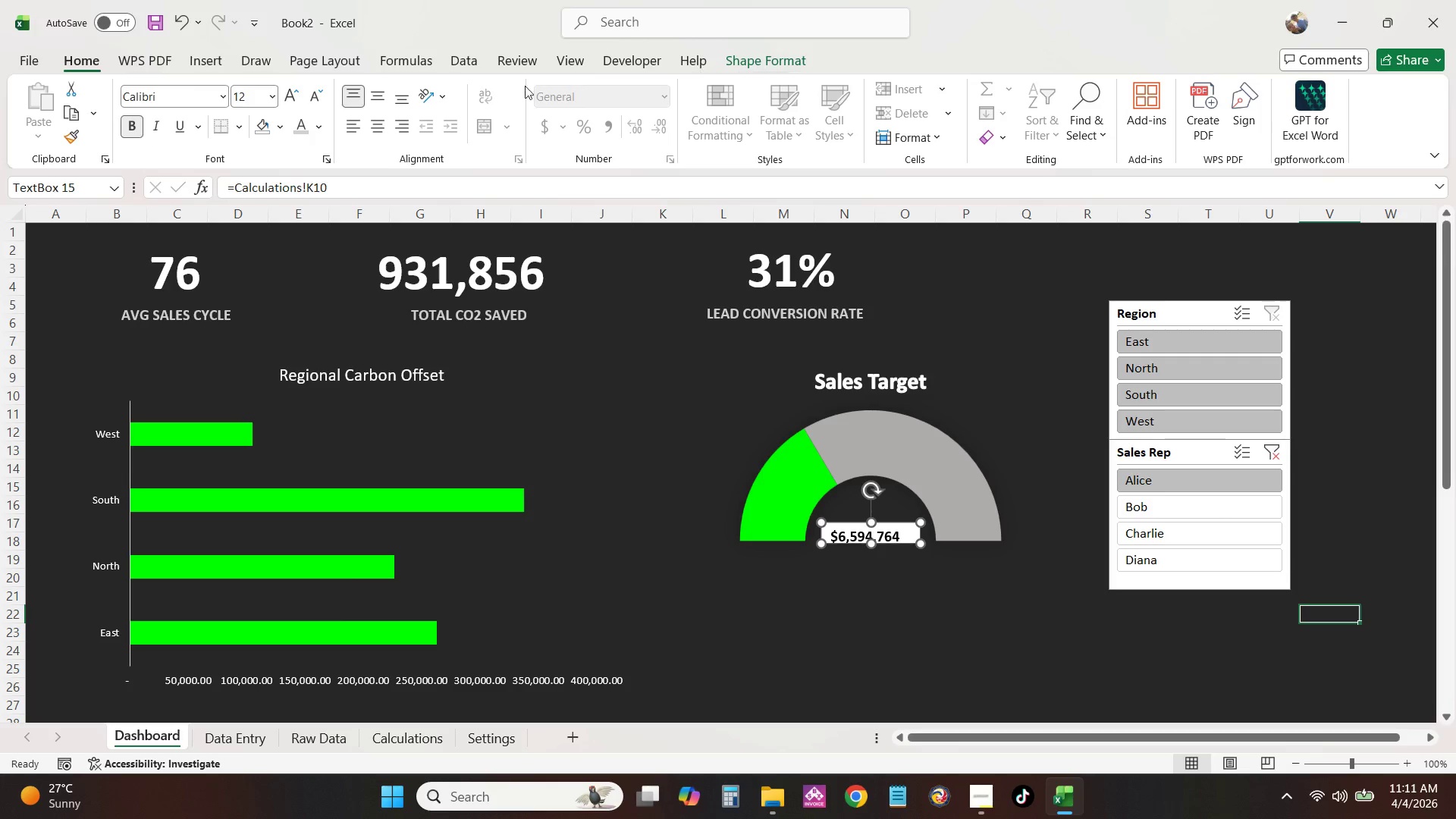 
left_click([299, 124])
 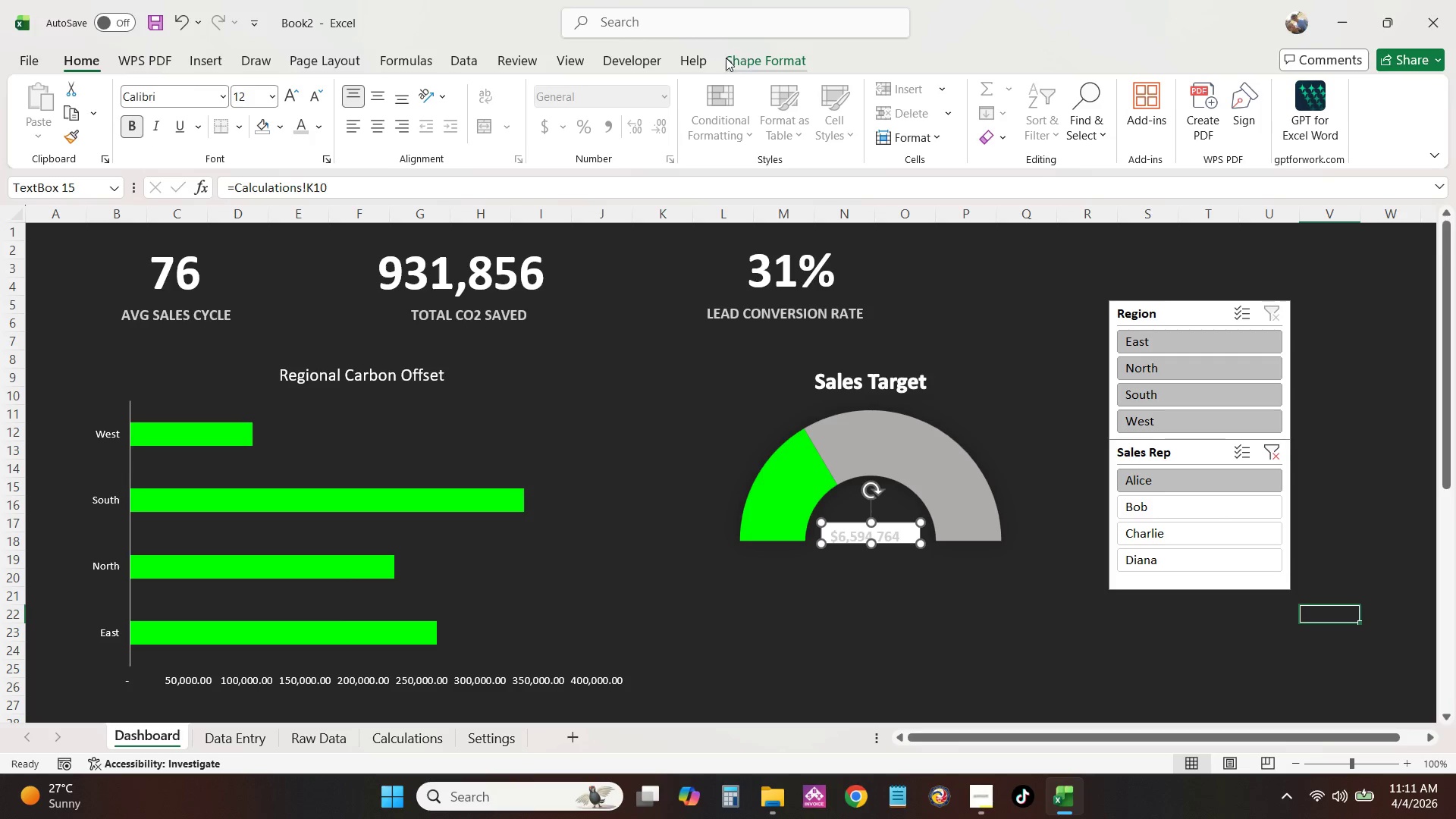 
left_click([748, 57])
 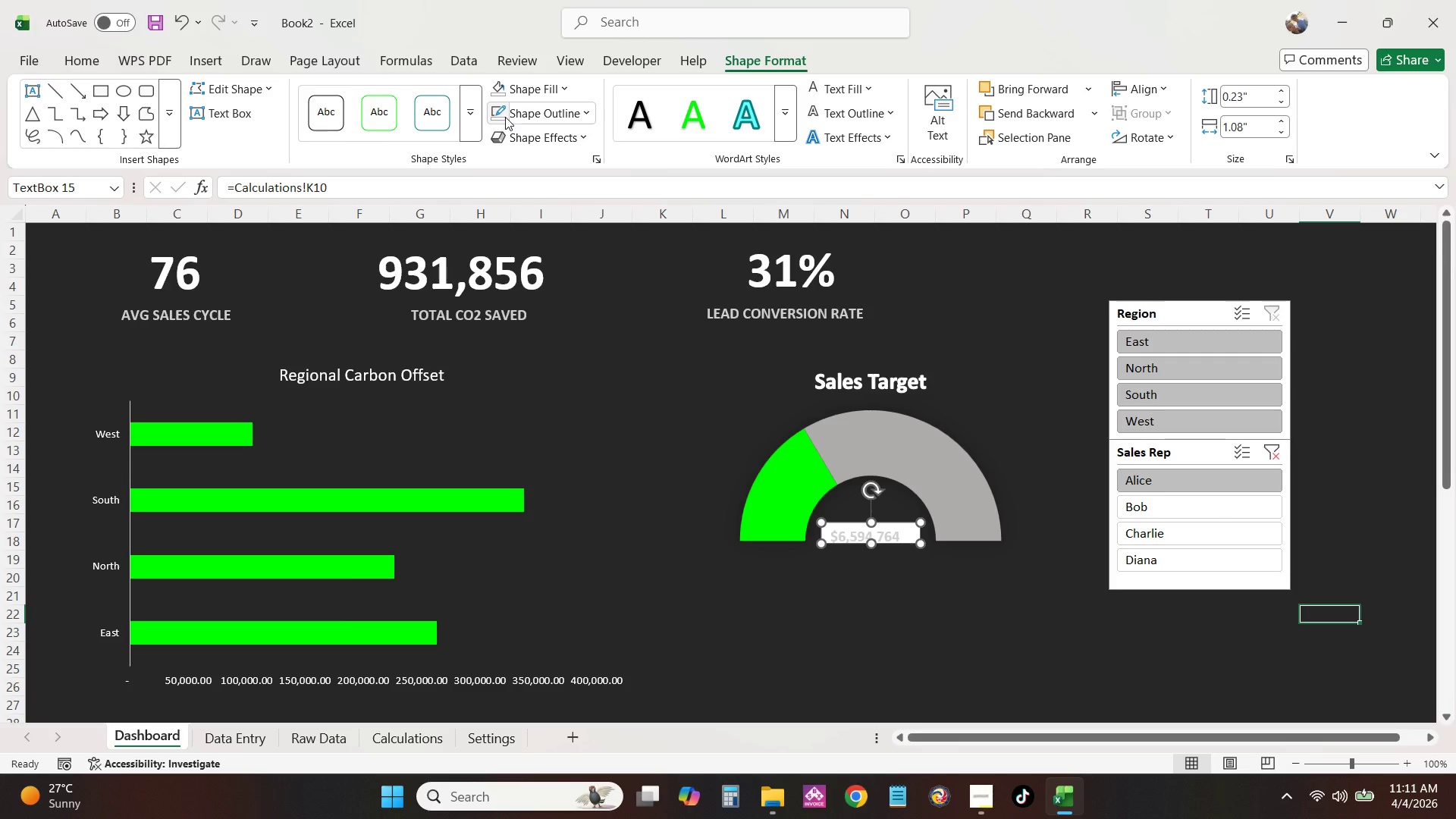 
left_click([499, 118])
 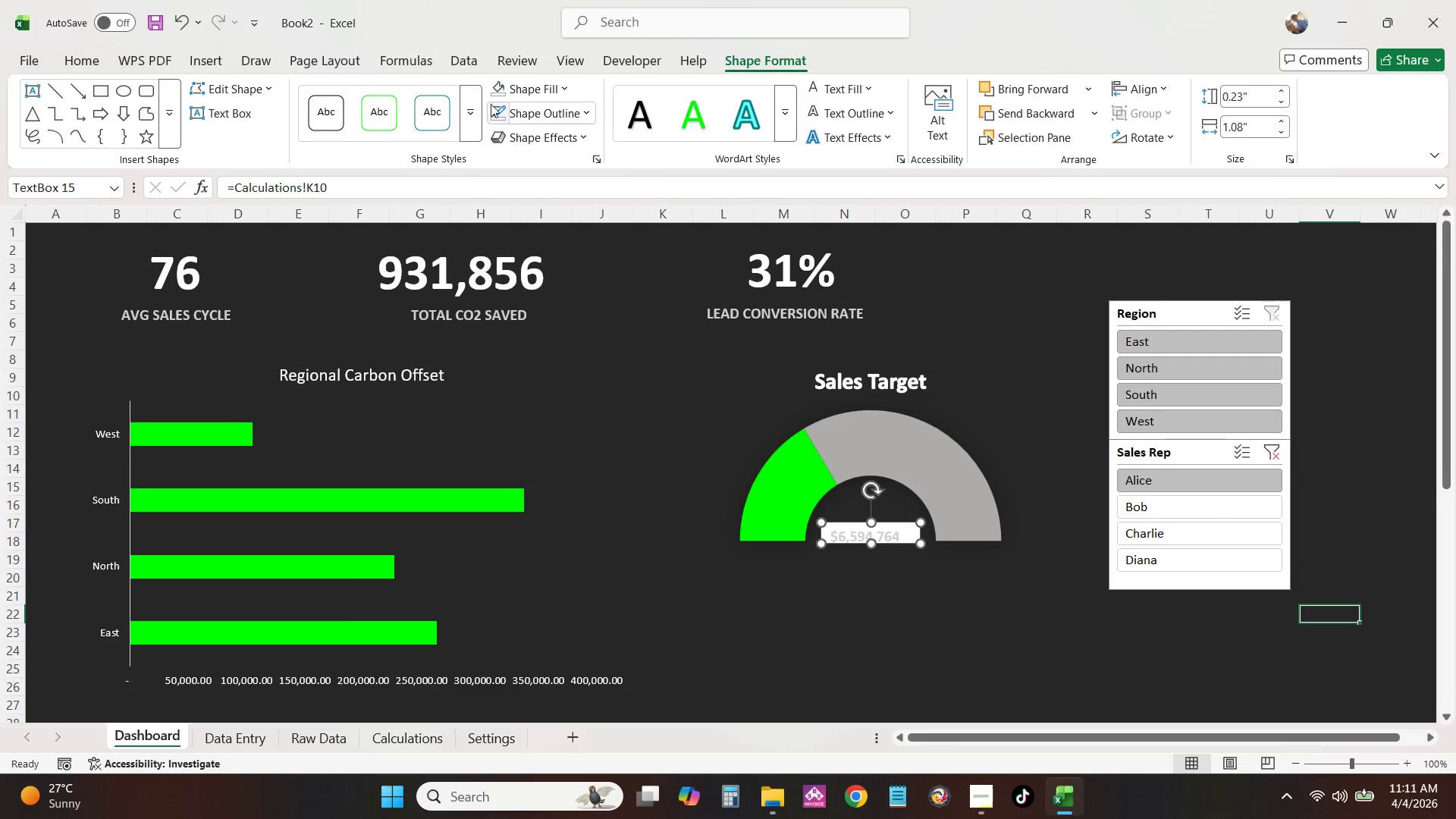 
left_click([496, 86])
 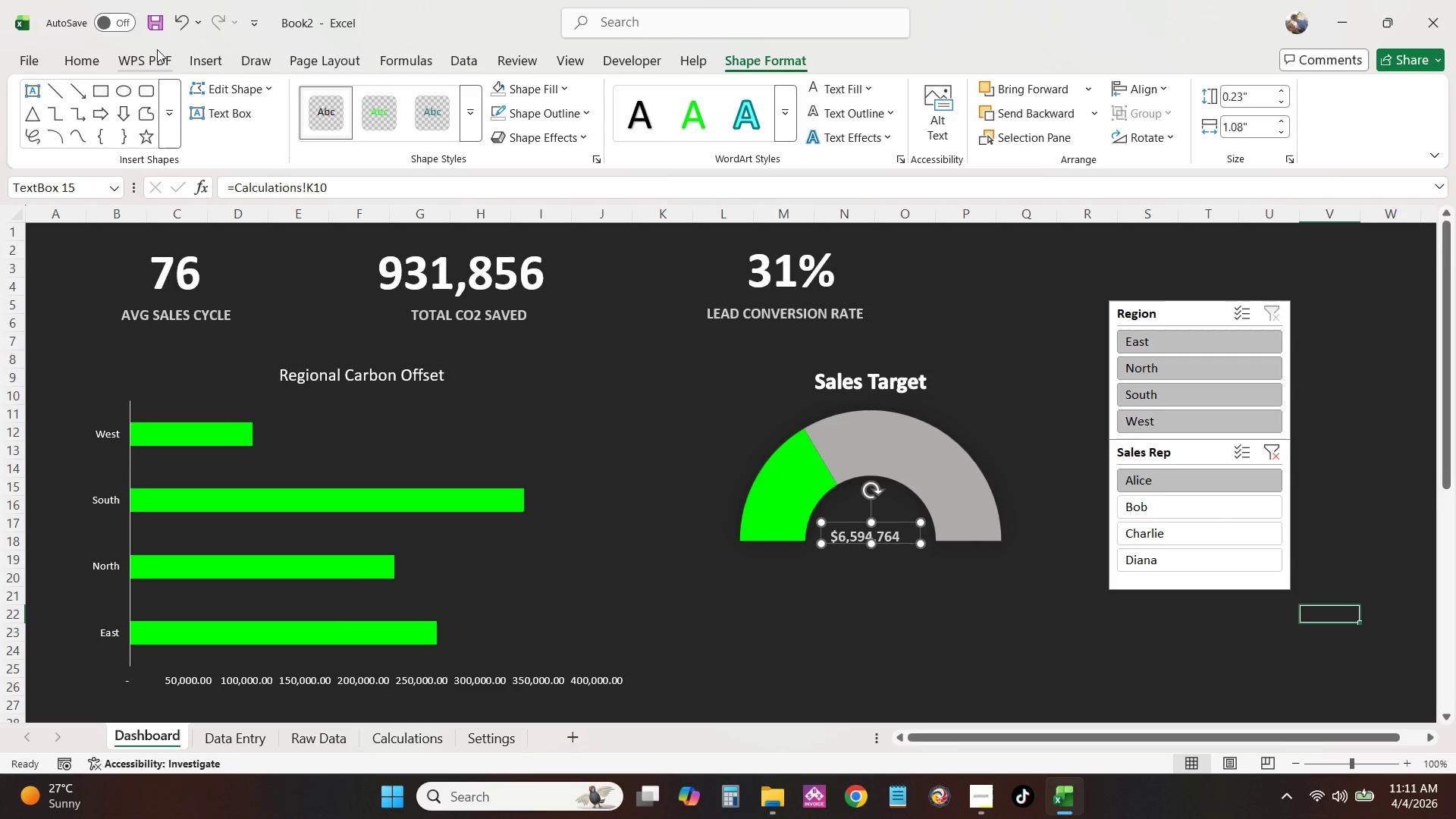 
left_click([95, 57])
 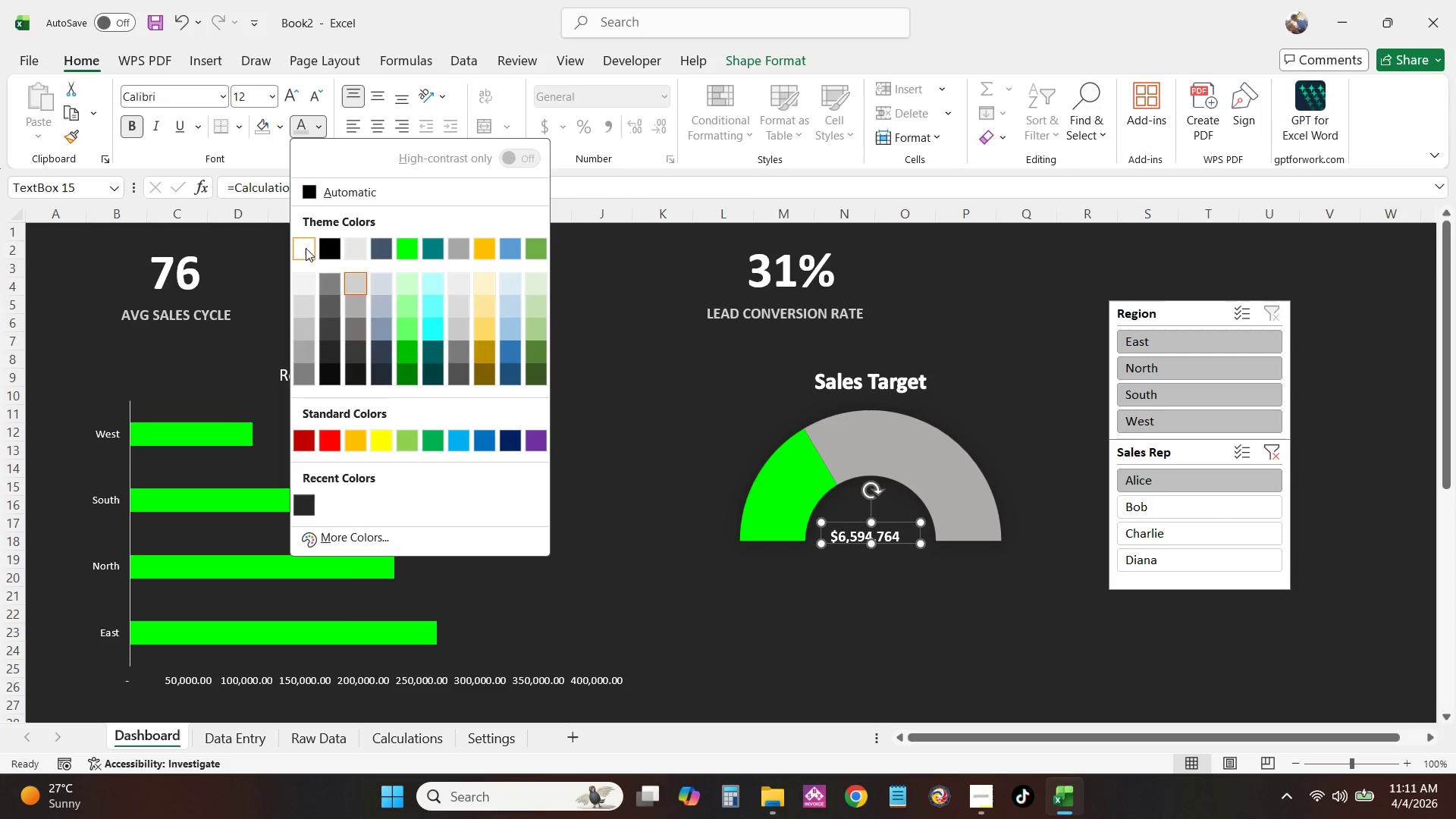 
left_click([905, 652])
 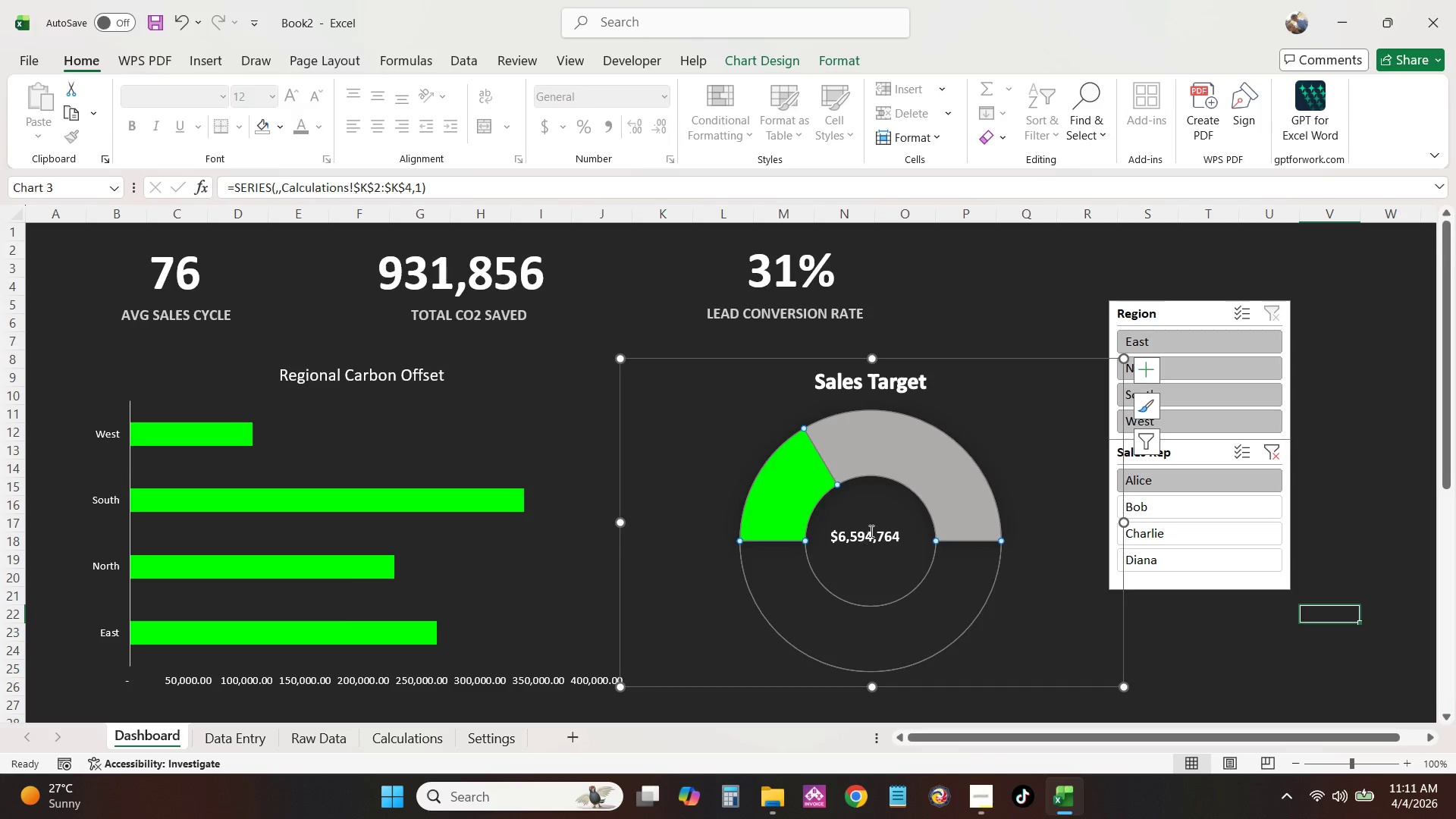 
left_click([870, 531])
 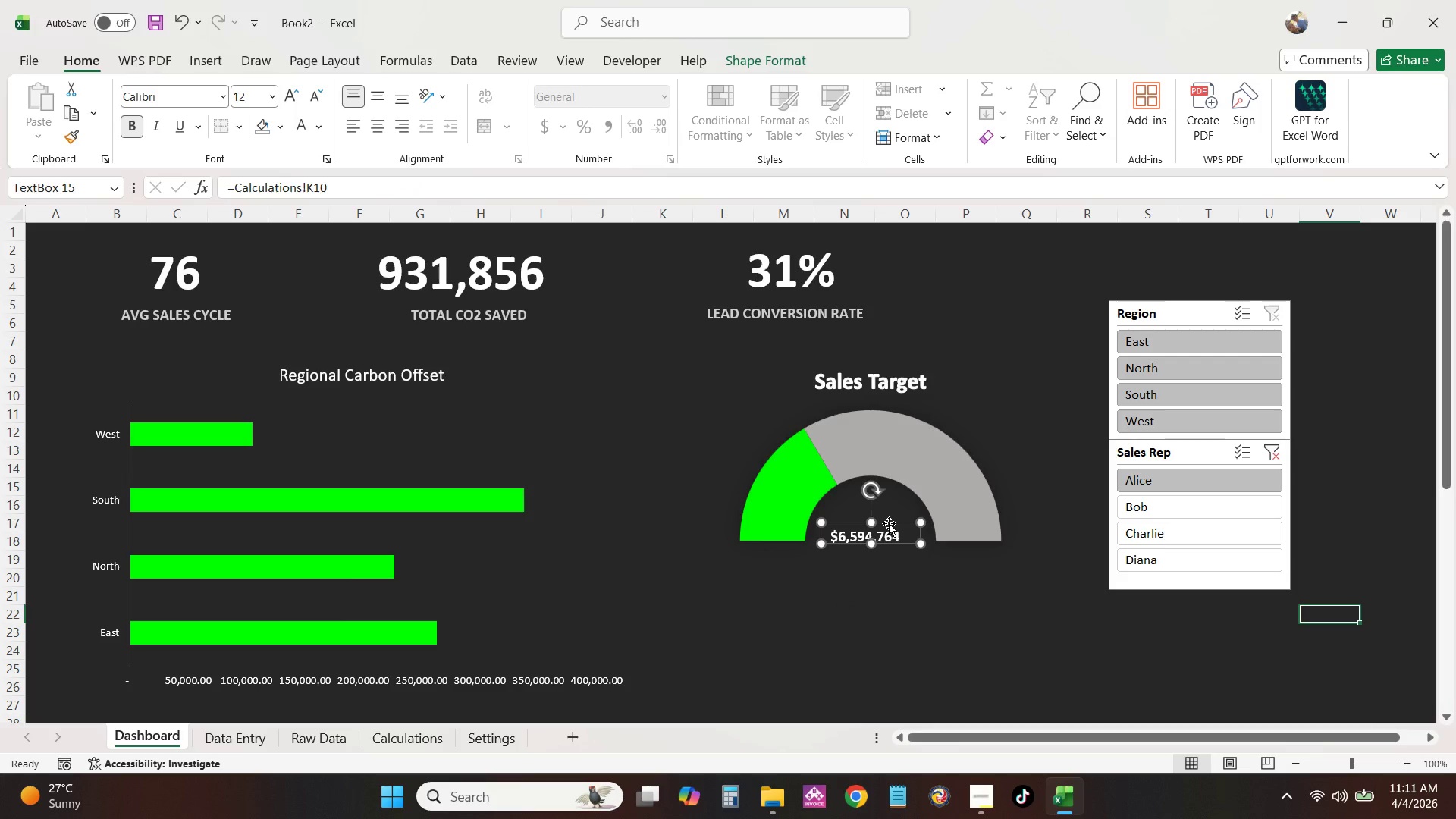 
left_click_drag(start_coordinate=[890, 522], to_coordinate=[896, 519])
 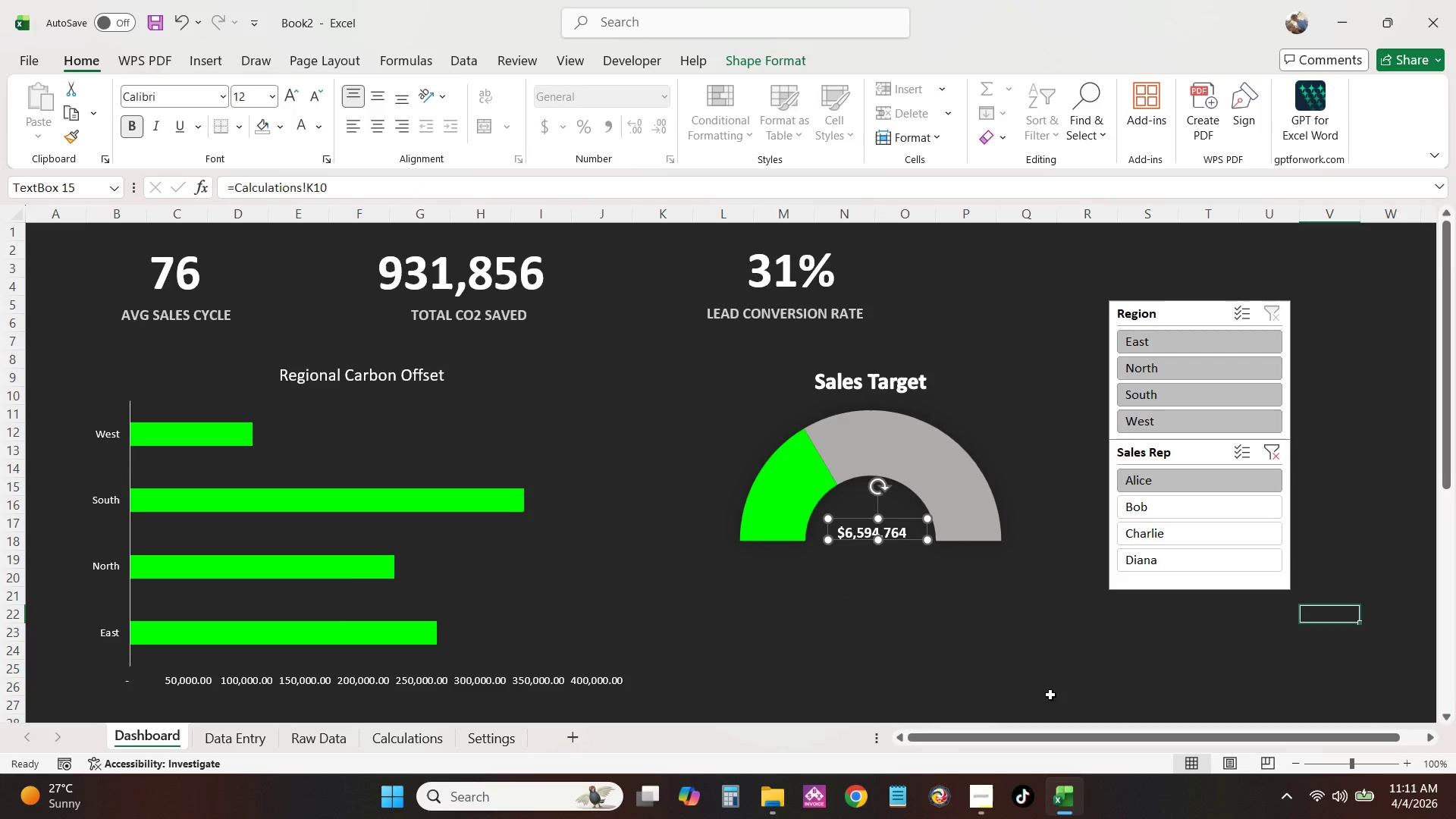 
left_click([1050, 695])
 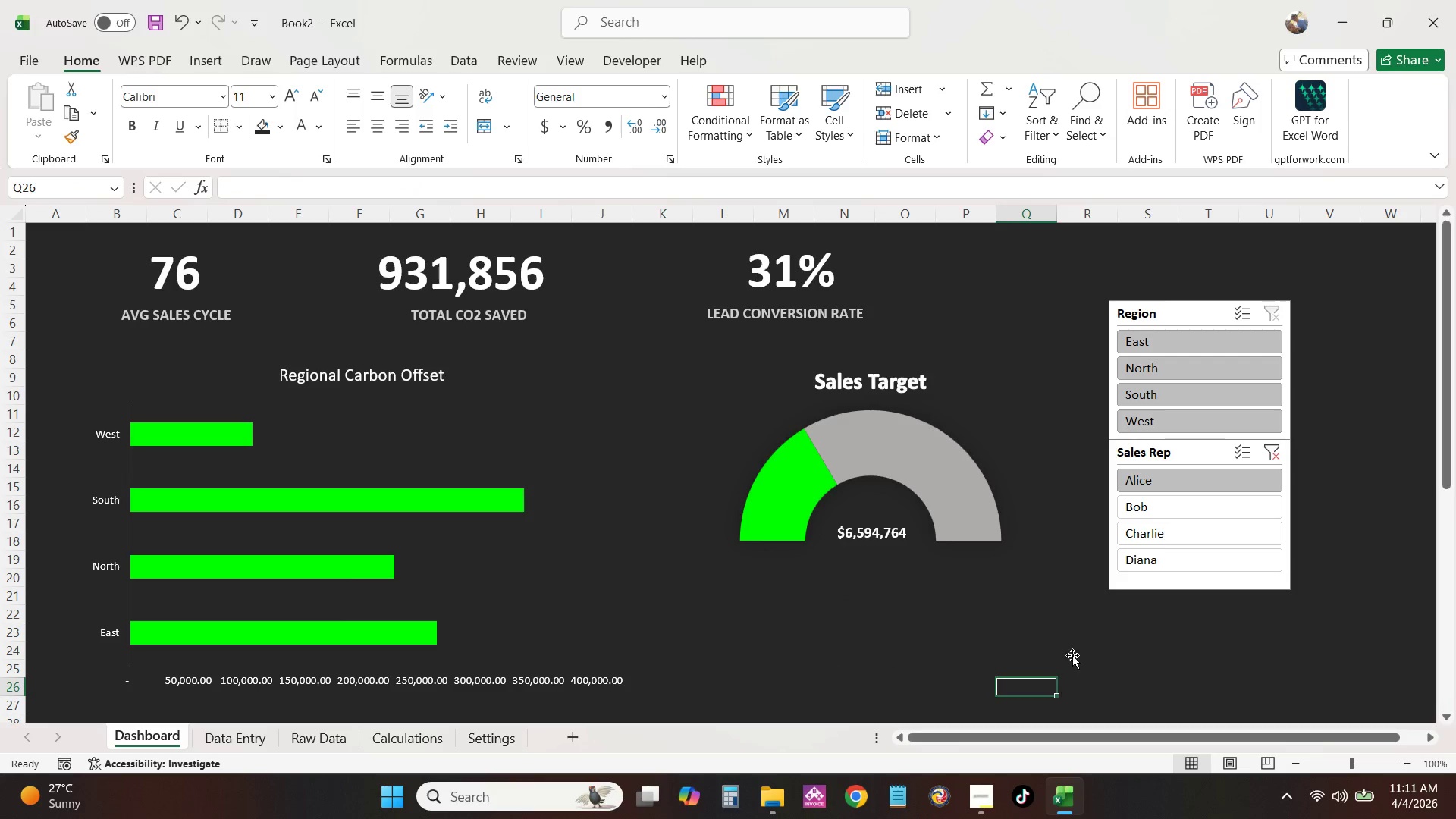 
mouse_move([977, 529])
 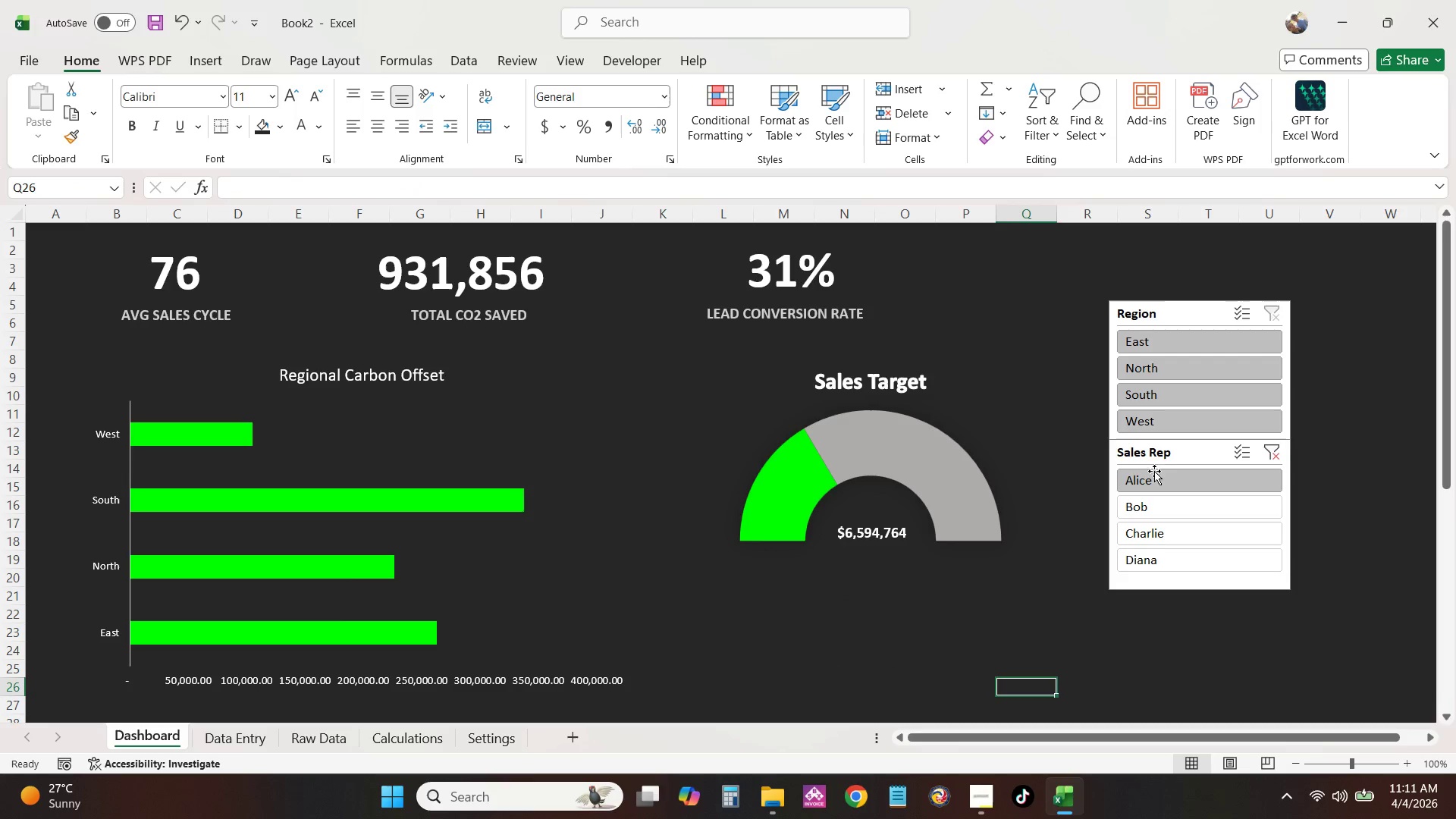 
left_click([1163, 513])
 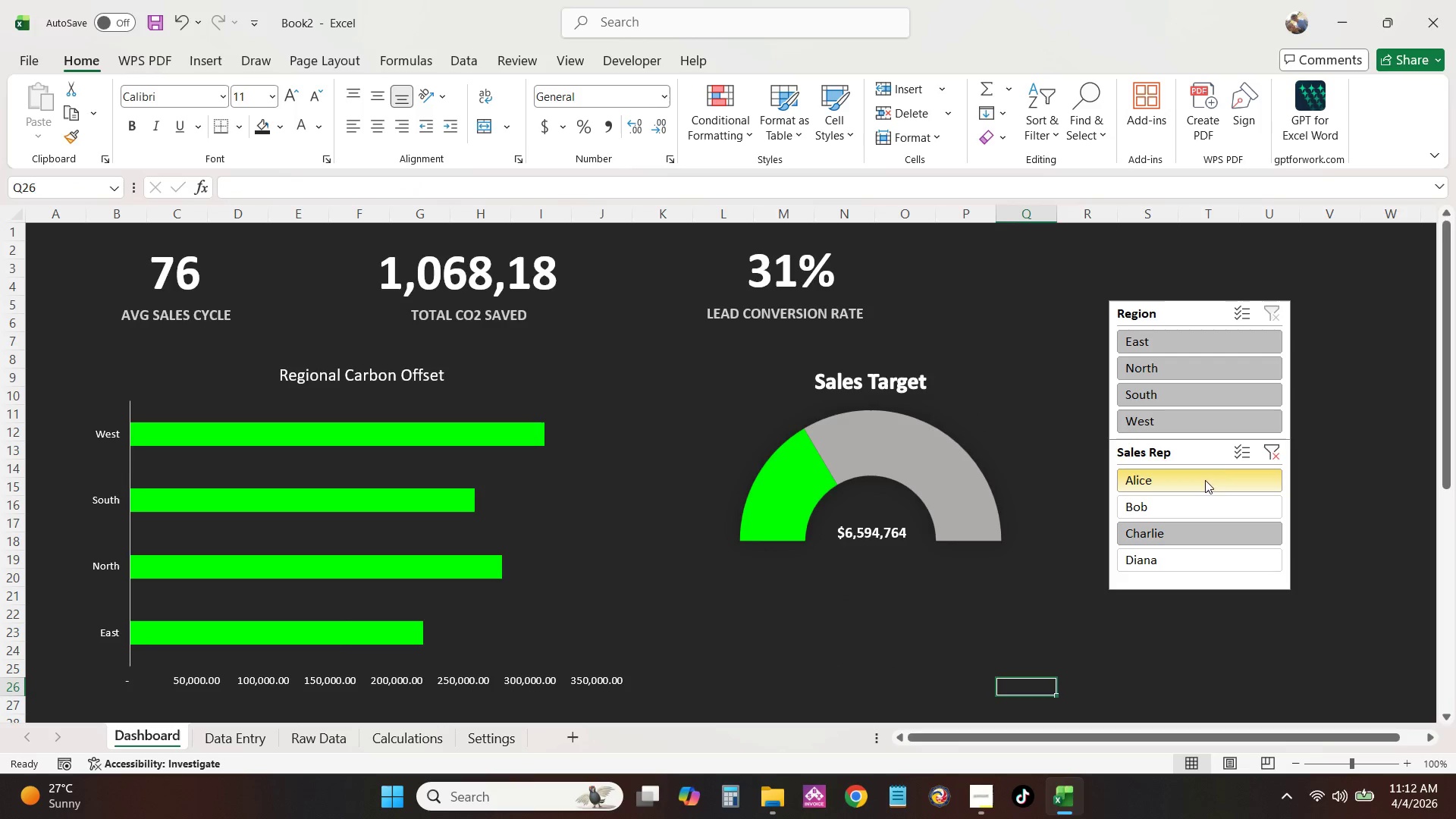 
left_click([1224, 485])
 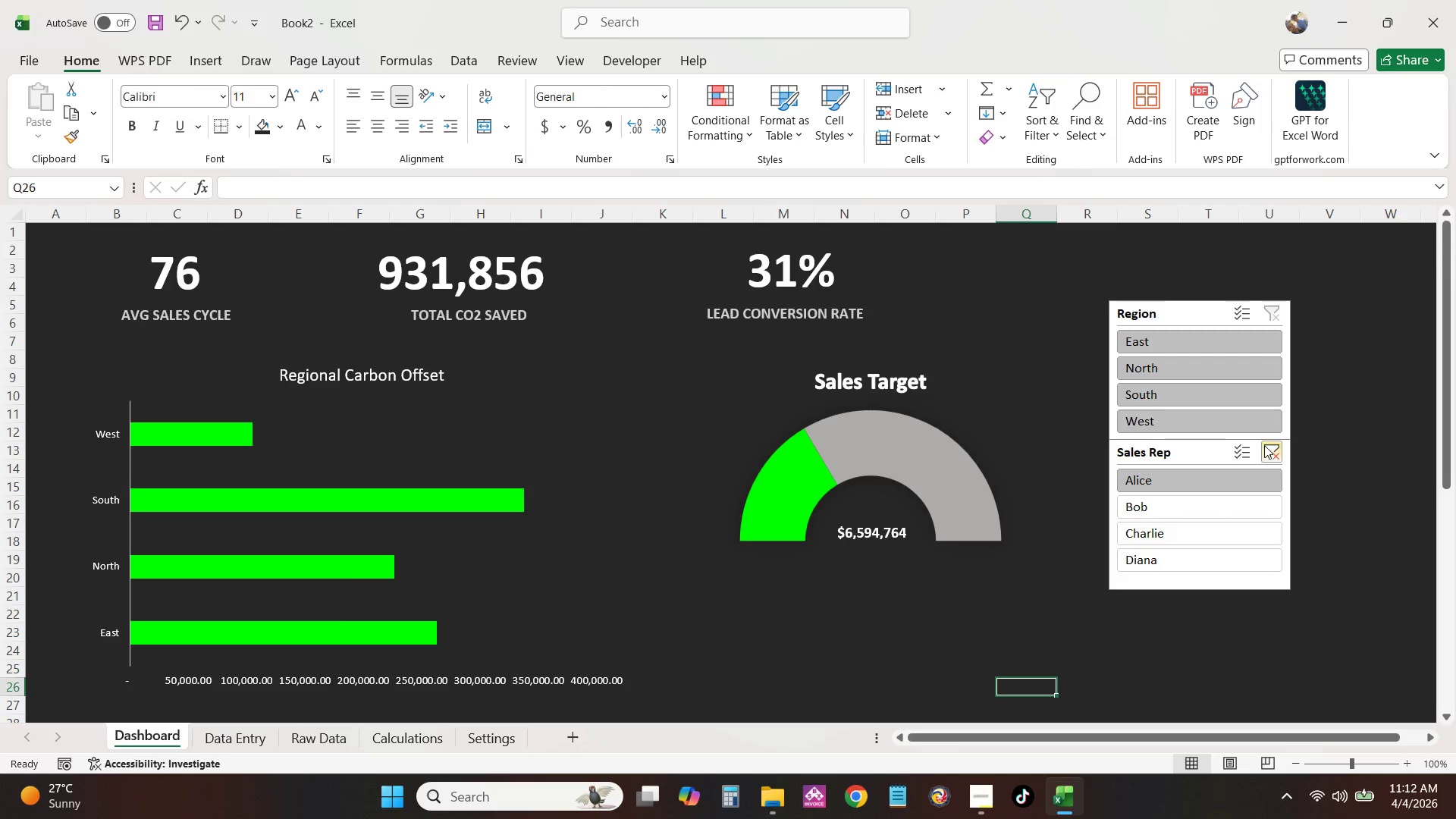 
left_click([1272, 450])
 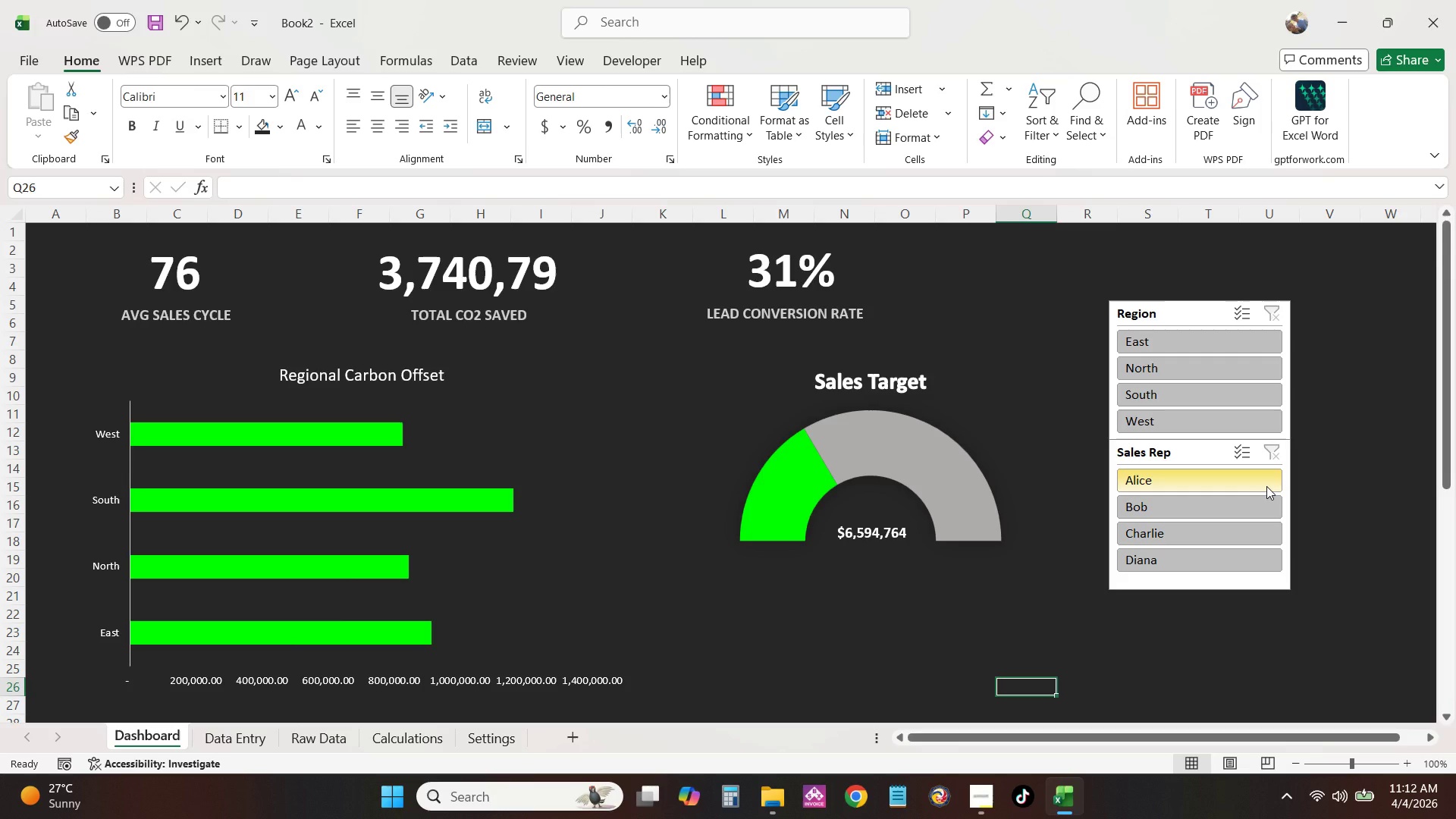 
wait(54.23)
 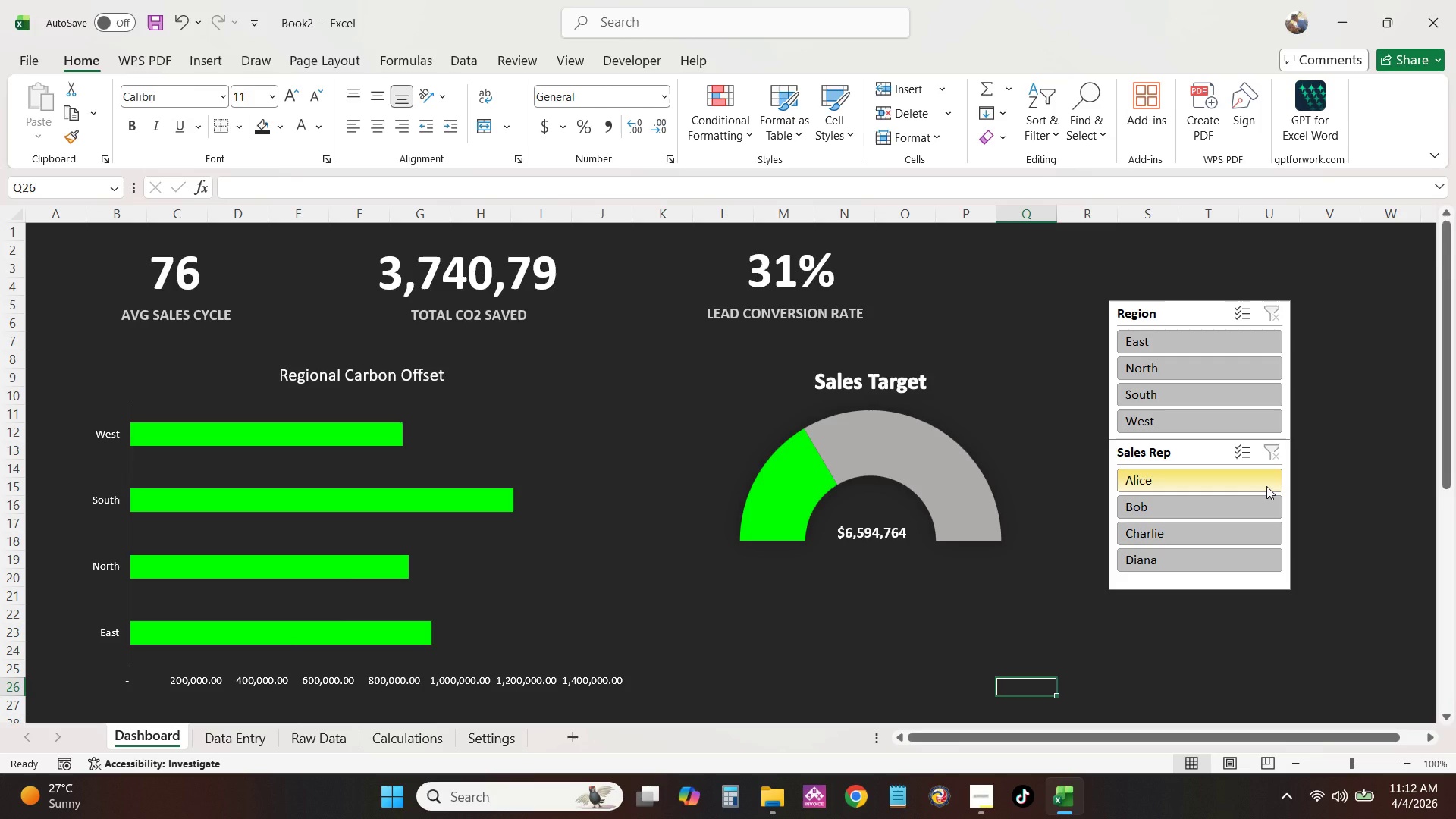 
left_click([234, 743])
 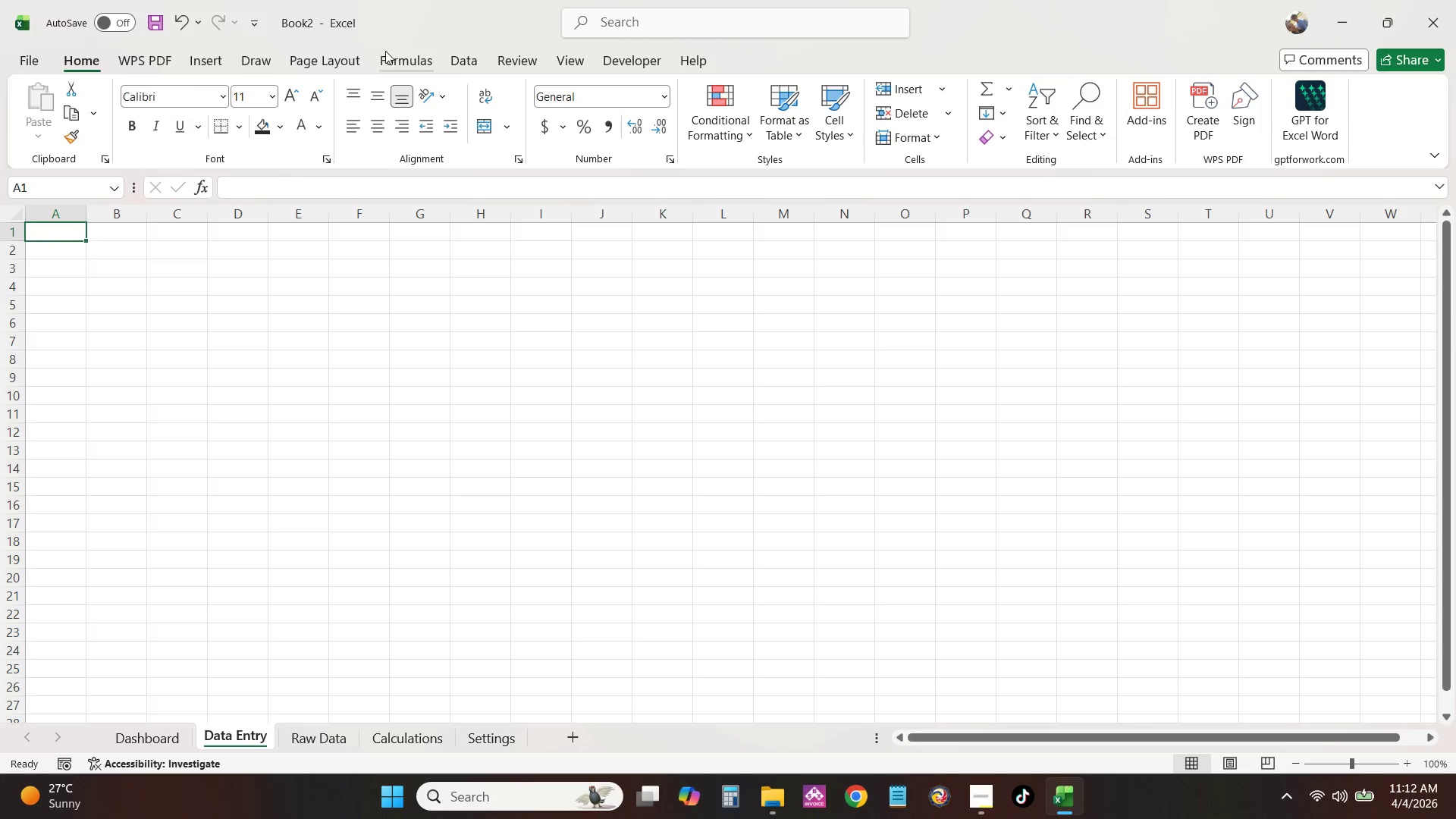 
left_click([585, 58])
 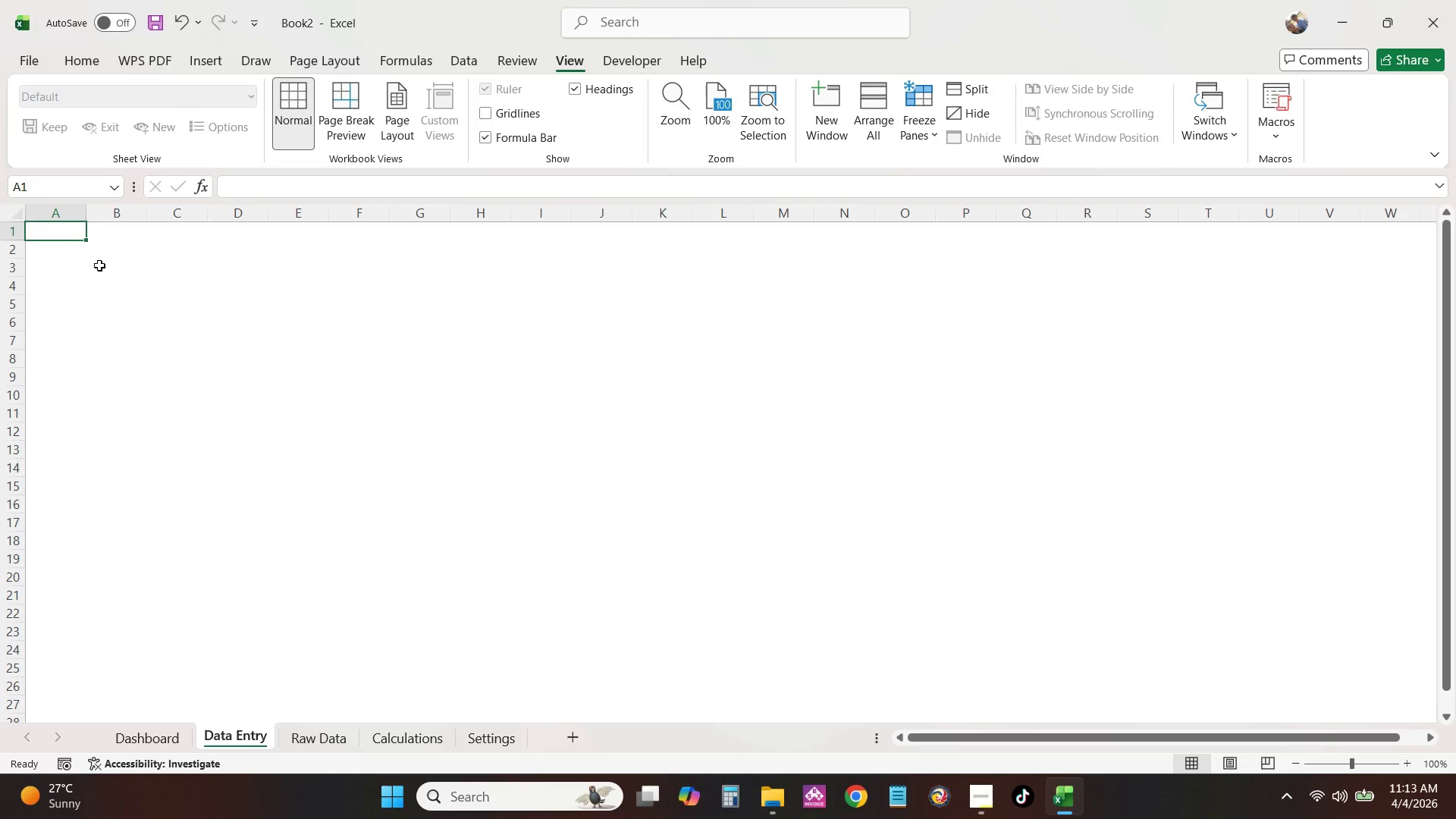 
left_click([105, 249])
 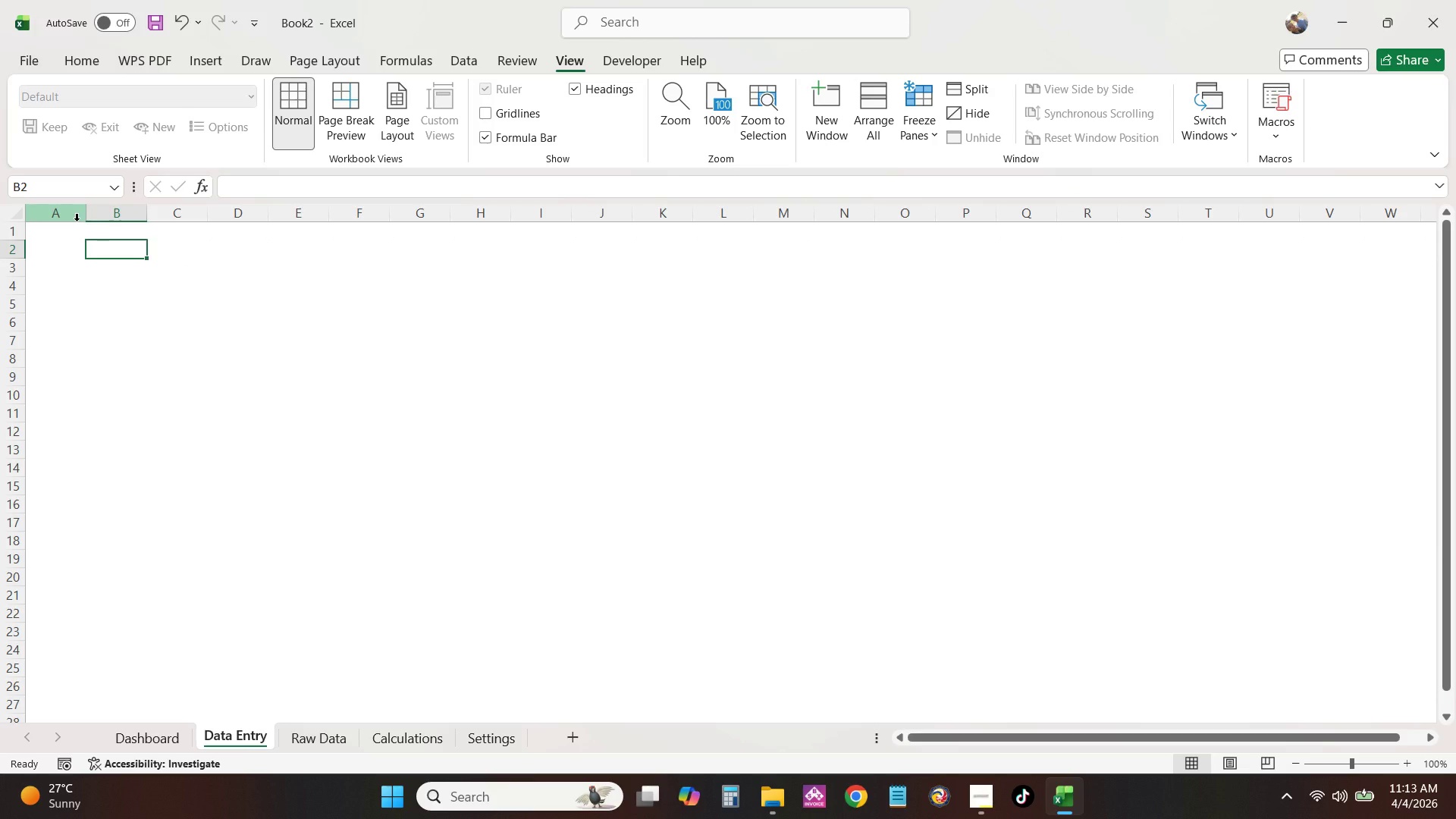 
wait(7.08)
 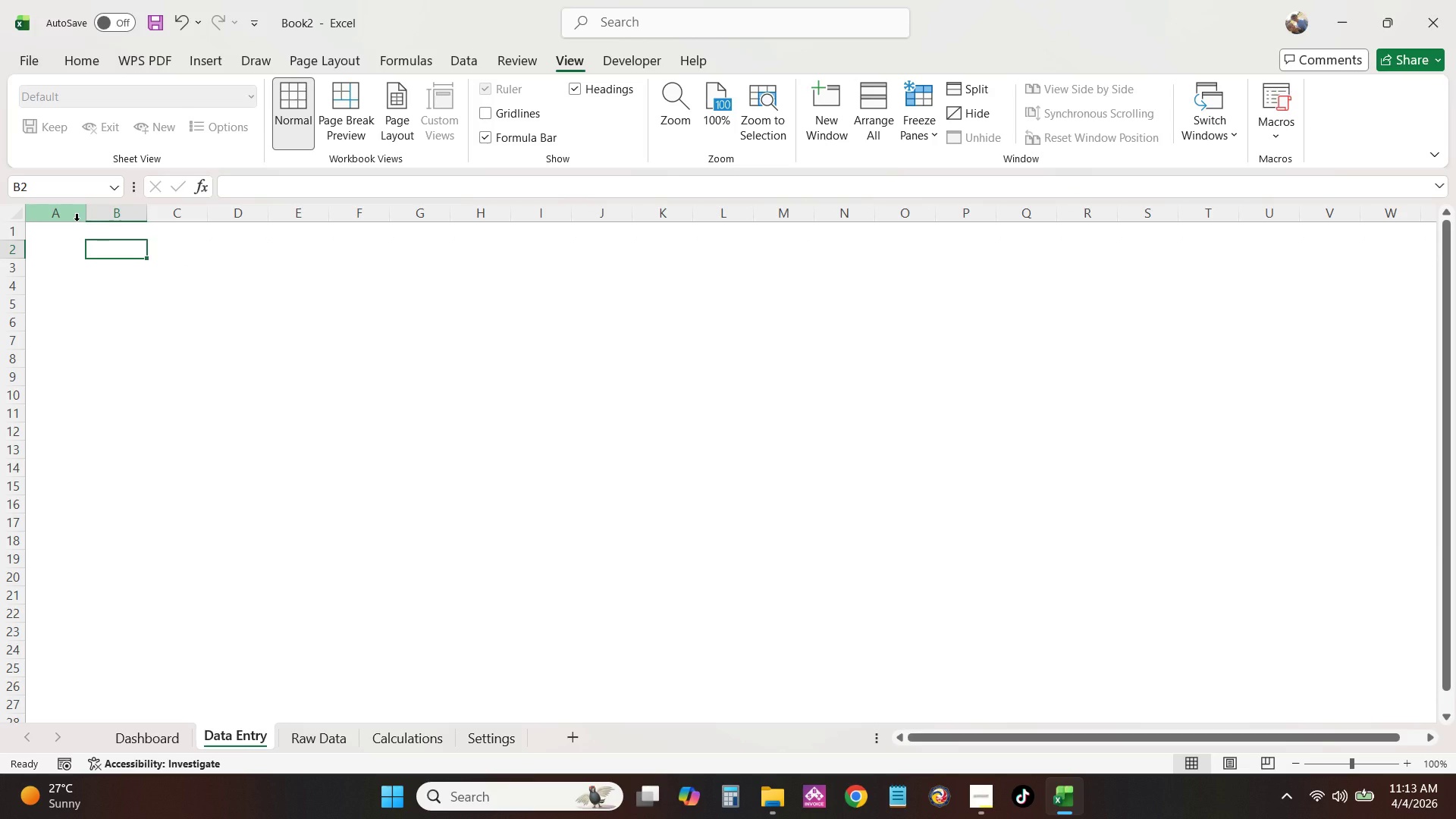 
type(NEW PROHE)
key(Backspace)
key(Backspace)
key(Backspace)
key(Backspace)
type(OJECT ENTRY FORM)
 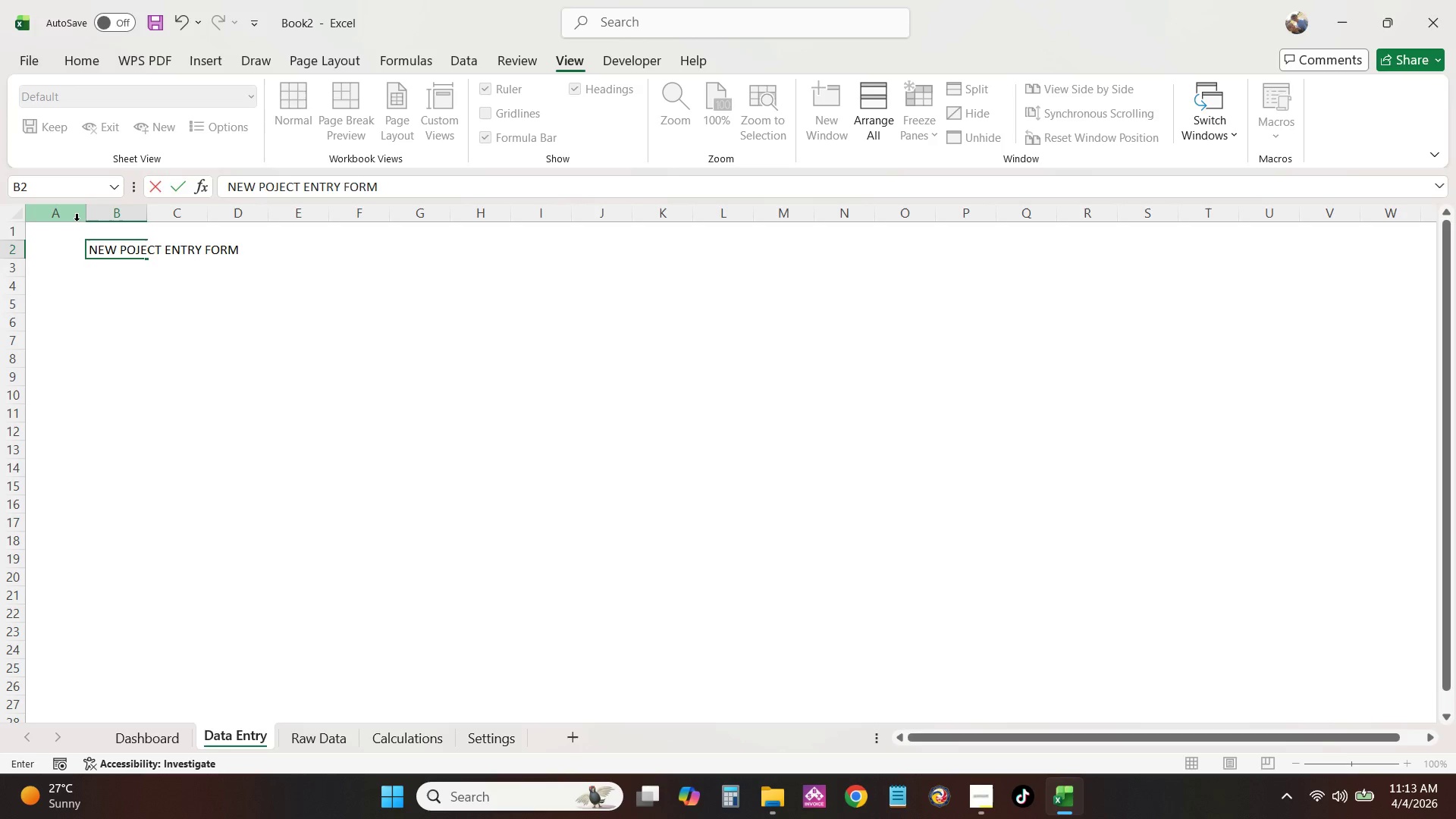 
key(Enter)
 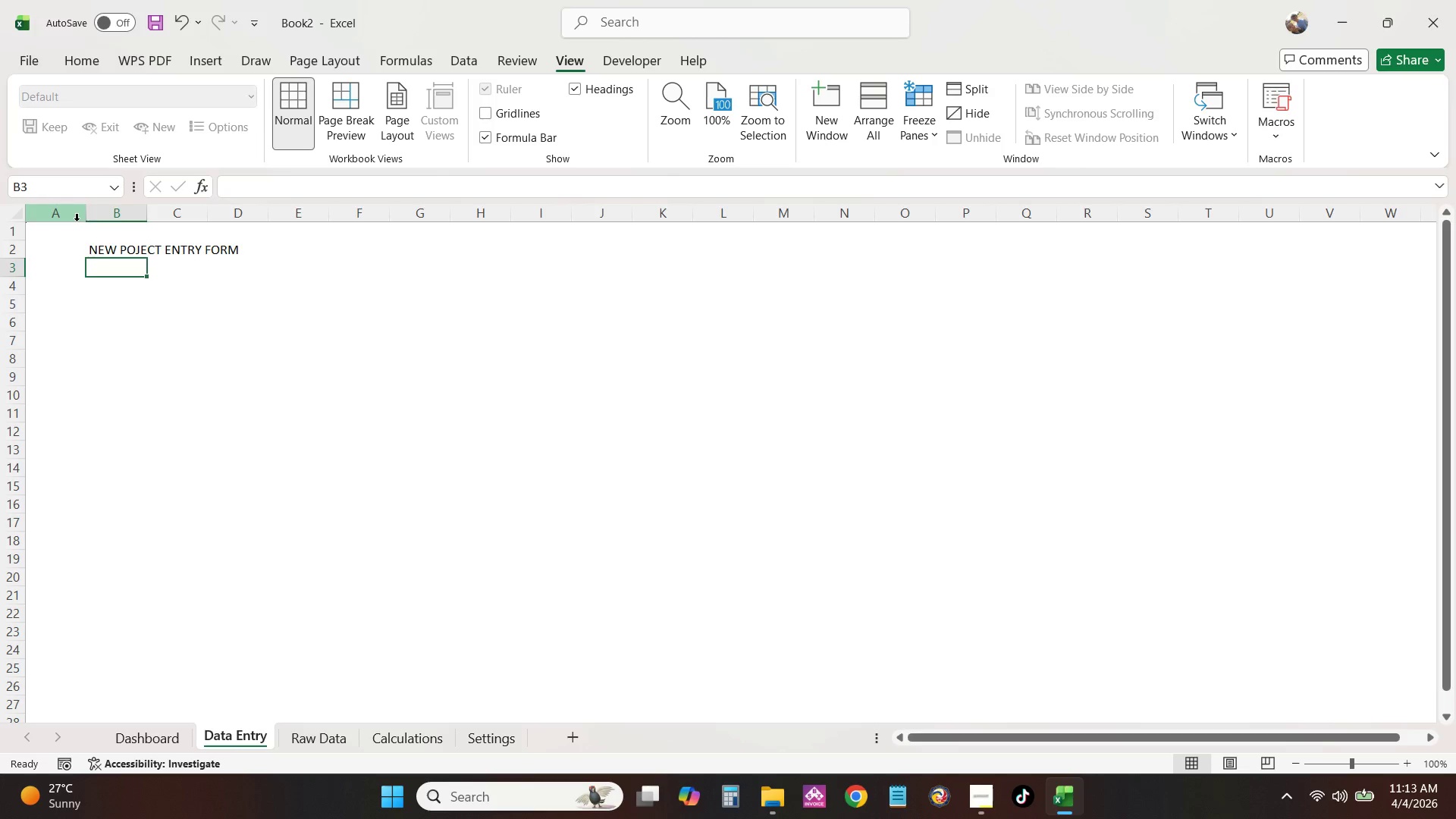 
key(ArrowUp)
 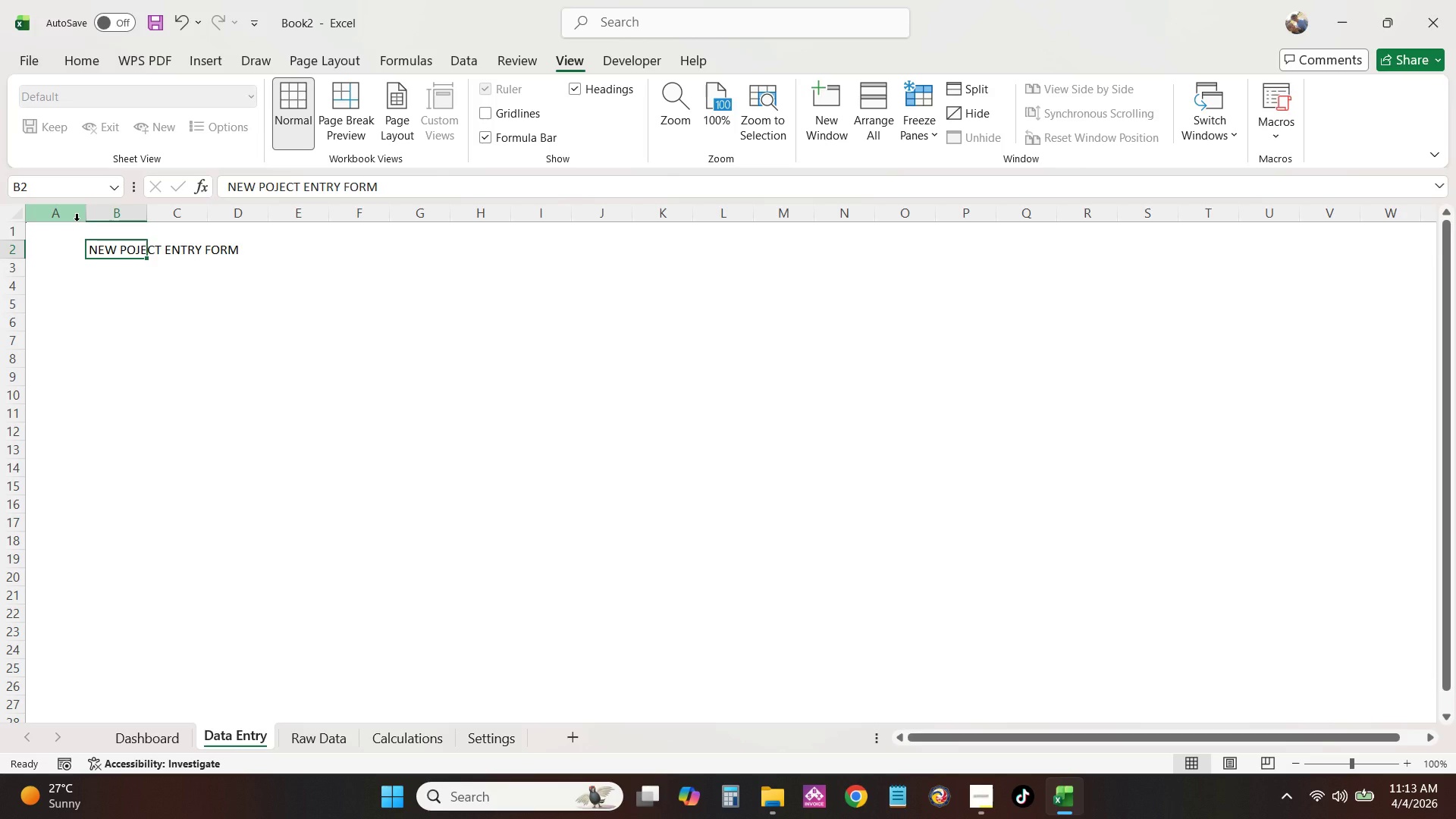 
key(Control+A)
 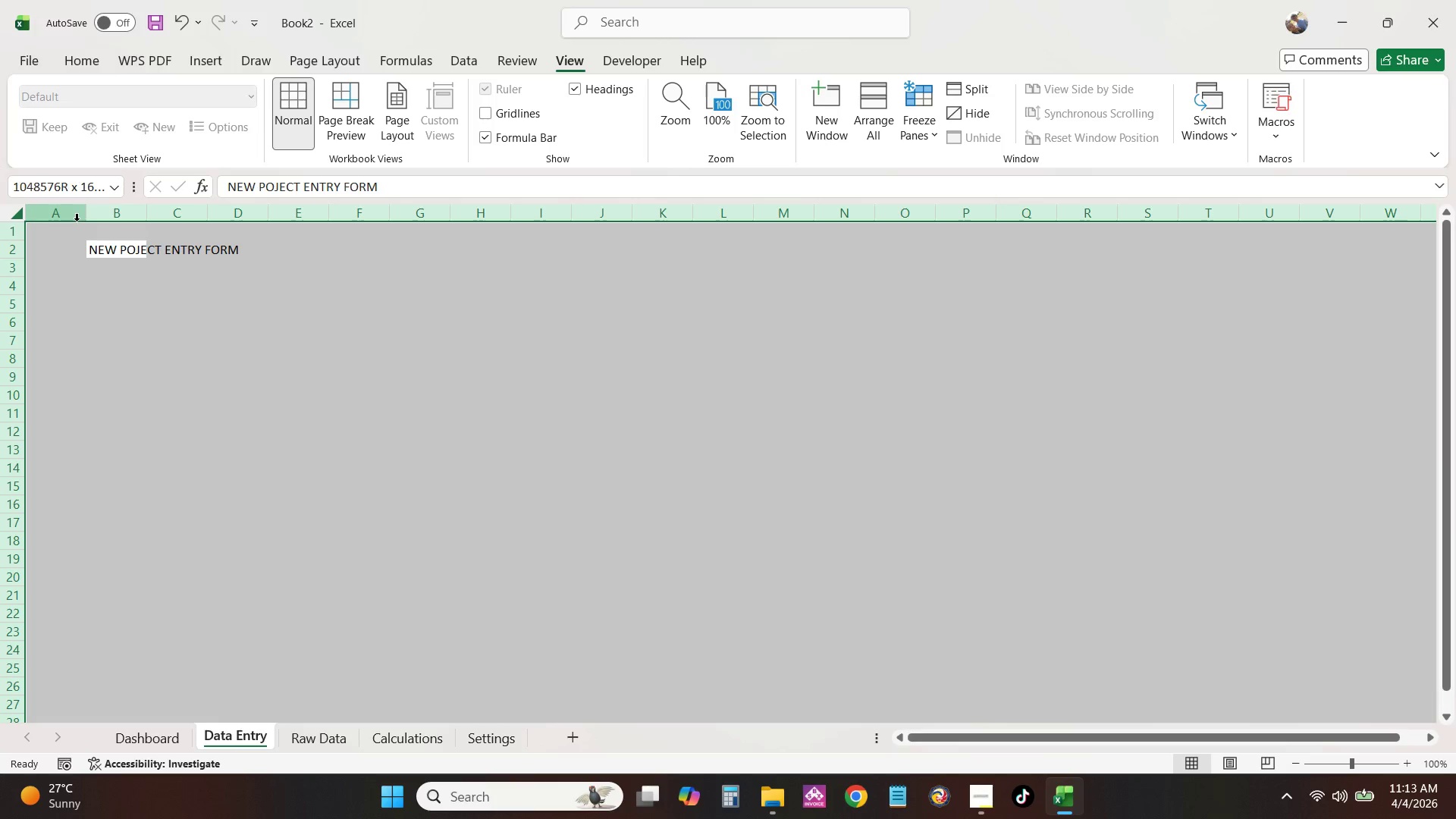 
key(Control+A)
 